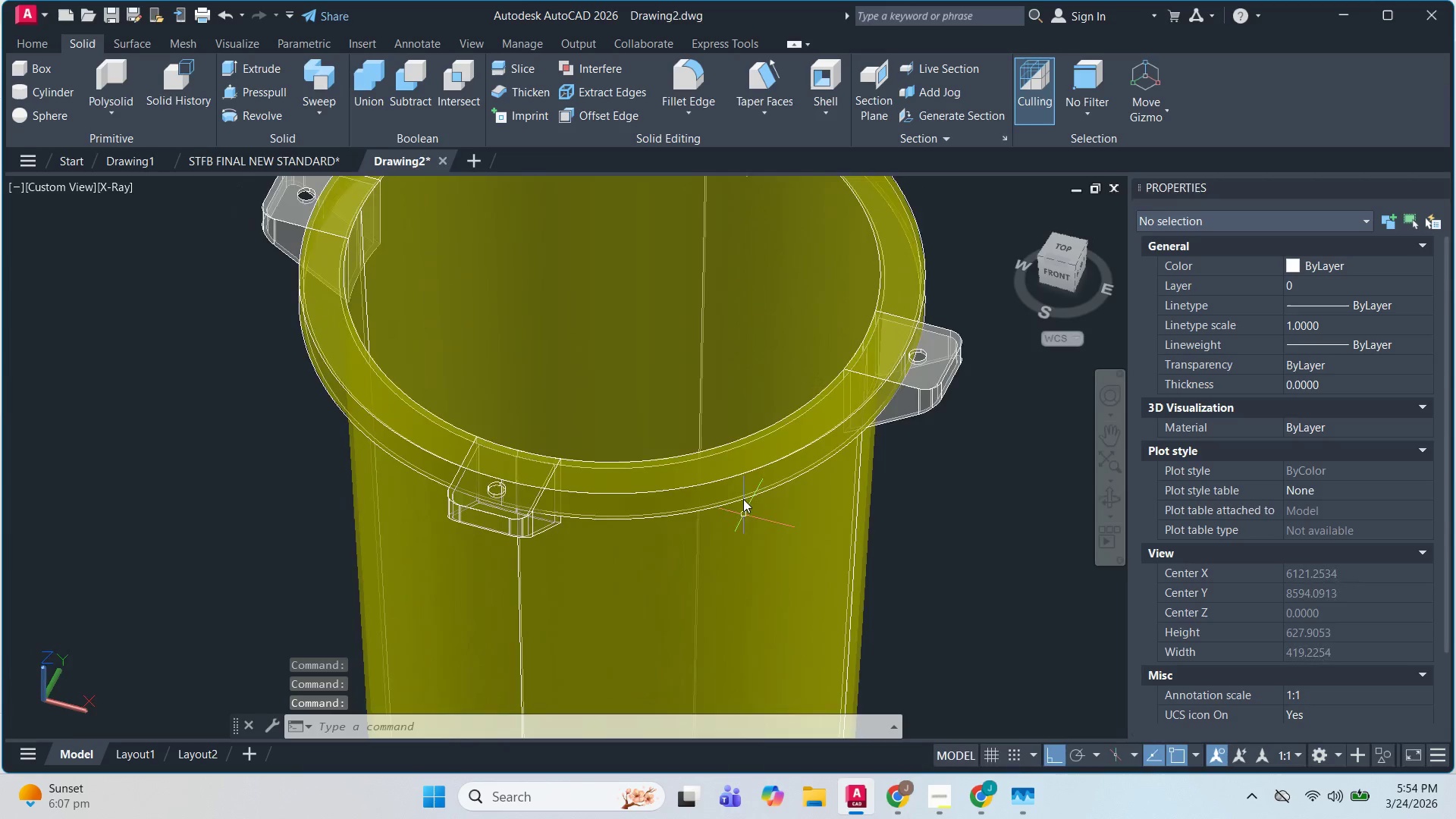 
hold_key(key=ShiftLeft, duration=0.59)
 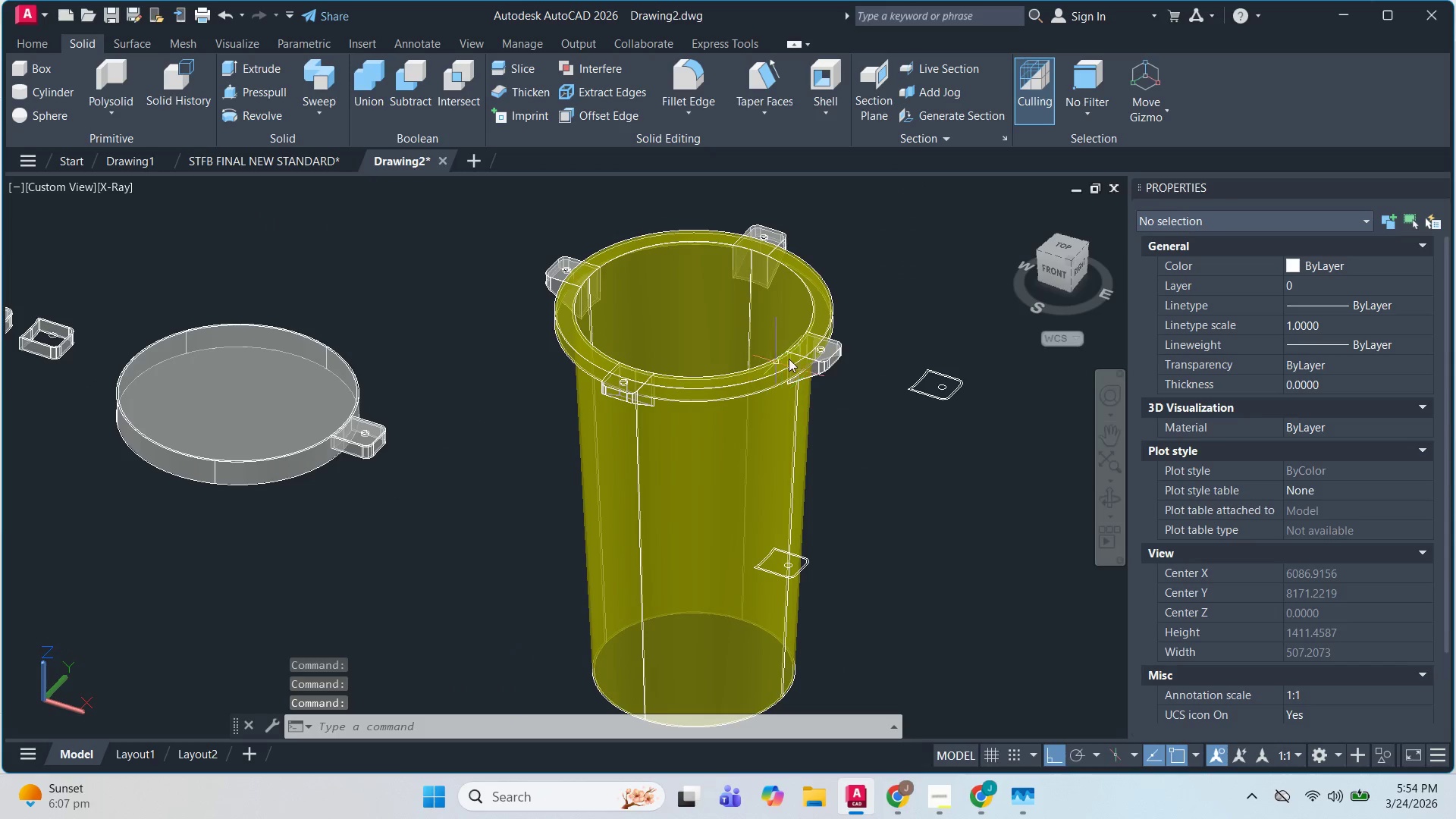 
scroll: coordinate [742, 553], scroll_direction: down, amount: 1.0
 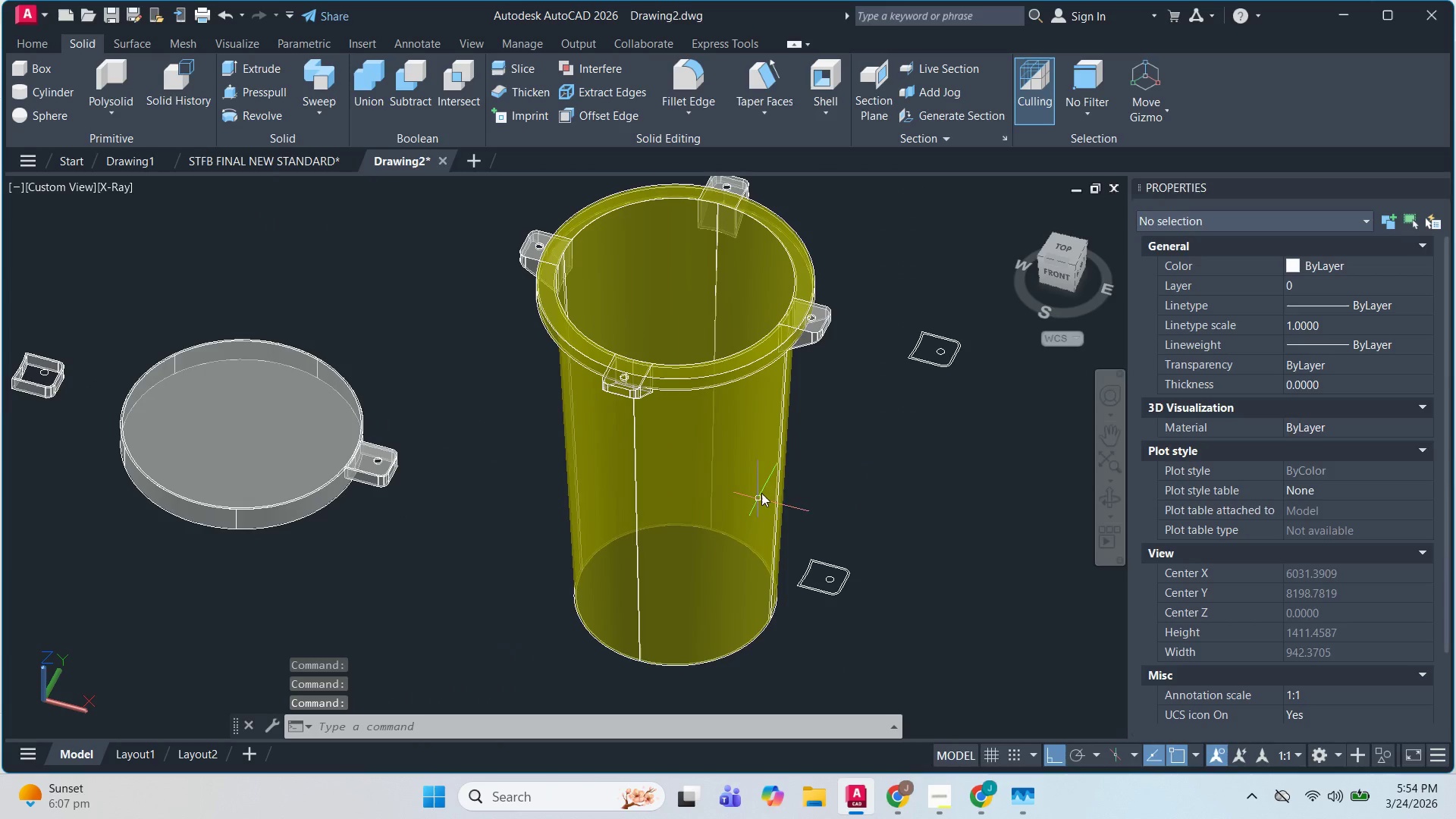 
scroll: coordinate [824, 356], scroll_direction: up, amount: 2.0
 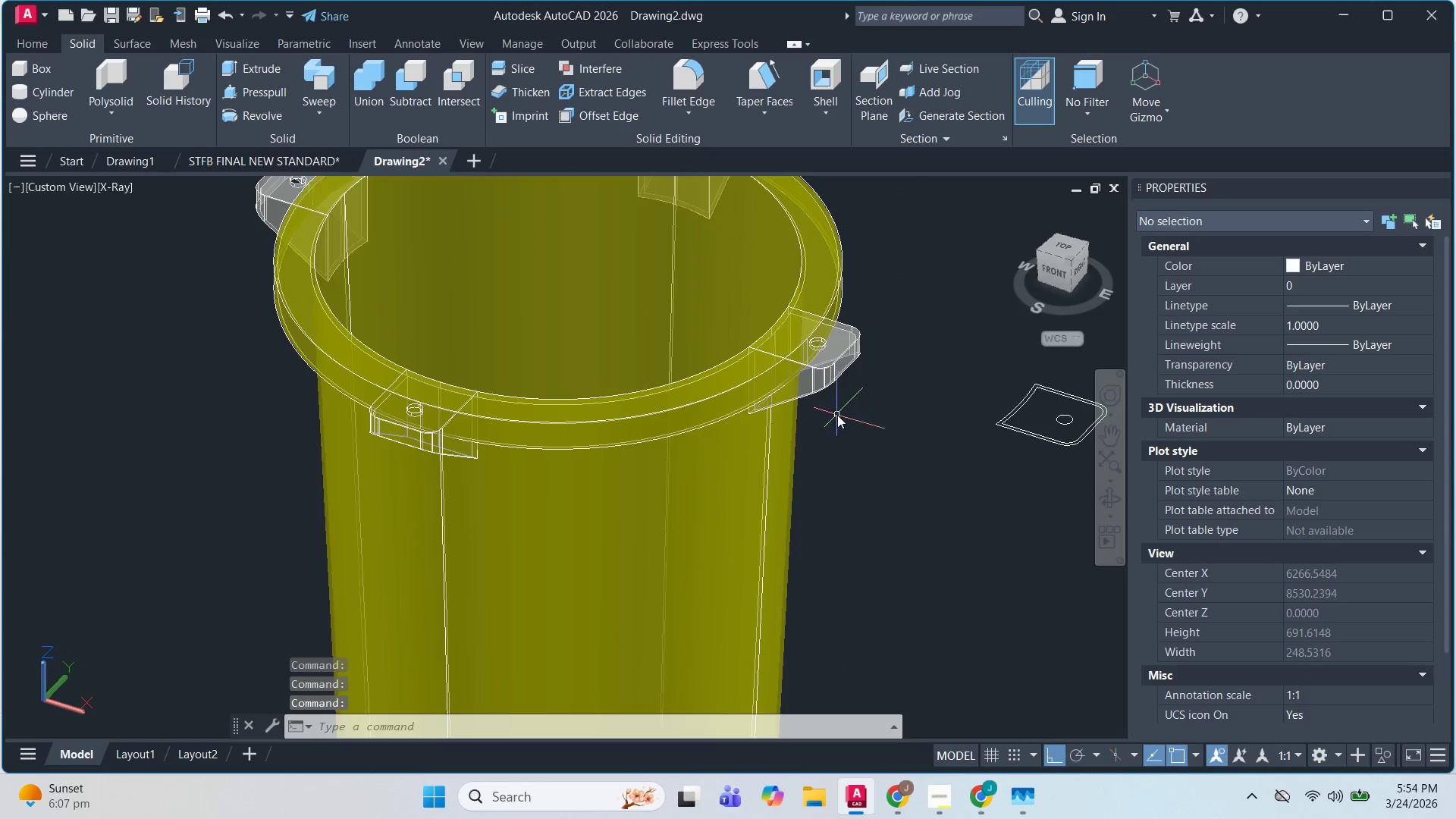 
scroll: coordinate [837, 415], scroll_direction: down, amount: 2.0
 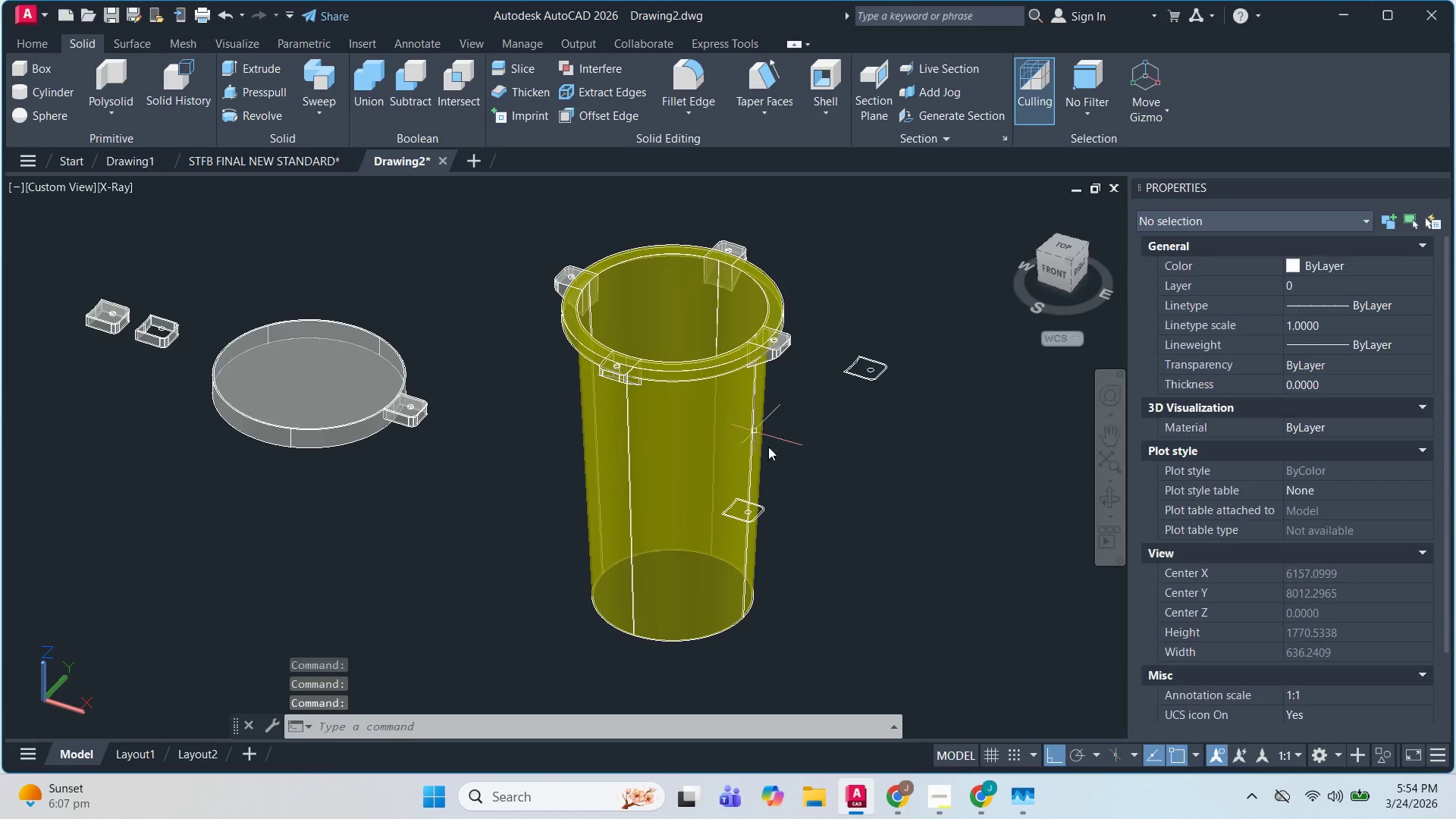 
scroll: coordinate [755, 406], scroll_direction: up, amount: 1.0
 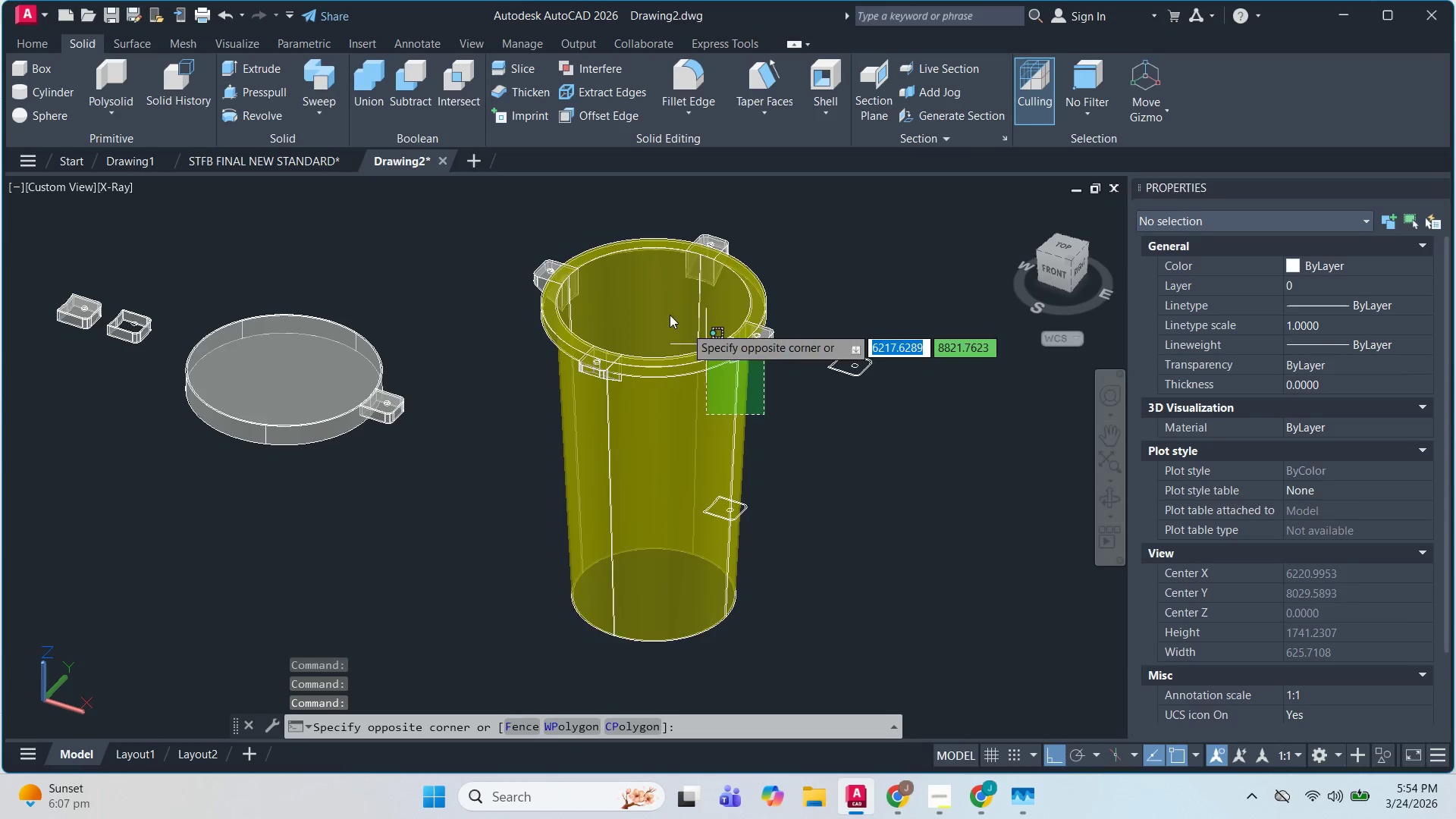 
double_click([619, 281])
 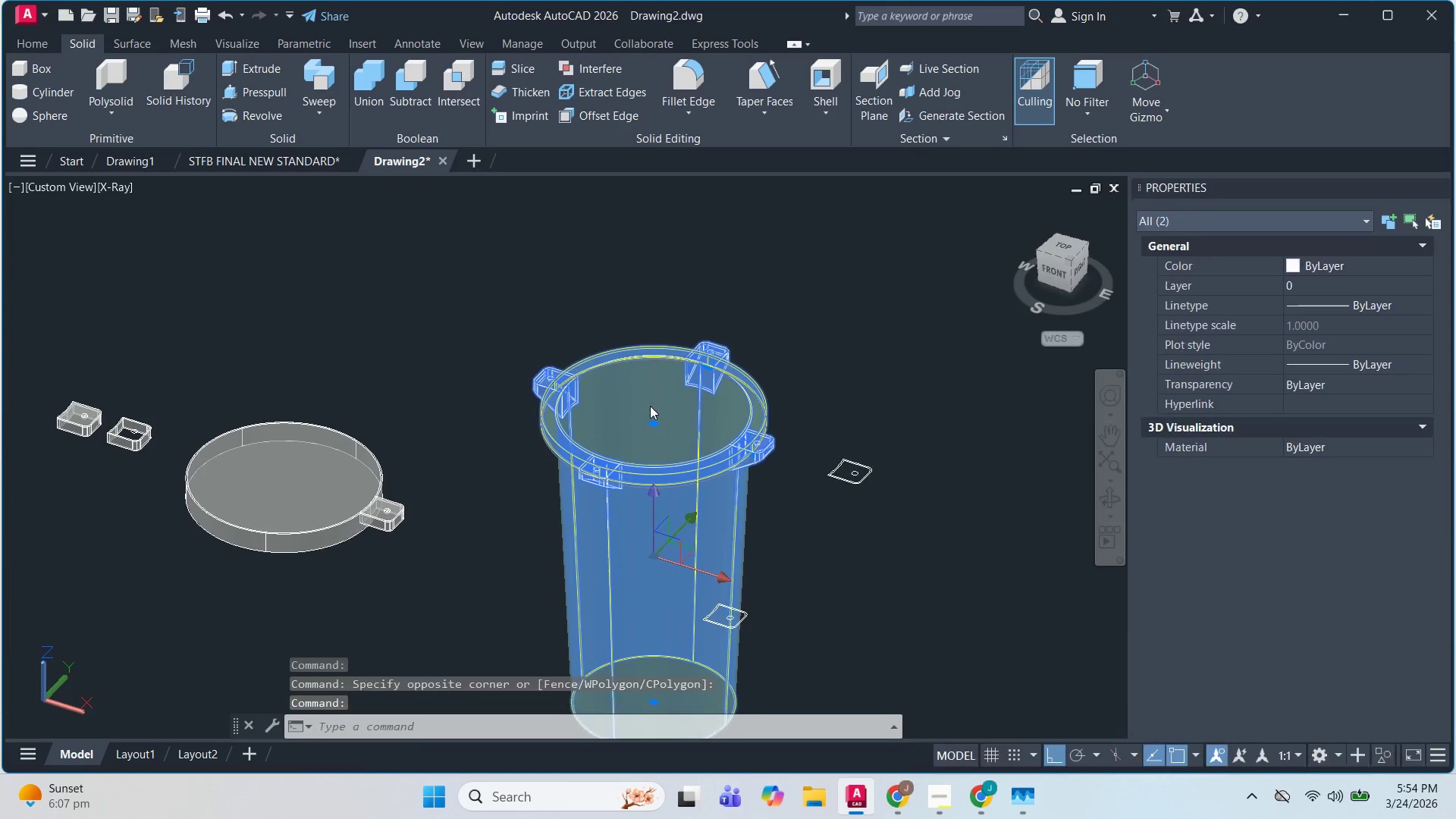 
type(CO )
 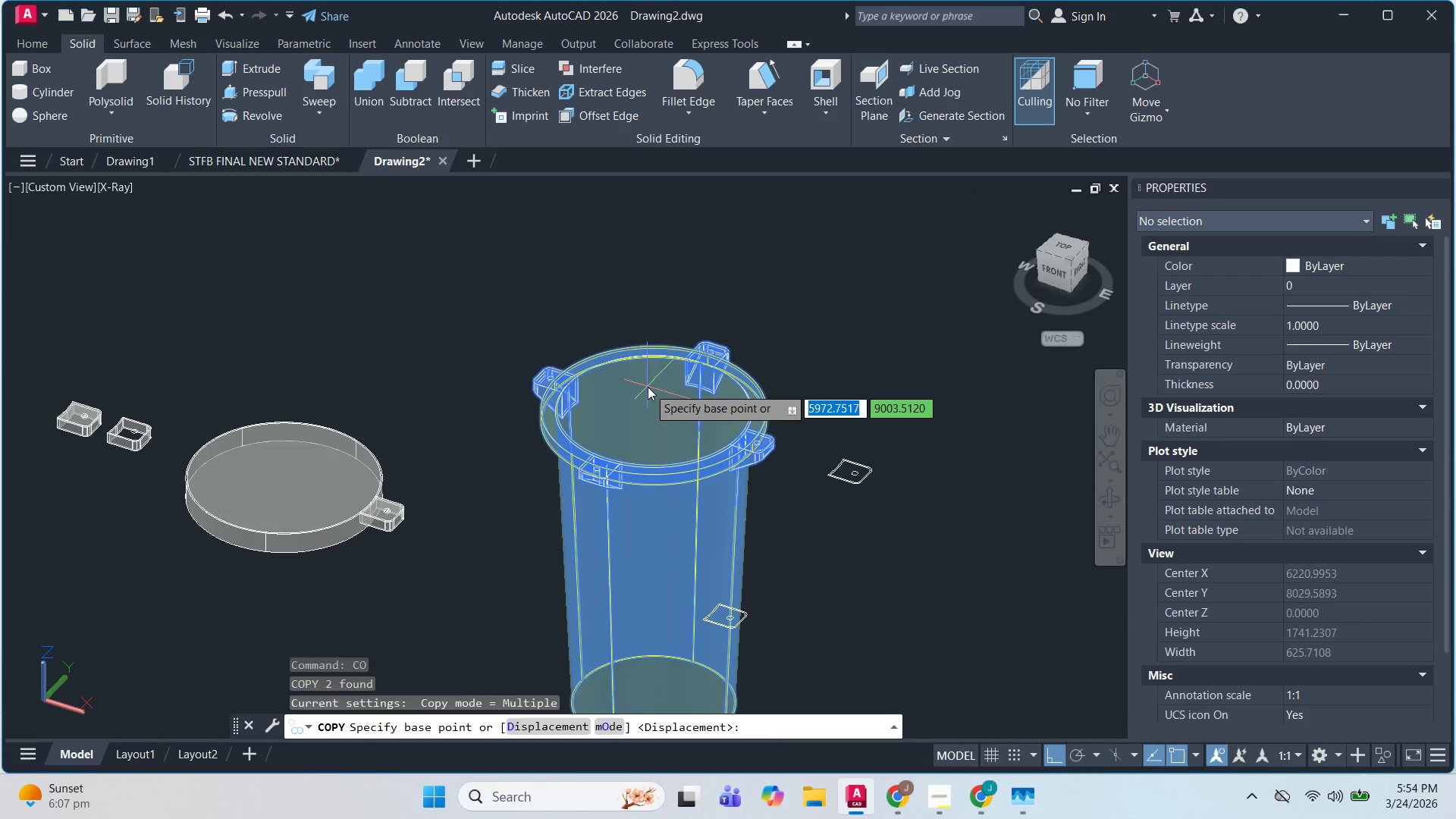 
left_click_drag(start_coordinate=[648, 387], to_coordinate=[660, 392])
 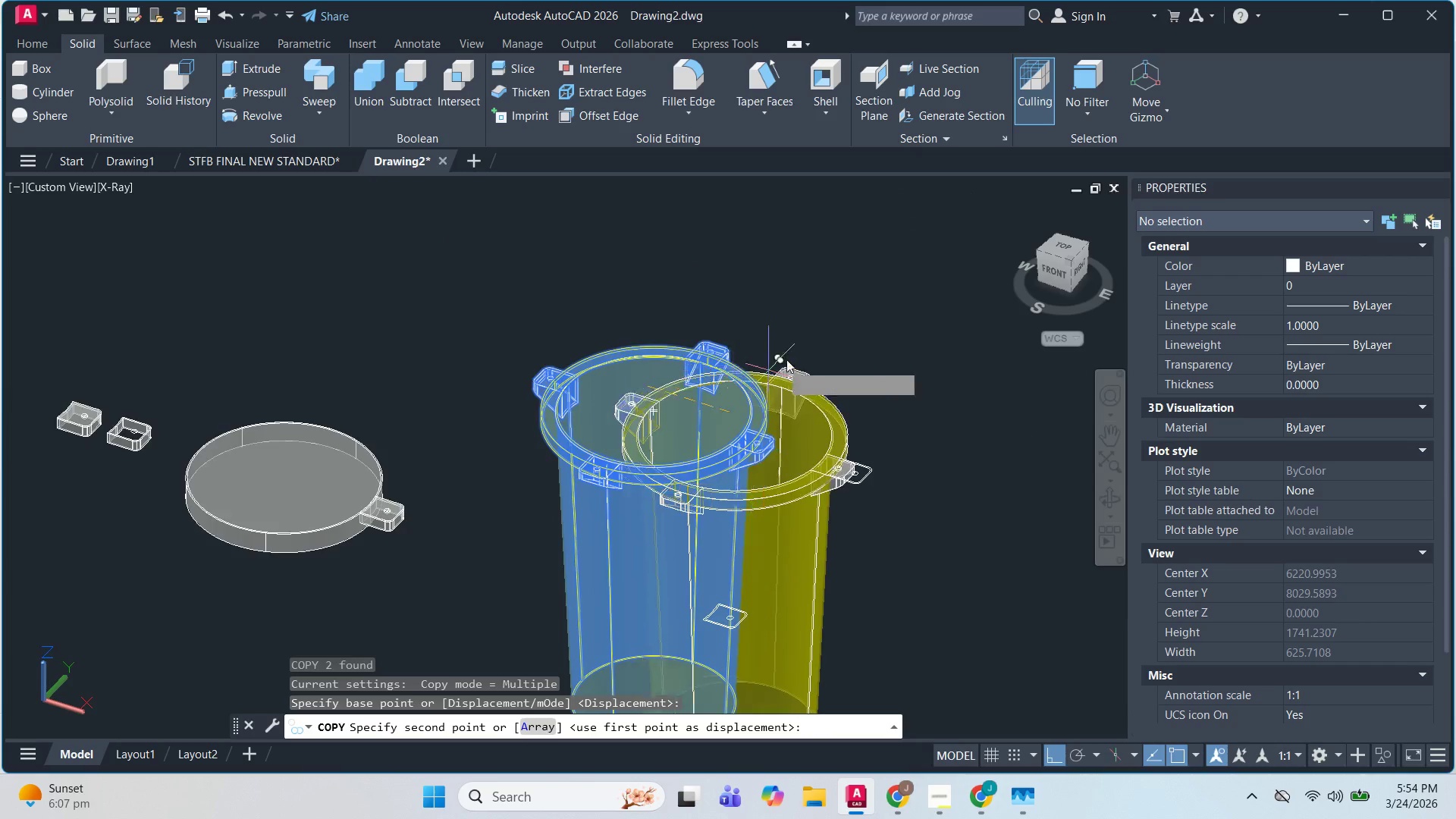 
scroll: coordinate [798, 351], scroll_direction: down, amount: 4.0
 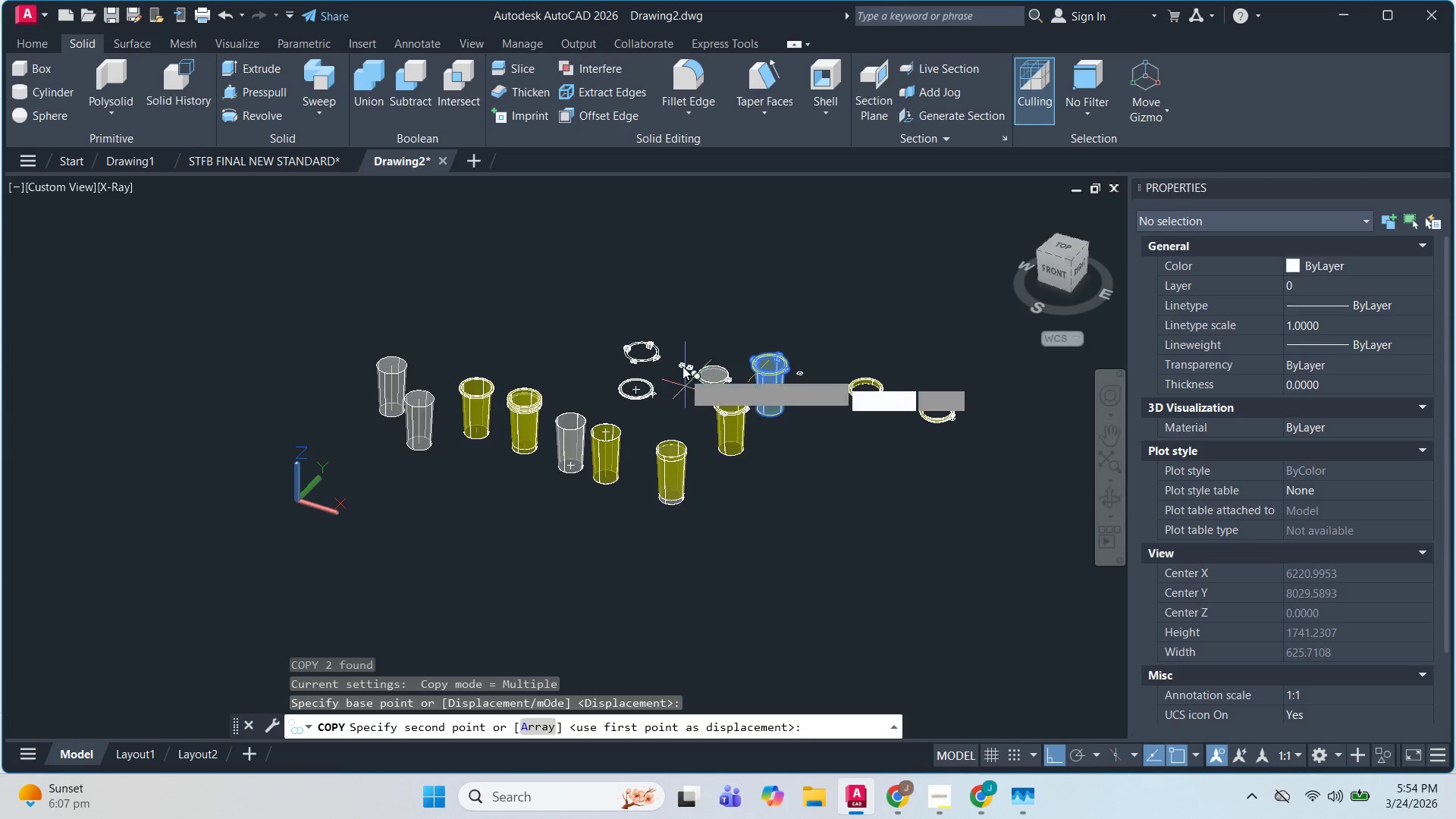 
scroll: coordinate [767, 290], scroll_direction: up, amount: 4.0
 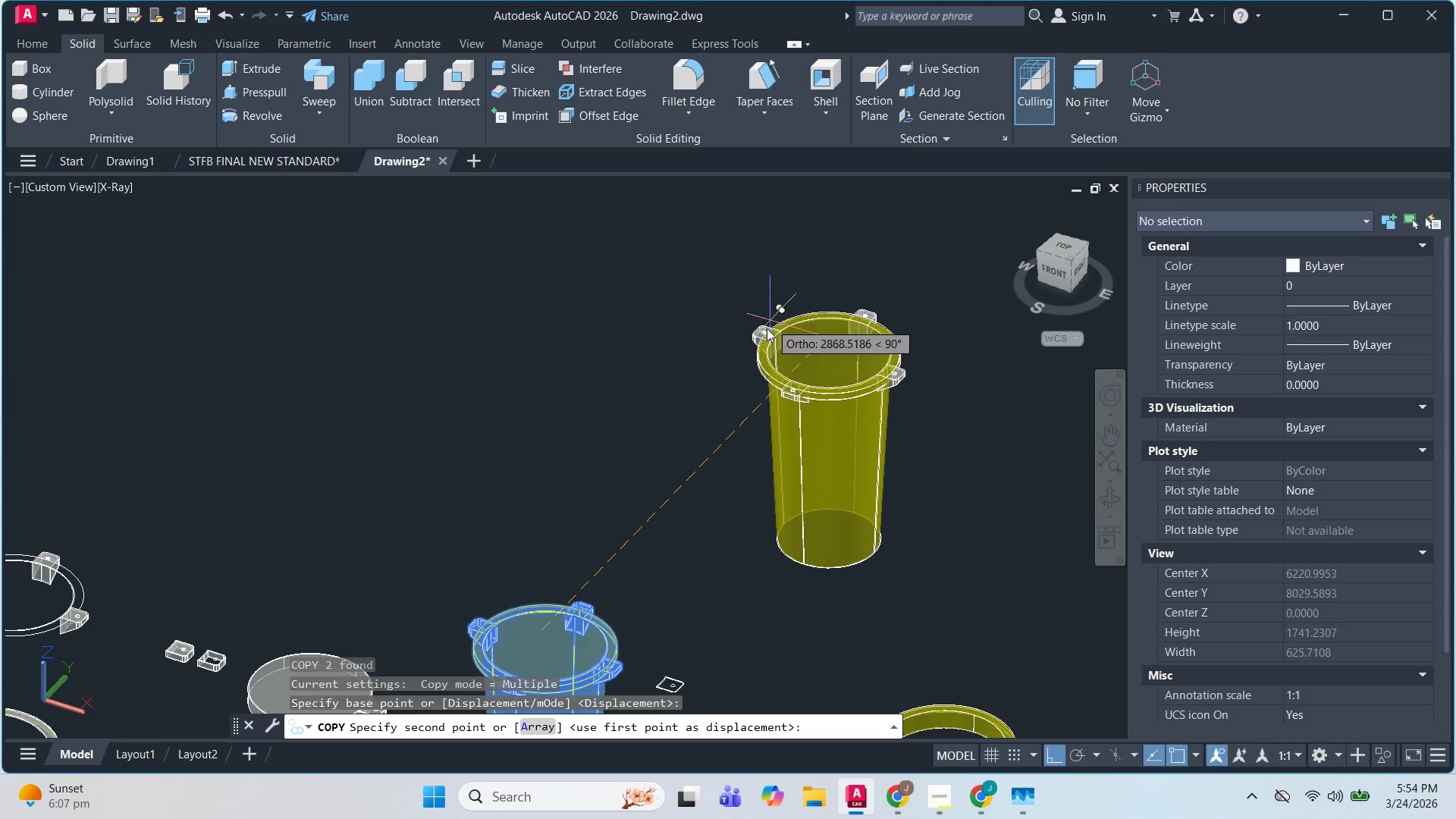 
left_click([766, 331])
 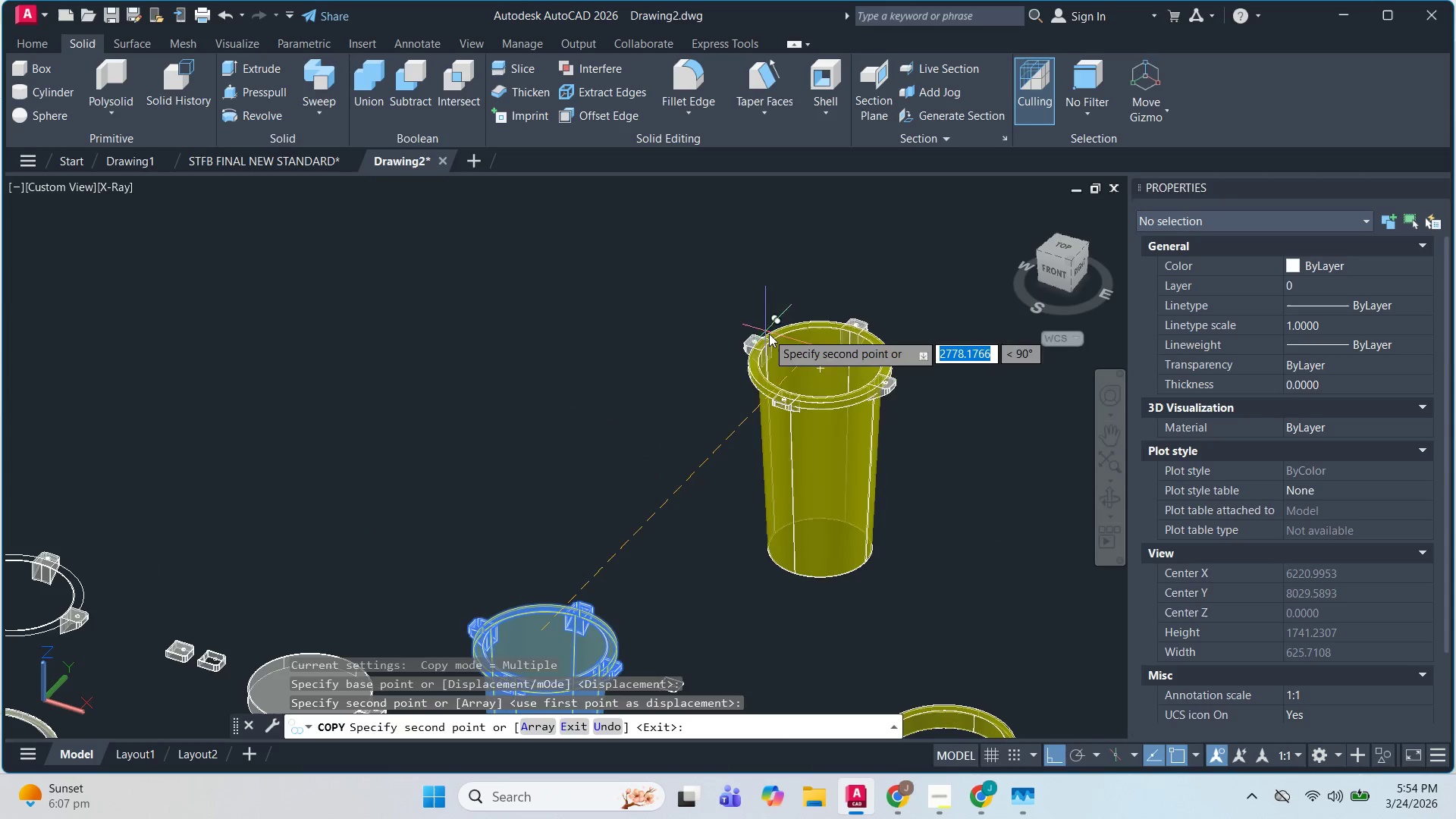 
key(Escape)
 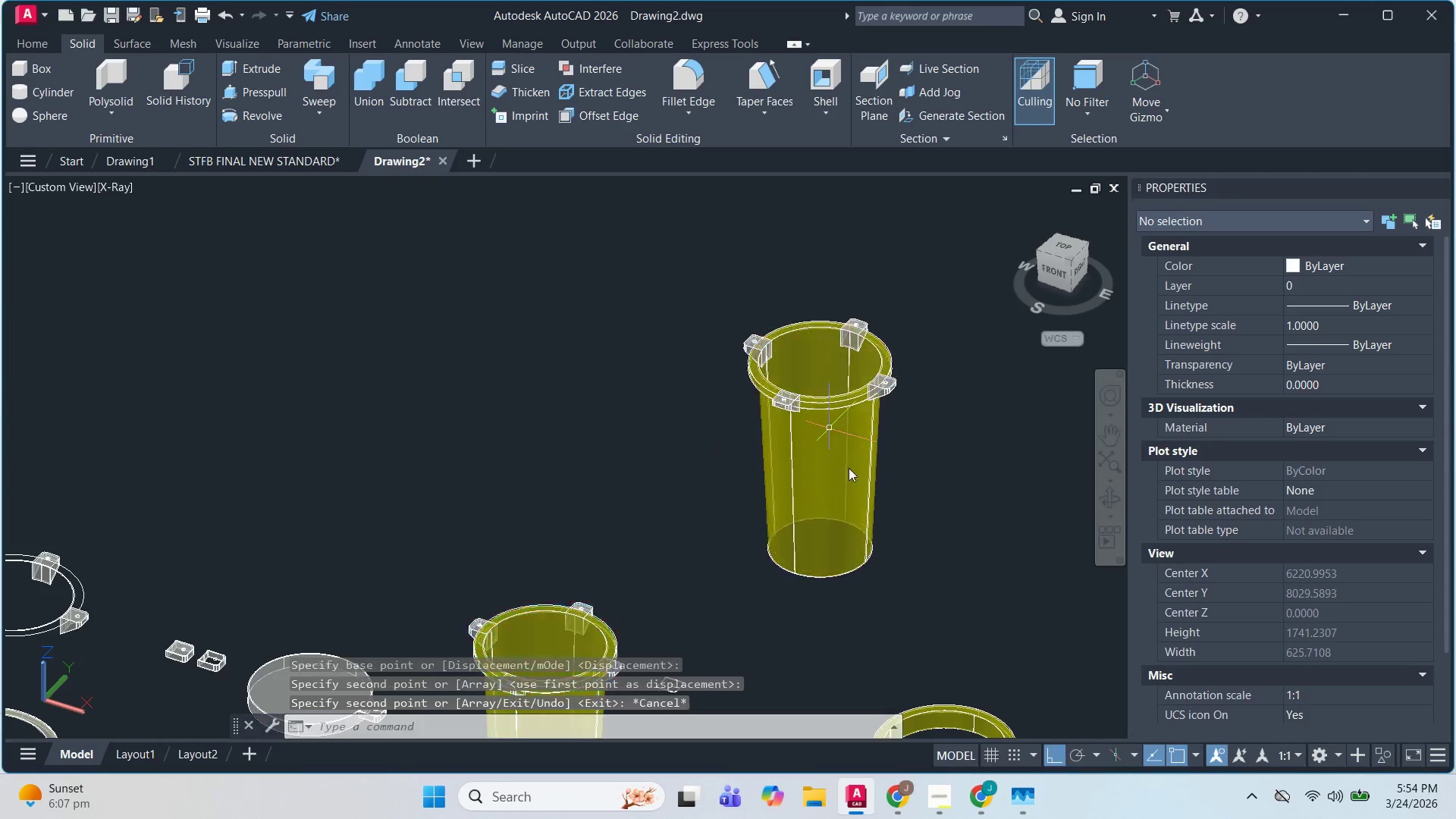 
key(Escape)
 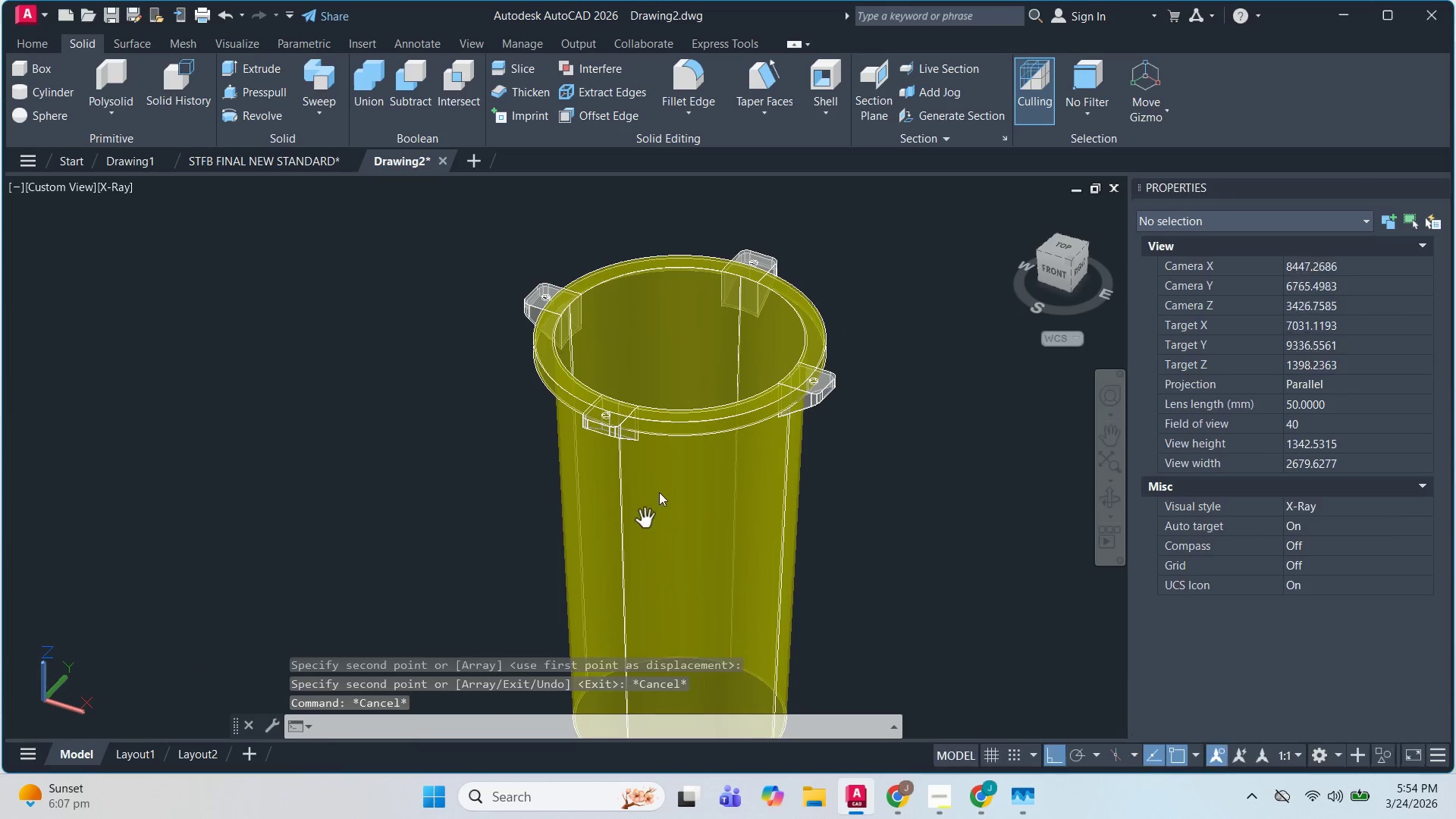 
scroll: coordinate [854, 479], scroll_direction: up, amount: 2.0
 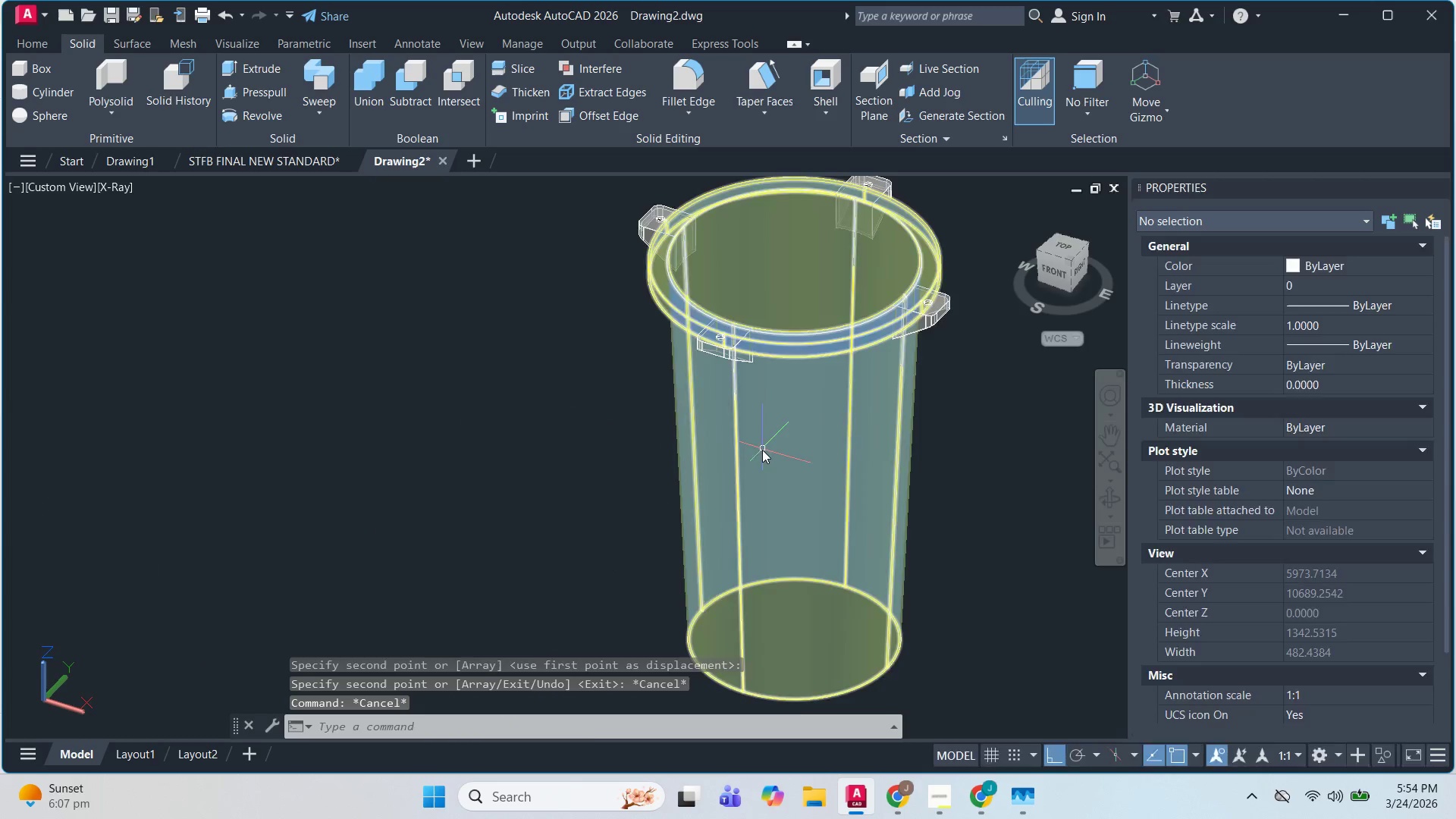 
key(Escape)
 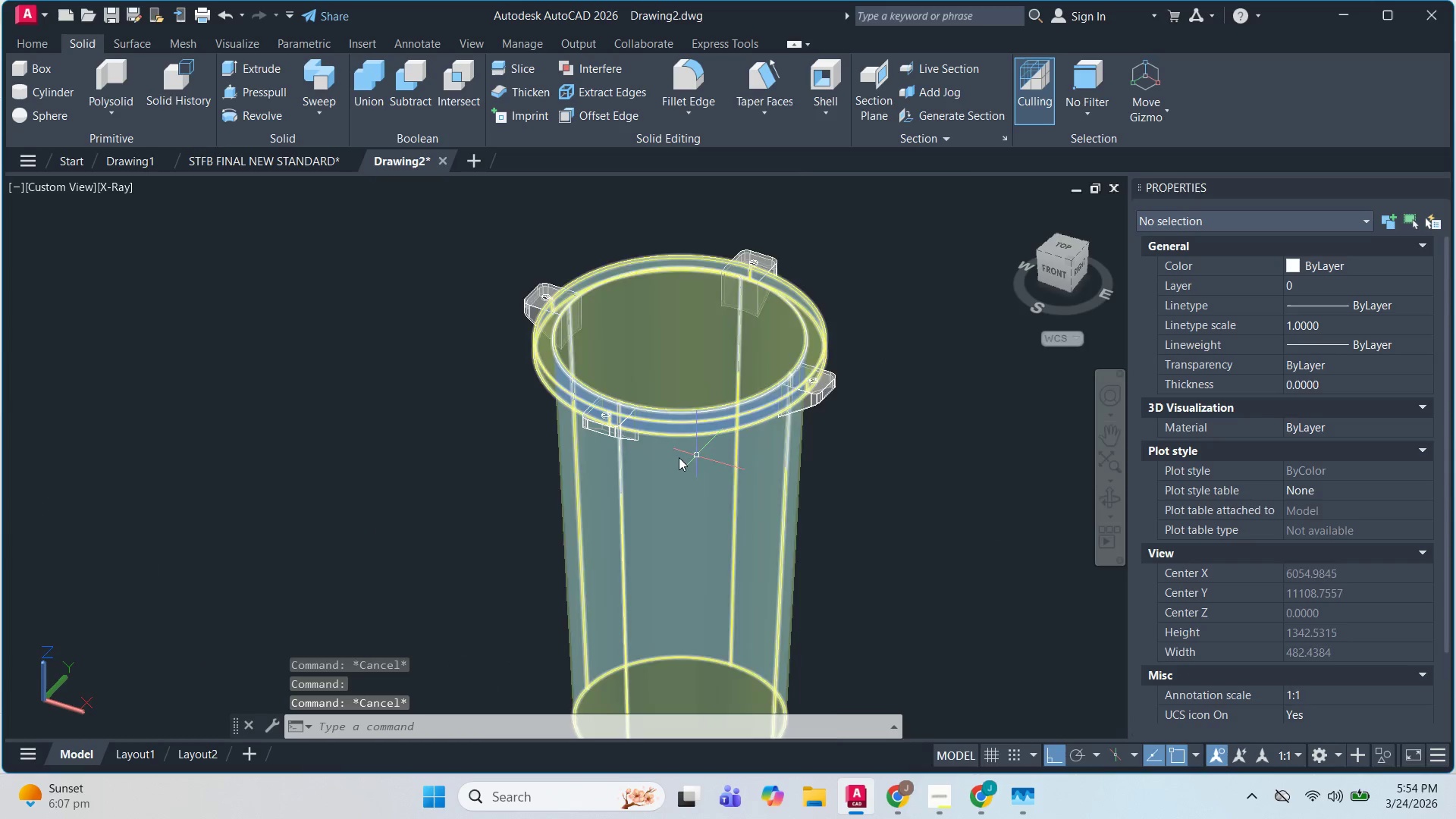 
hold_key(key=ShiftLeft, duration=1.44)
 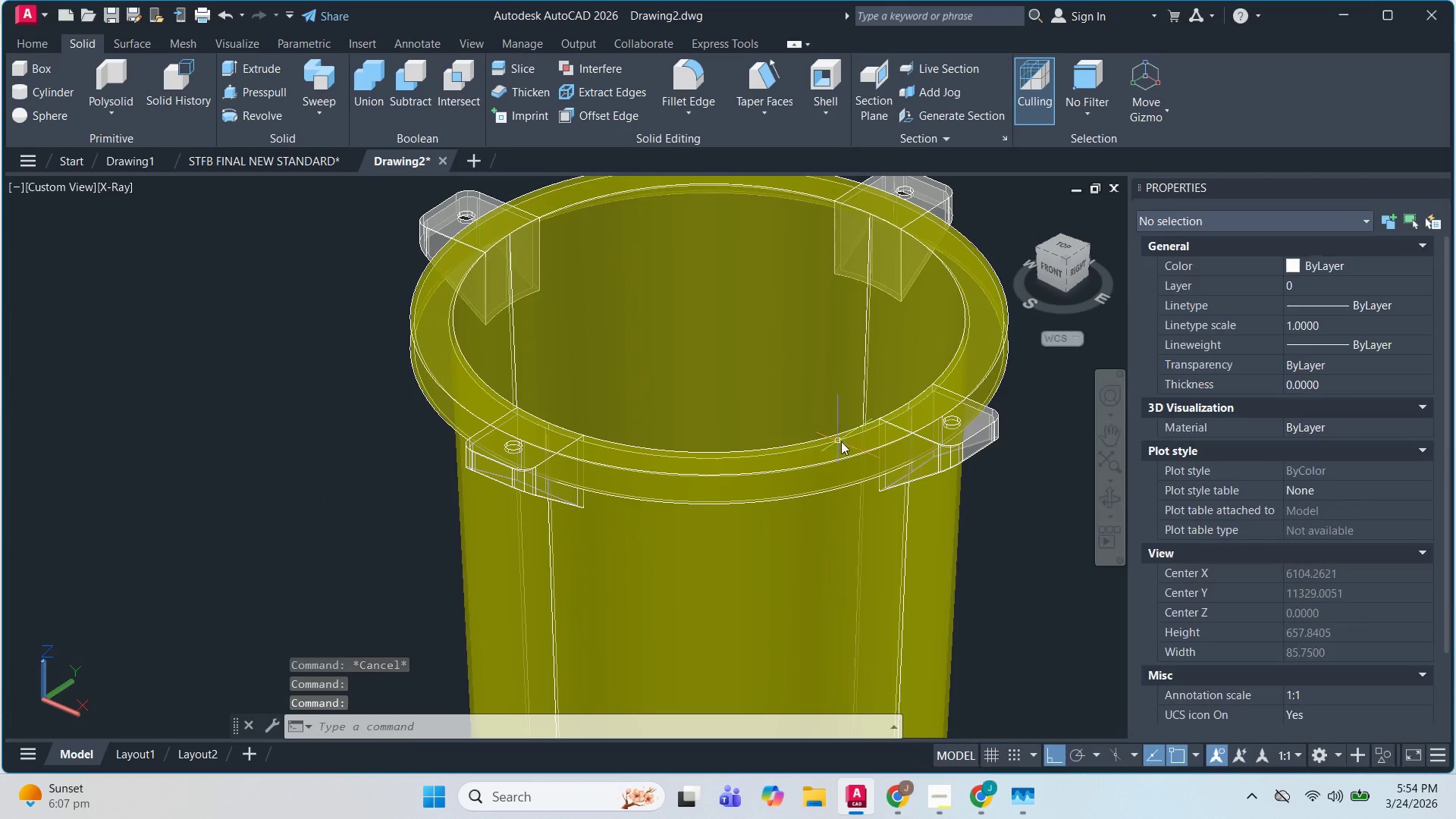 
scroll: coordinate [679, 457], scroll_direction: up, amount: 2.0
 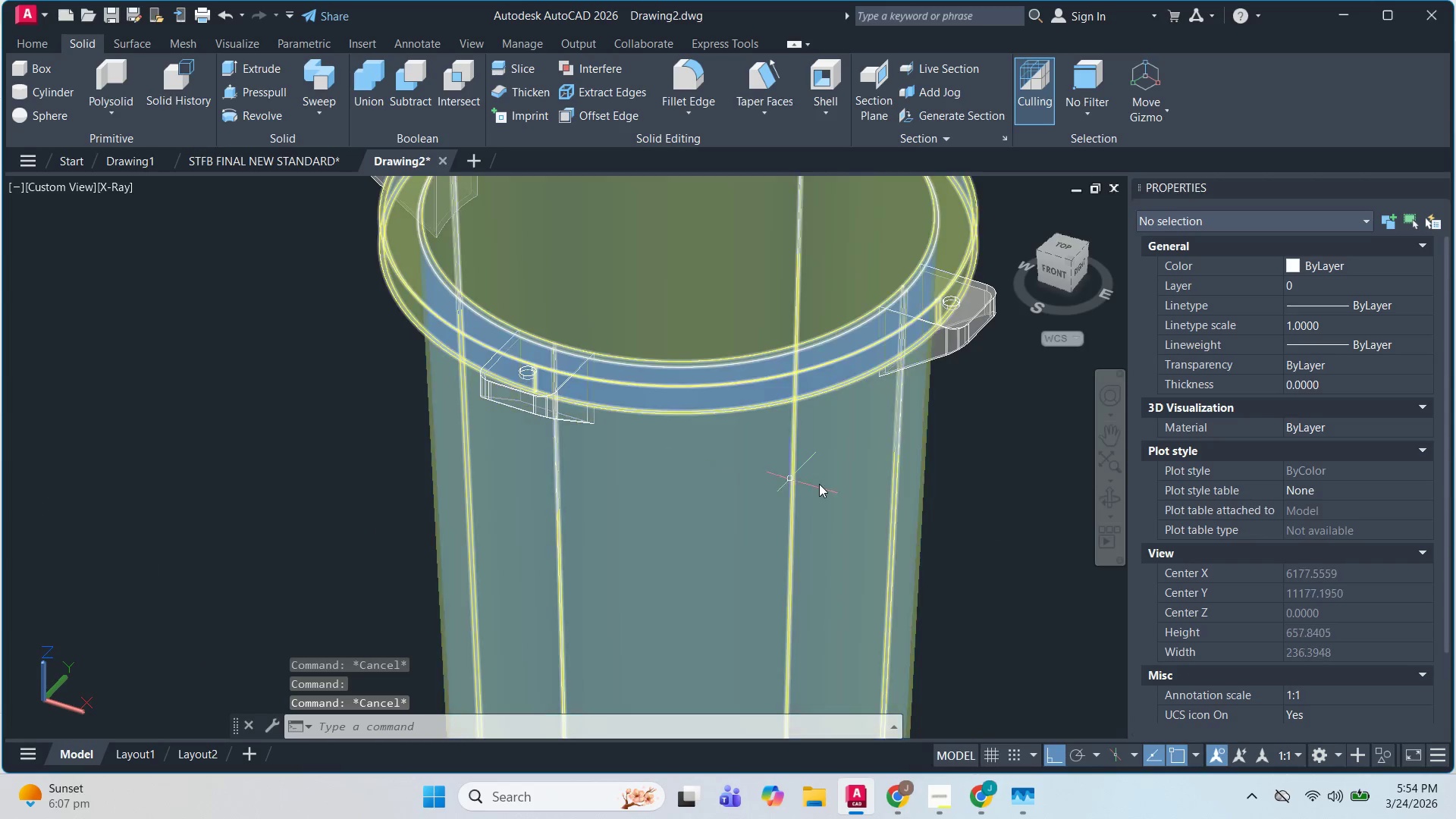 
left_click_drag(start_coordinate=[924, 552], to_coordinate=[914, 527])
 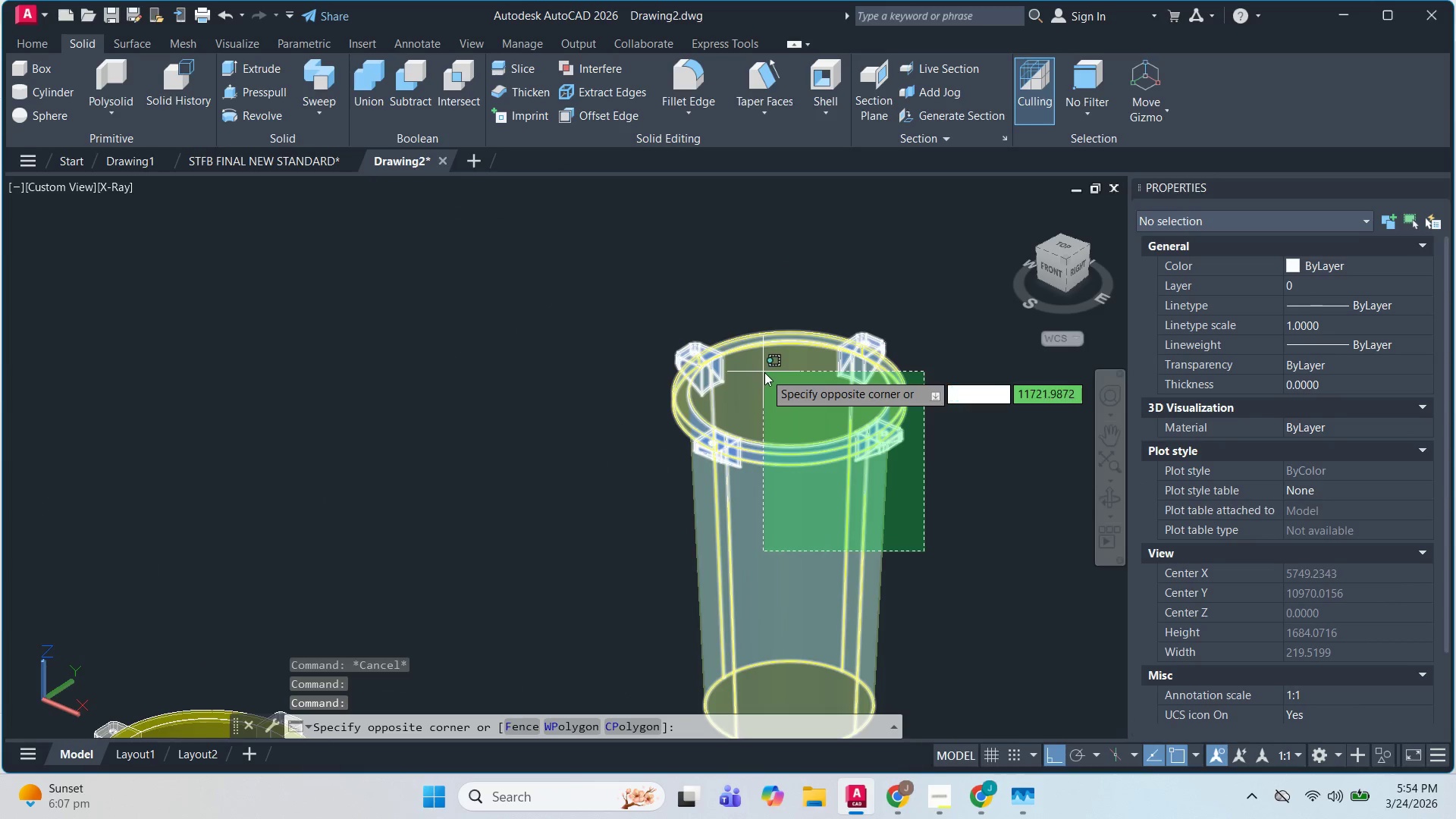 
scroll: coordinate [841, 441], scroll_direction: down, amount: 2.0
 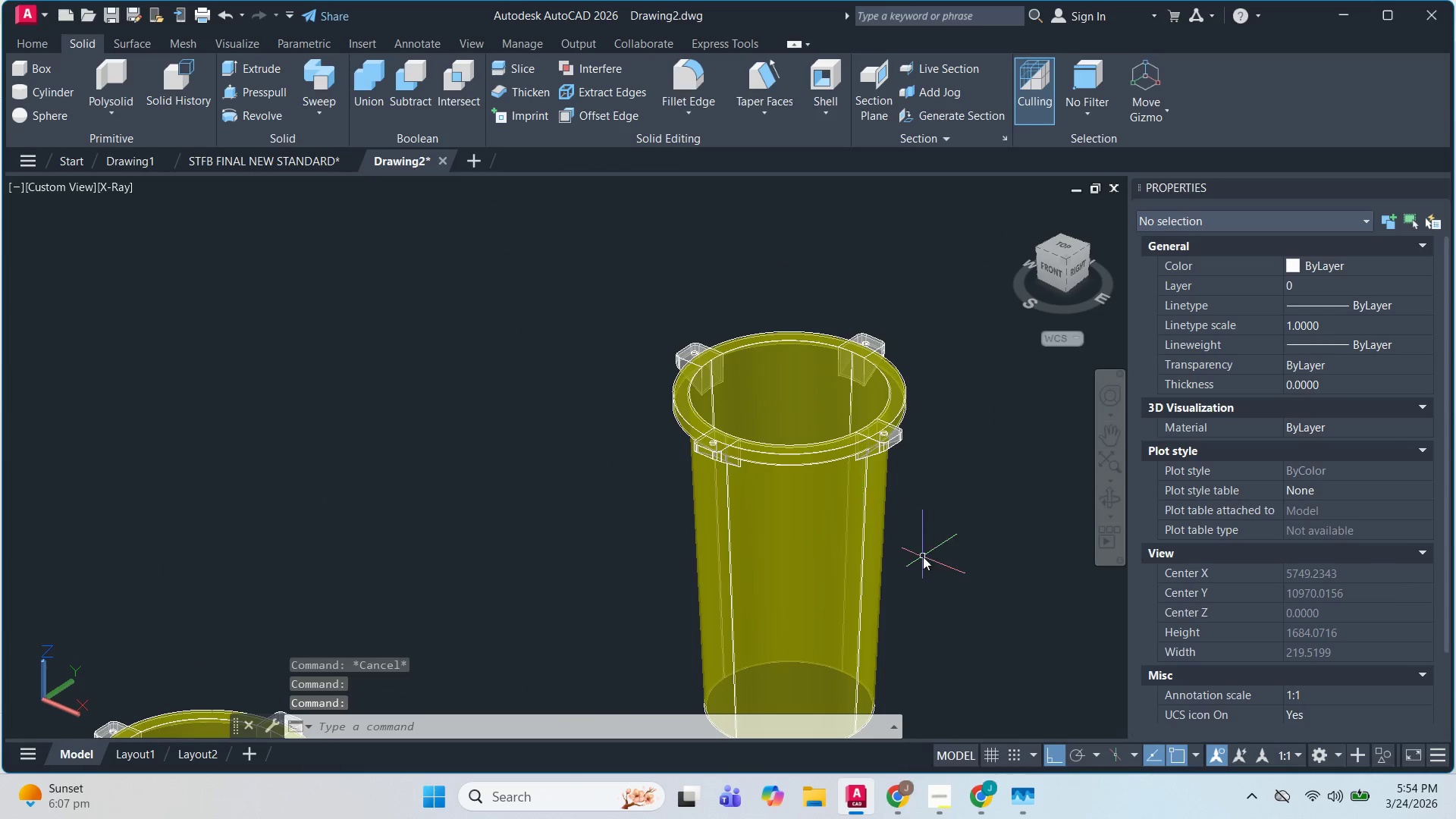 
left_click([764, 372])
 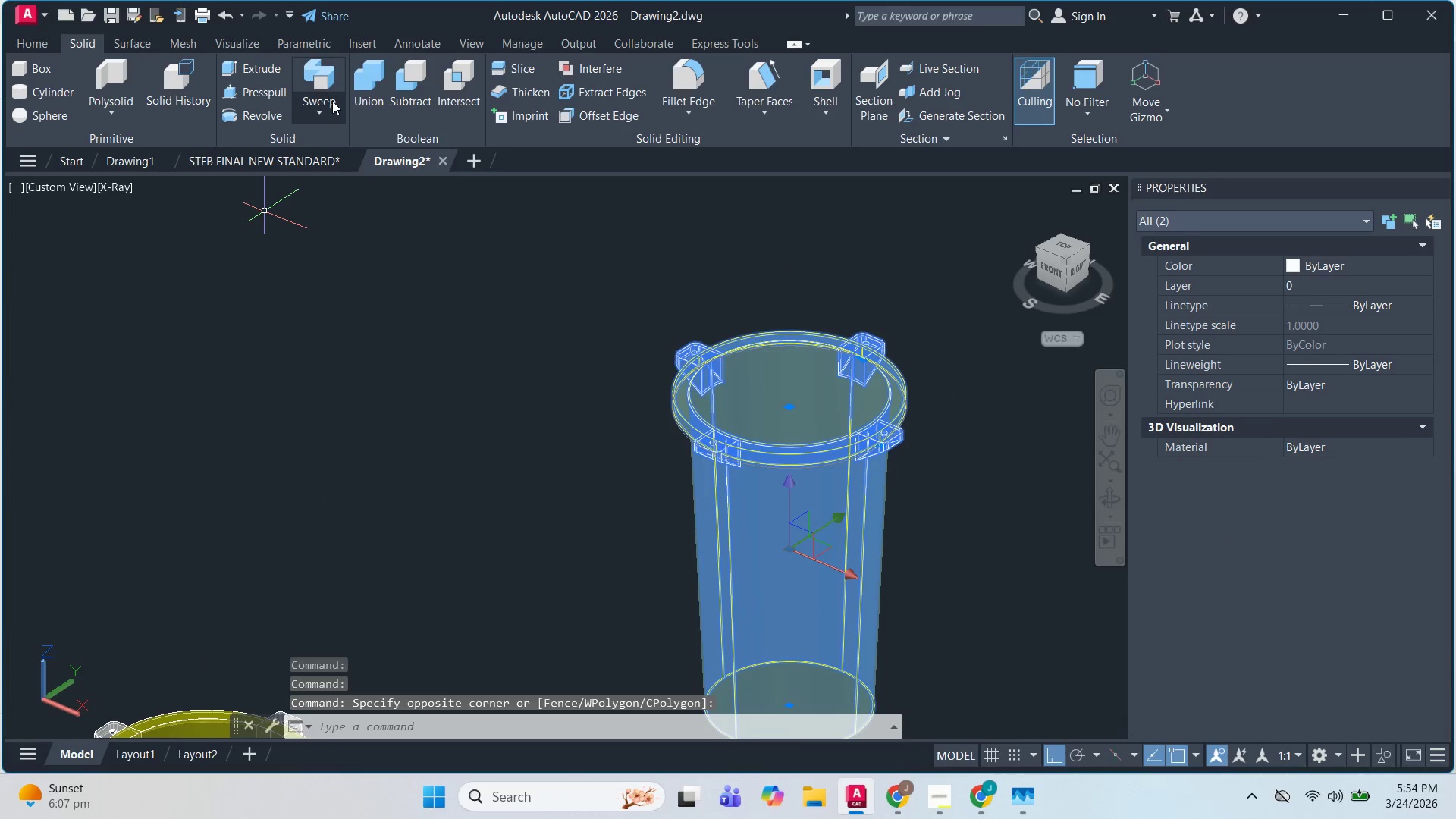 
left_click([367, 99])
 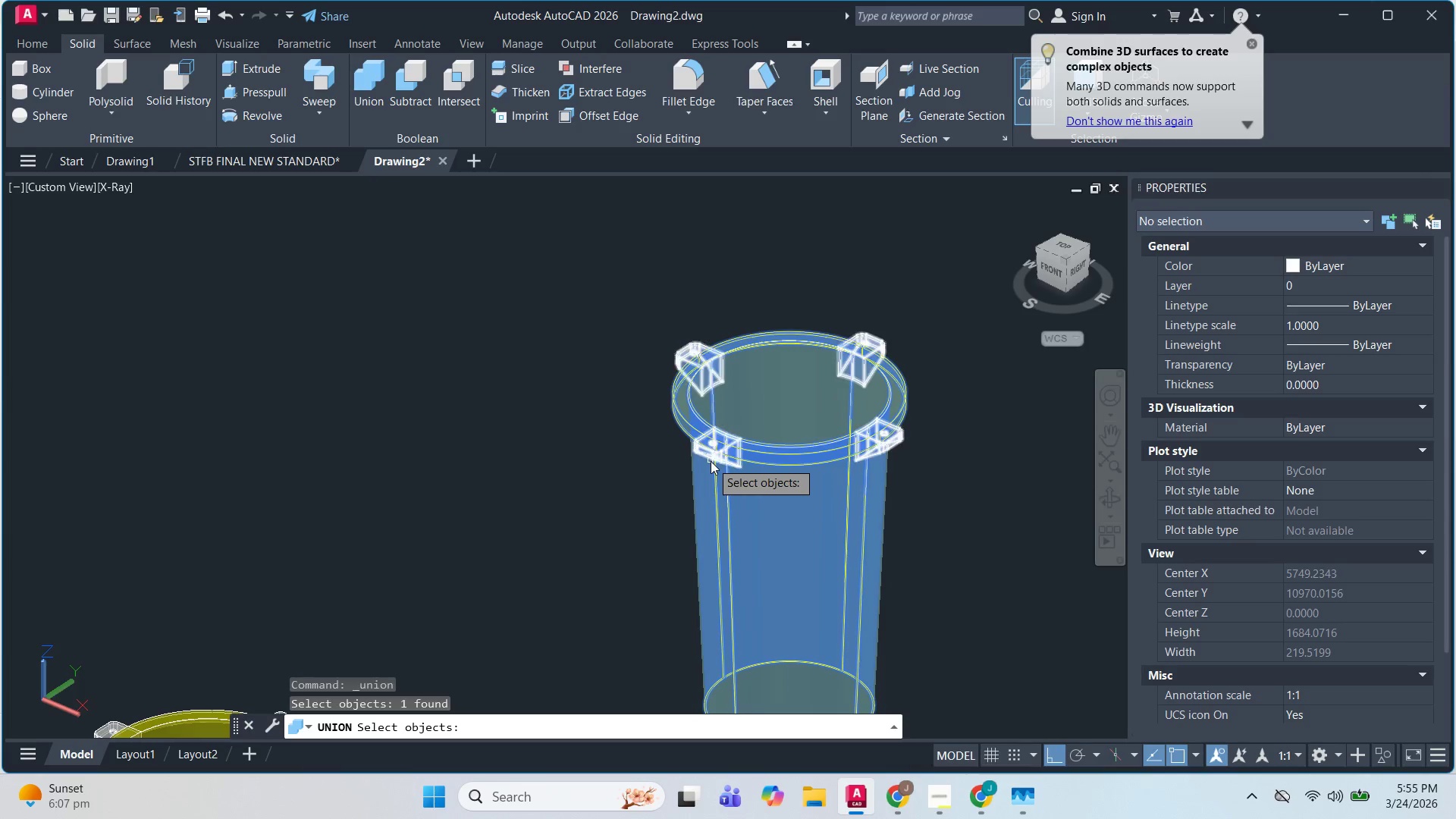 
key(Space)
 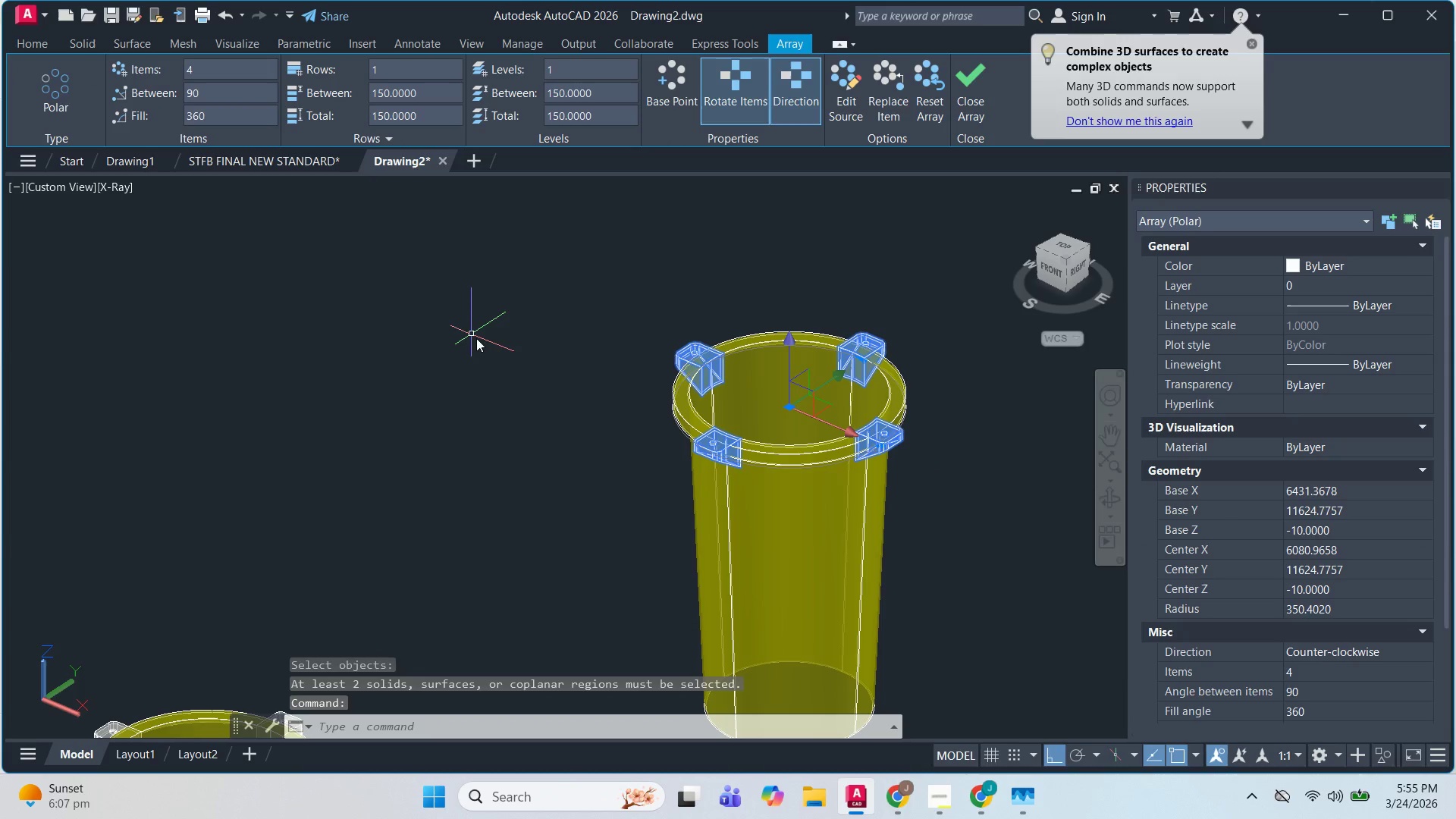 
key(Escape)
 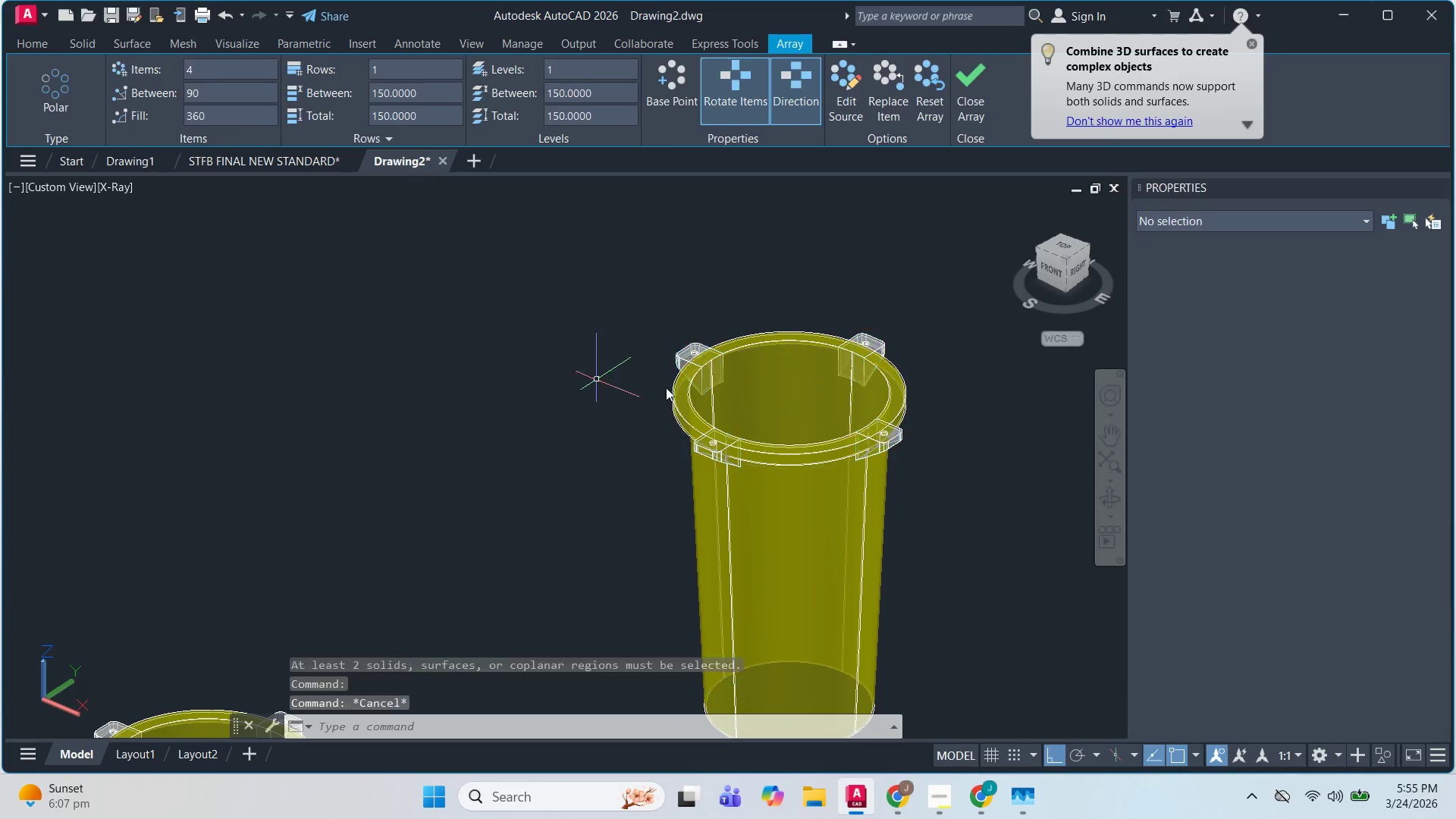 
key(Escape)
 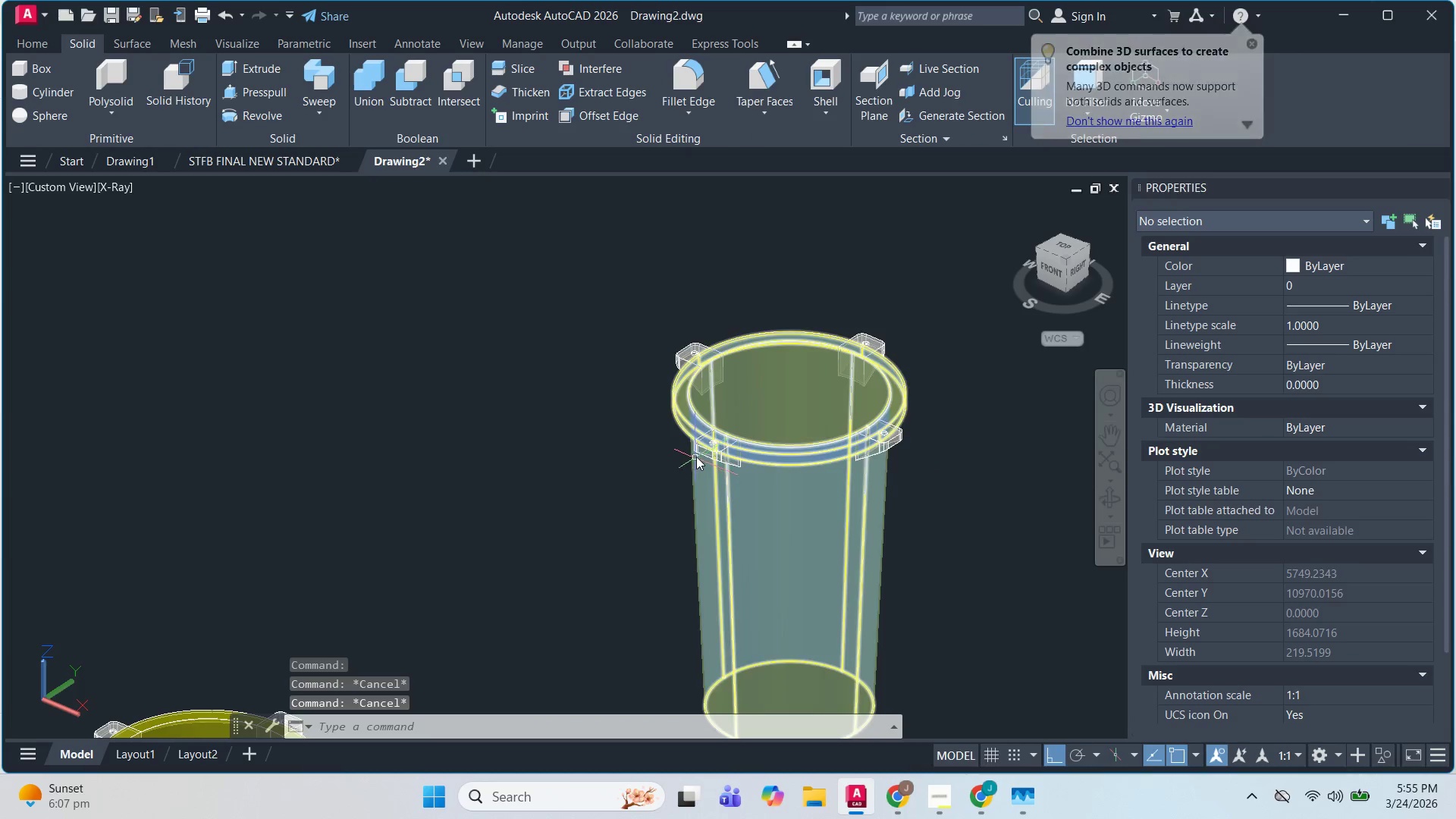 
left_click([699, 452])
 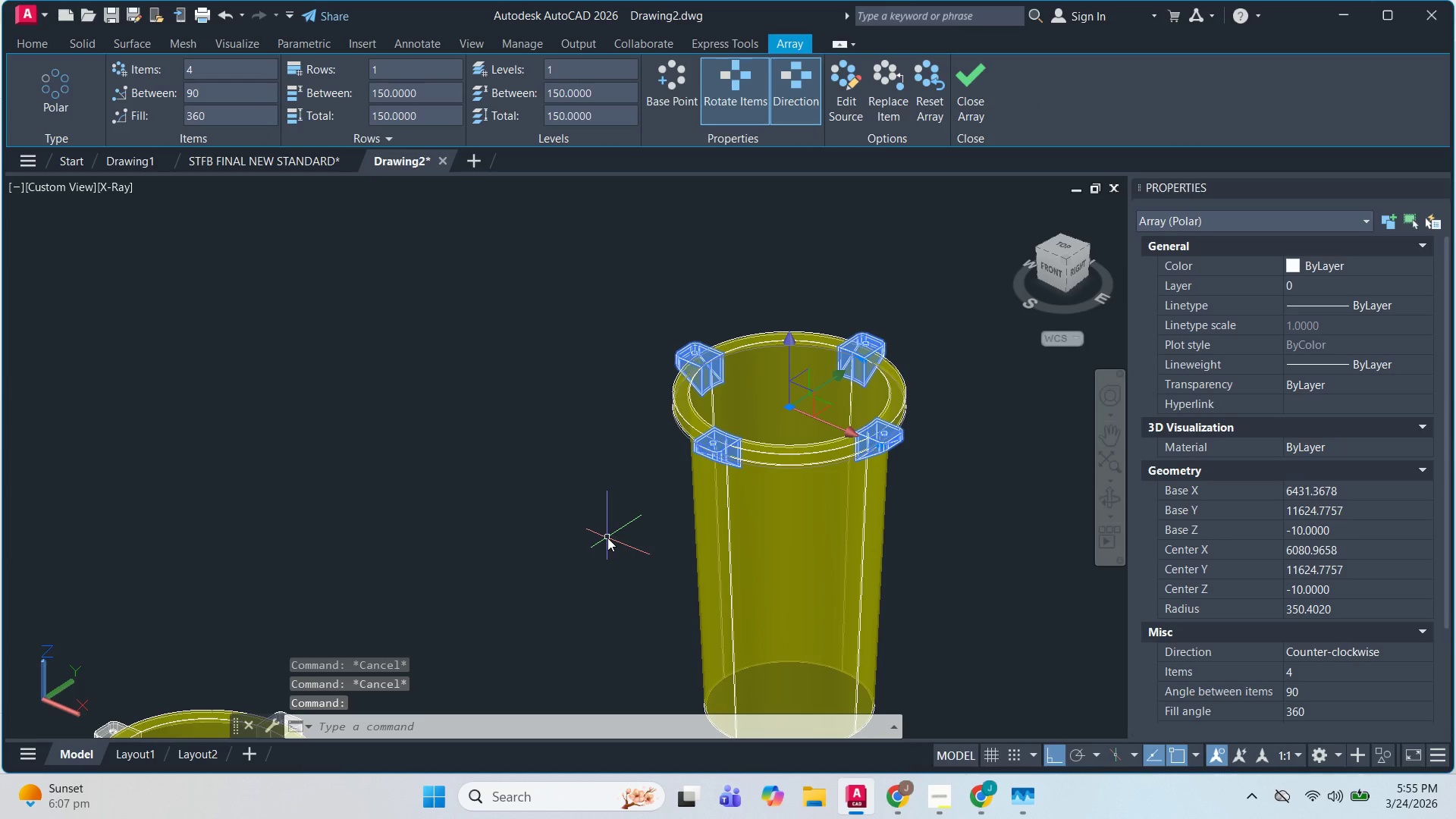 
type(EX)
 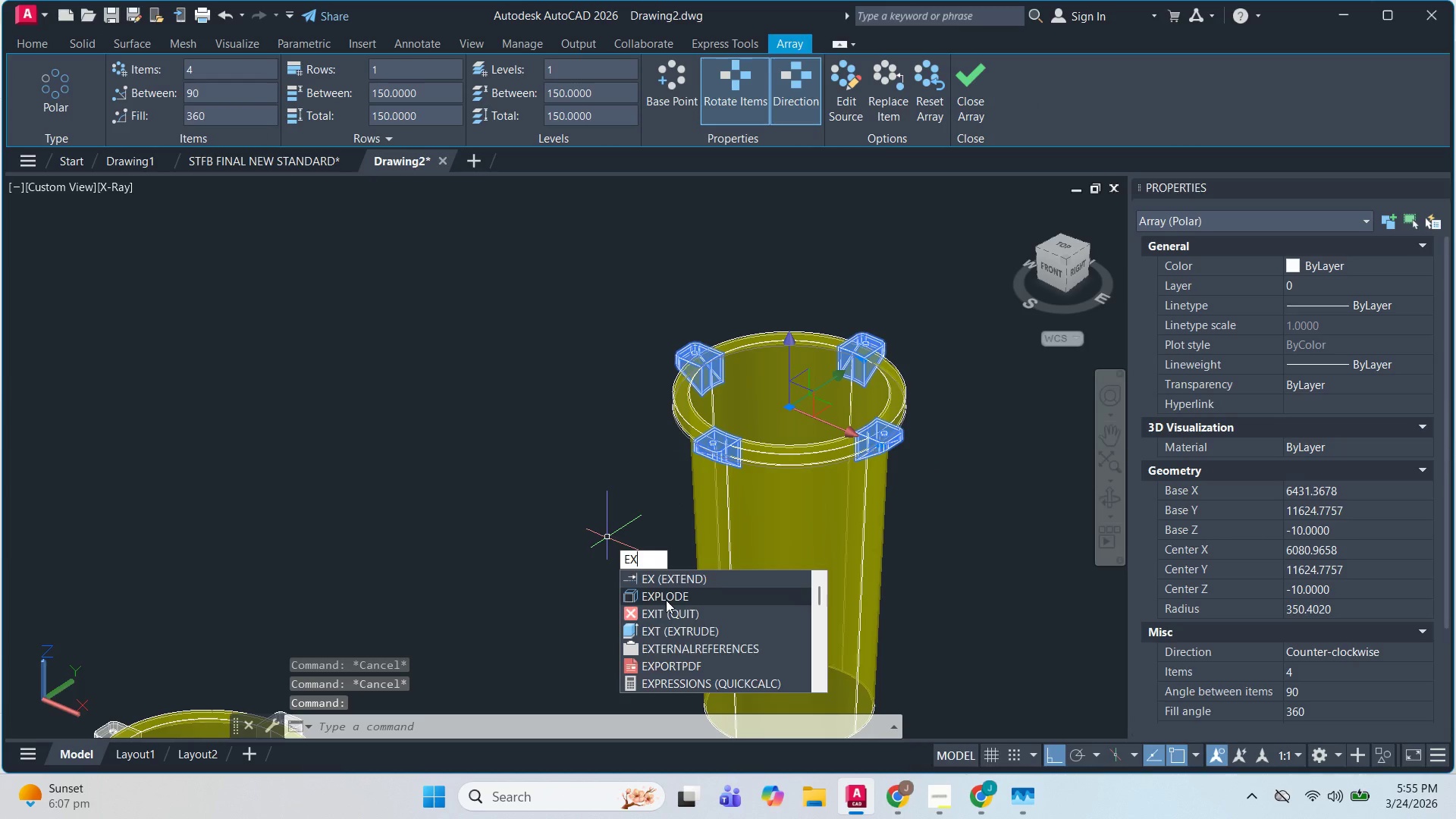 
left_click([666, 600])
 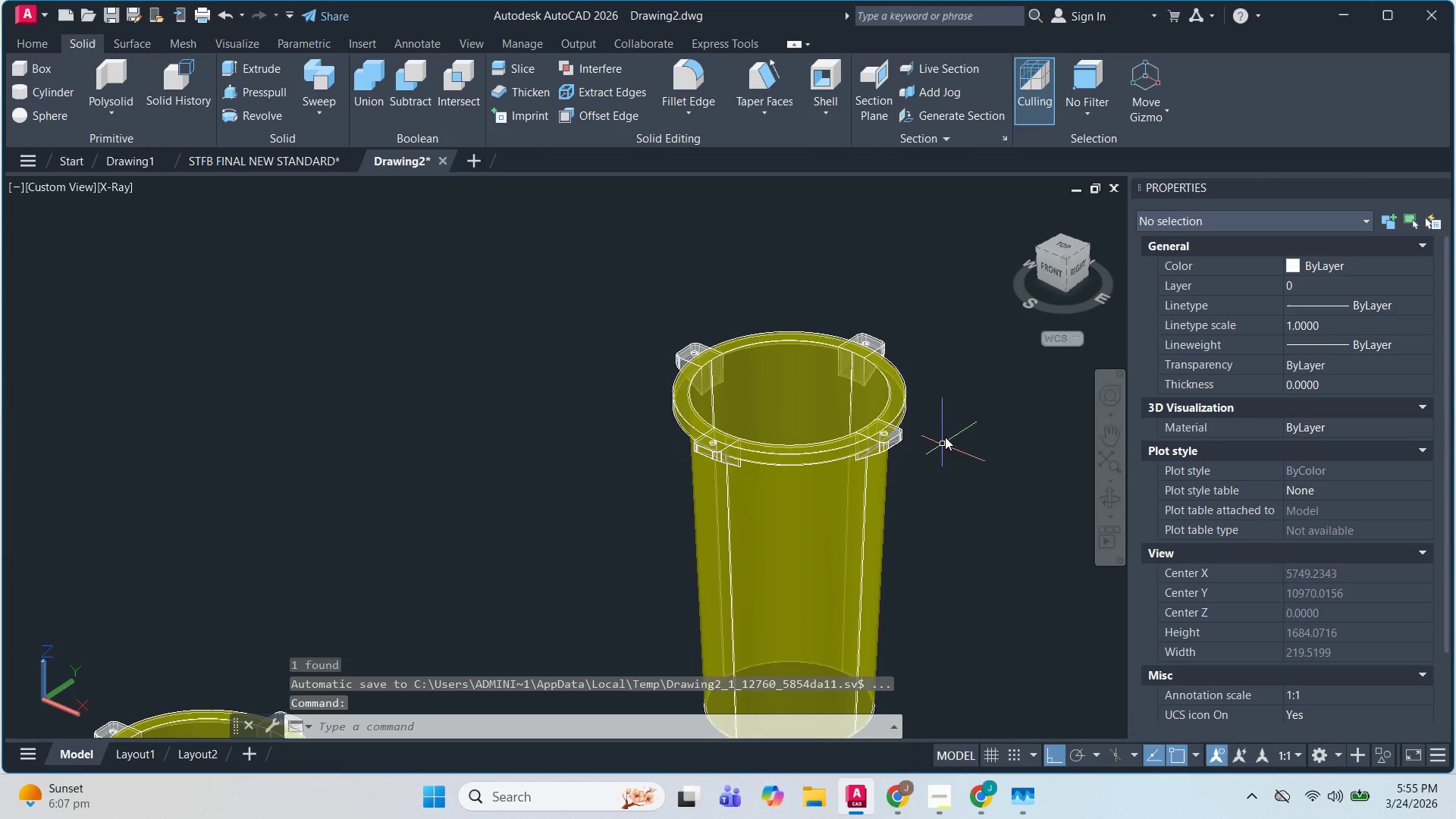 
key(Escape)
 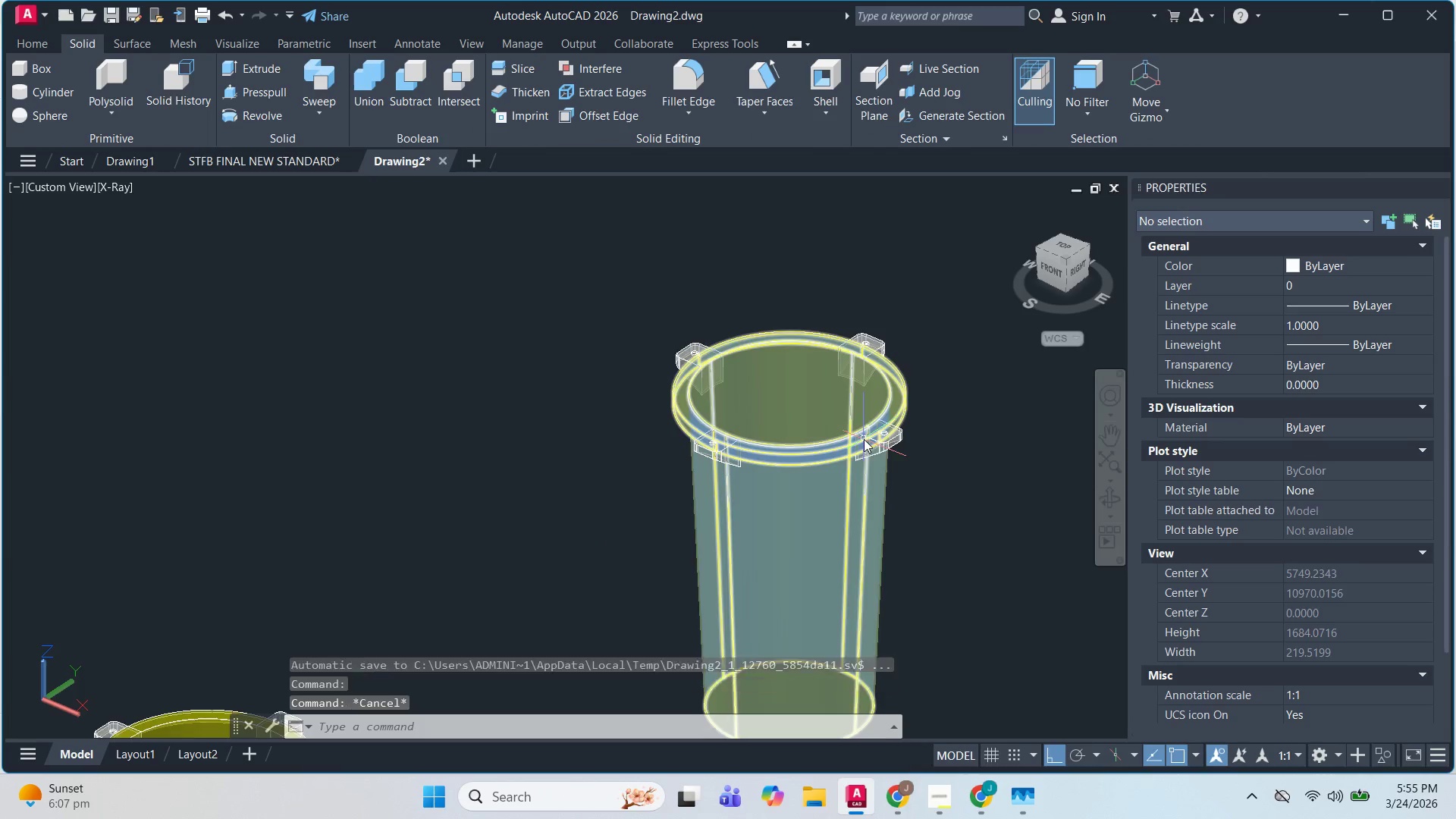 
left_click([888, 444])
 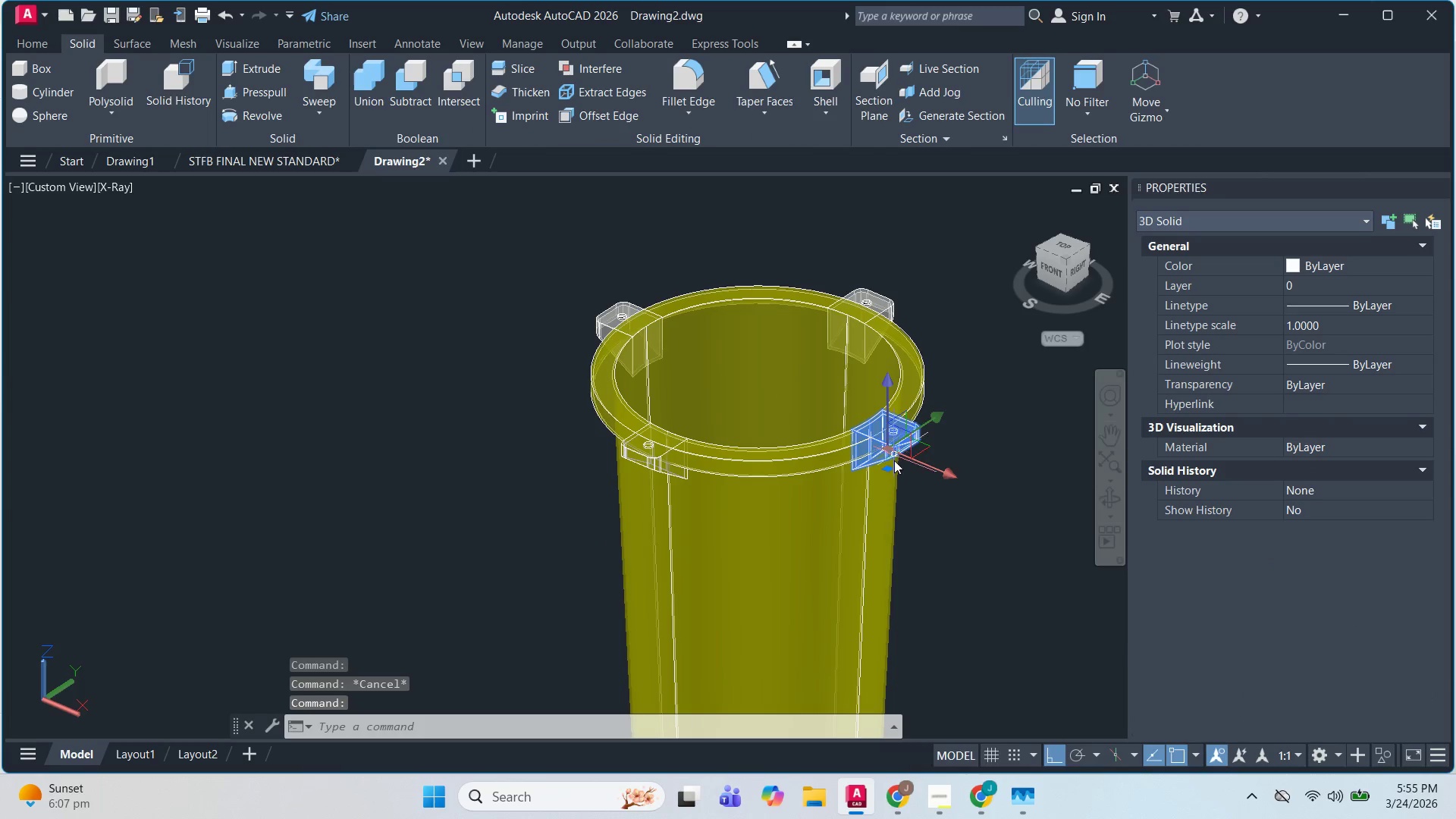 
scroll: coordinate [864, 439], scroll_direction: up, amount: 1.0
 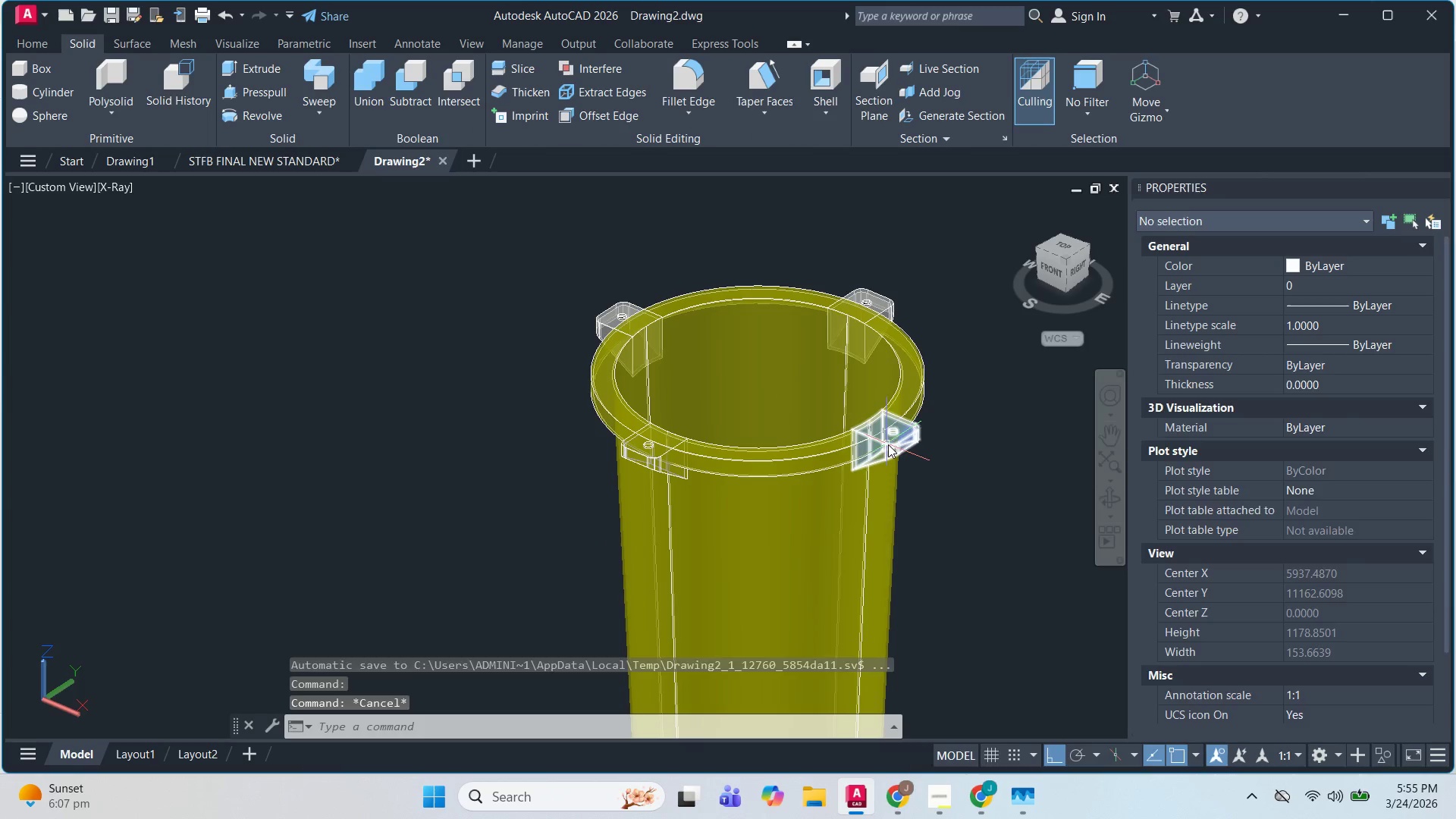 
key(Escape)
 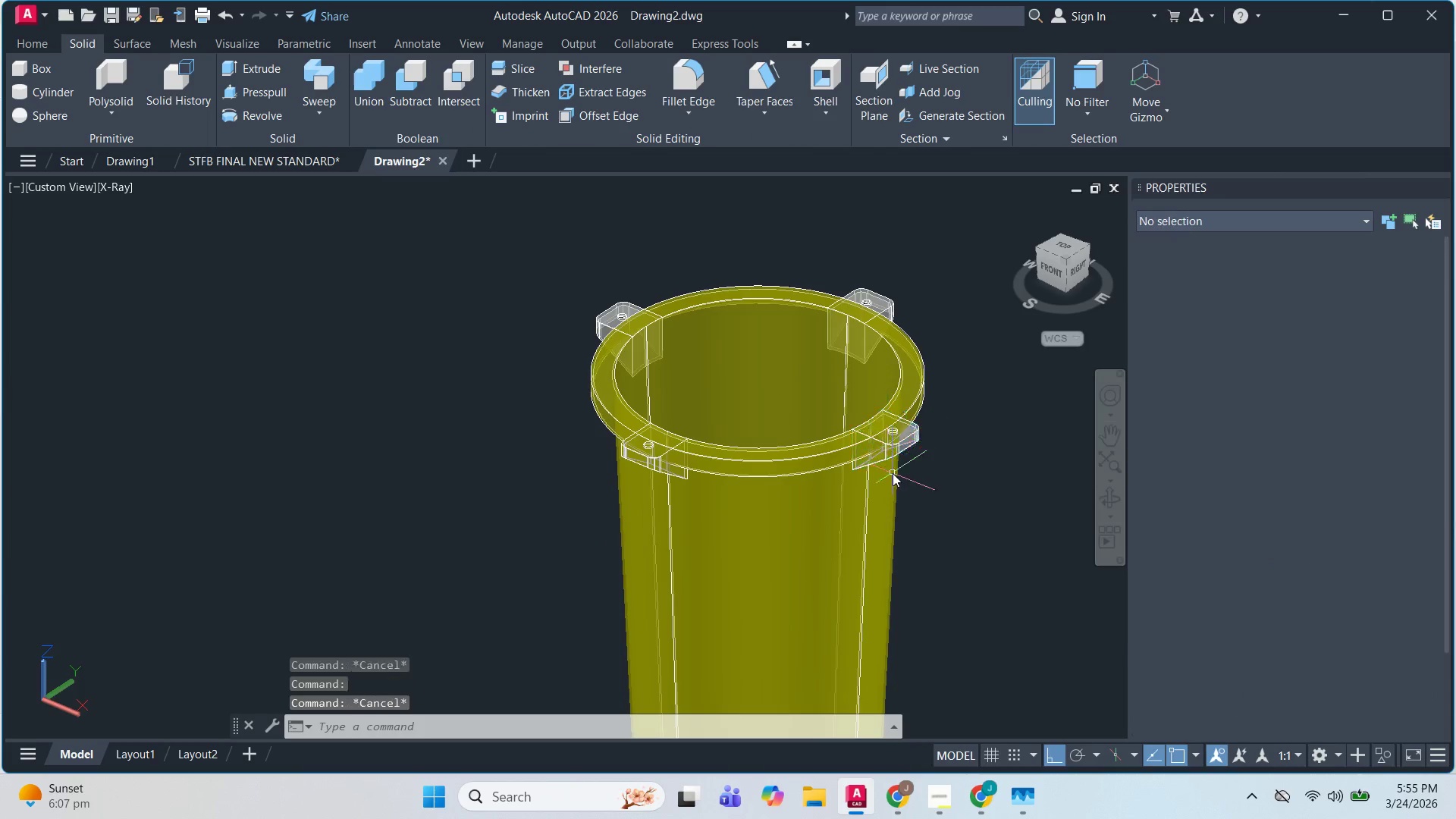 
key(Escape)
 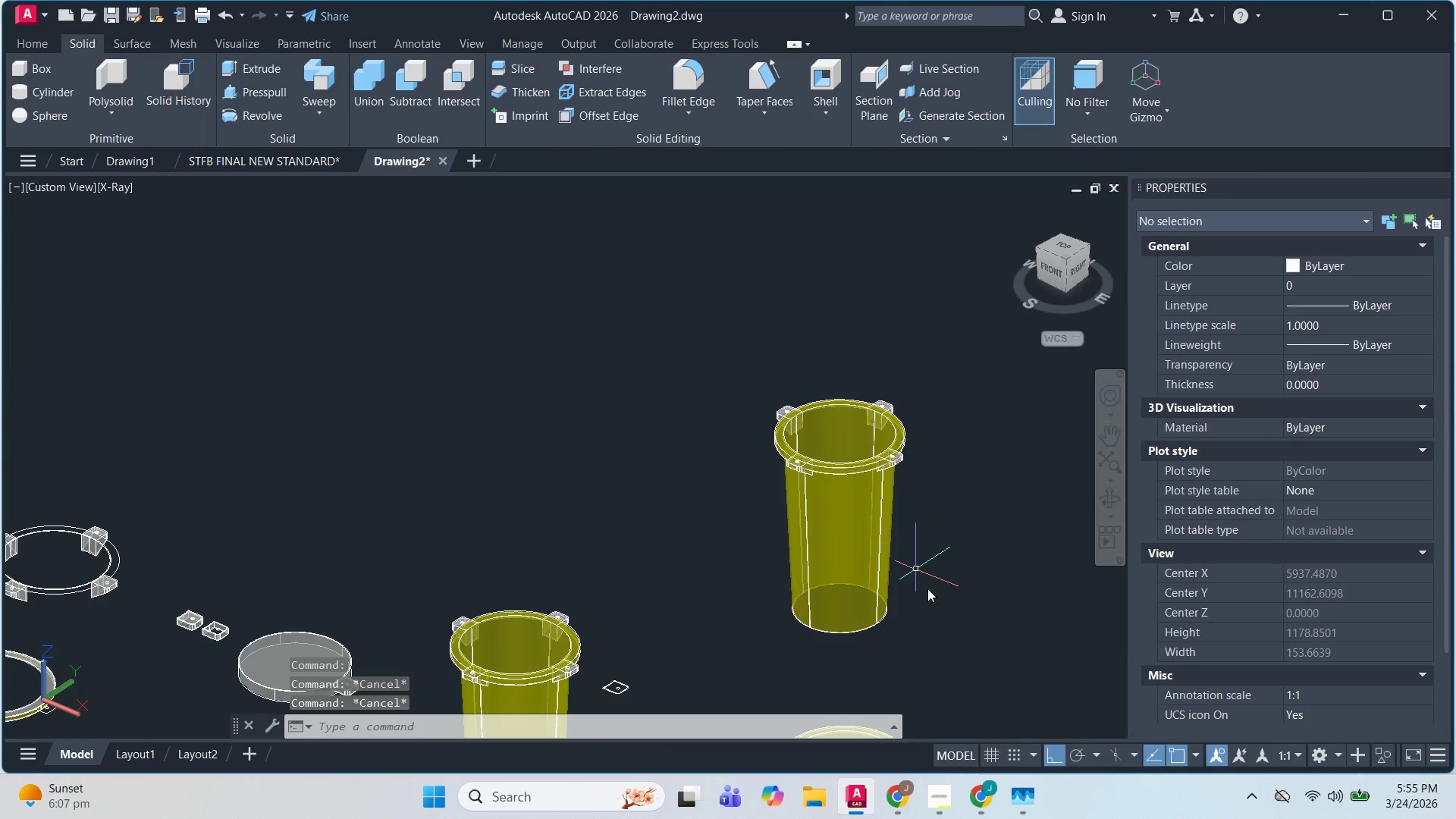 
left_click_drag(start_coordinate=[931, 612], to_coordinate=[933, 626])
 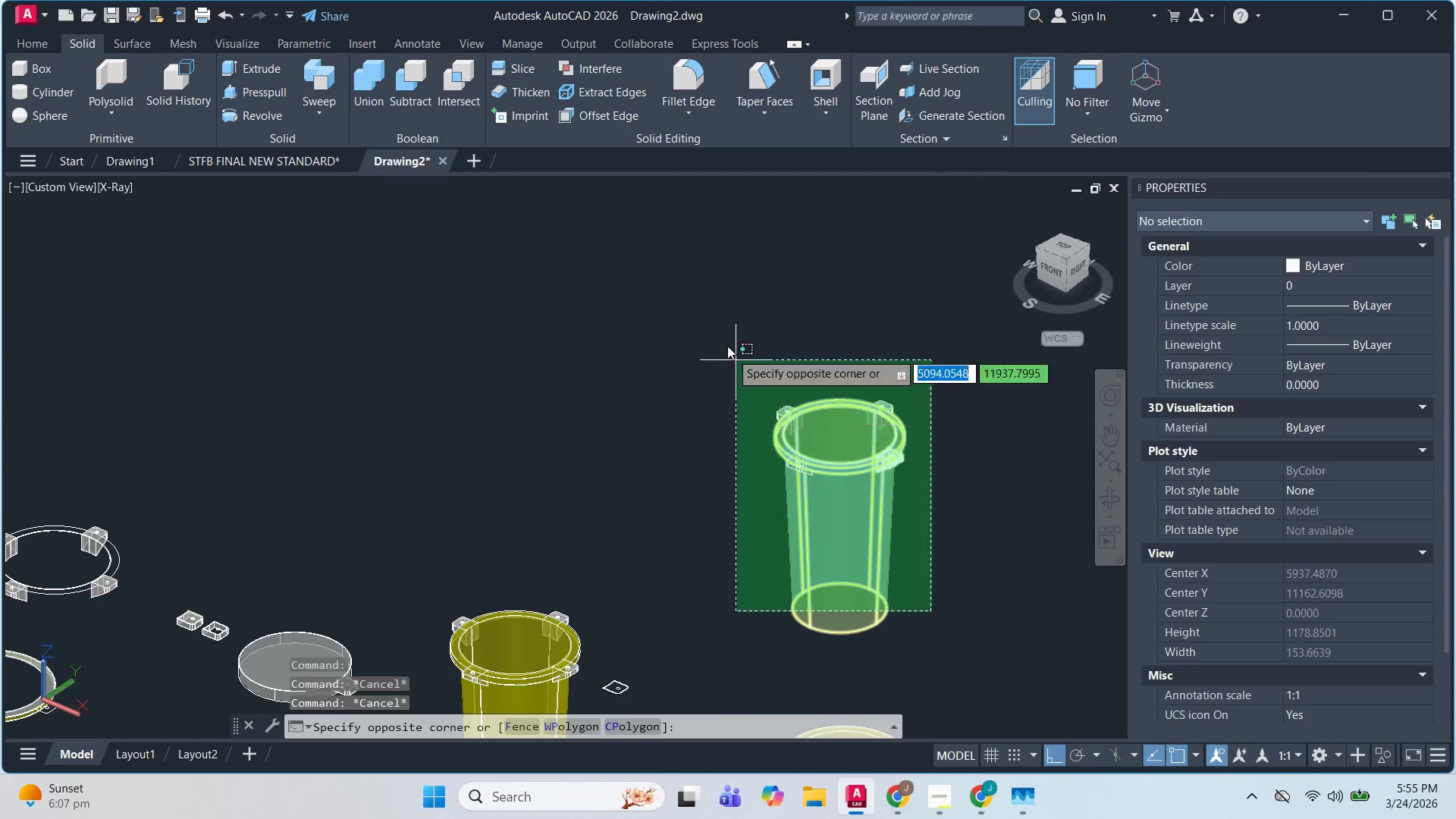 
scroll: coordinate [893, 473], scroll_direction: down, amount: 3.0
 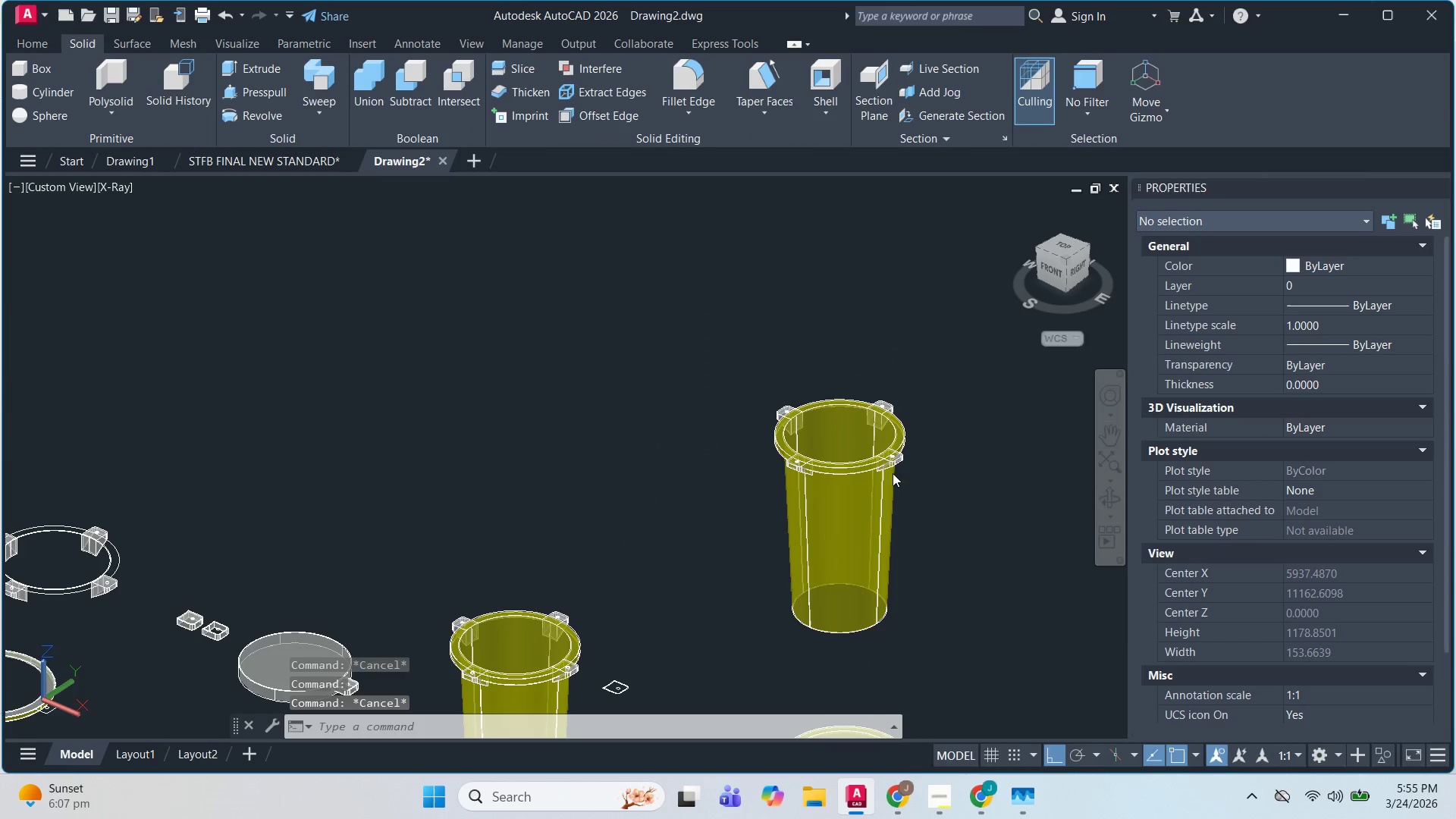 
double_click([726, 343])
 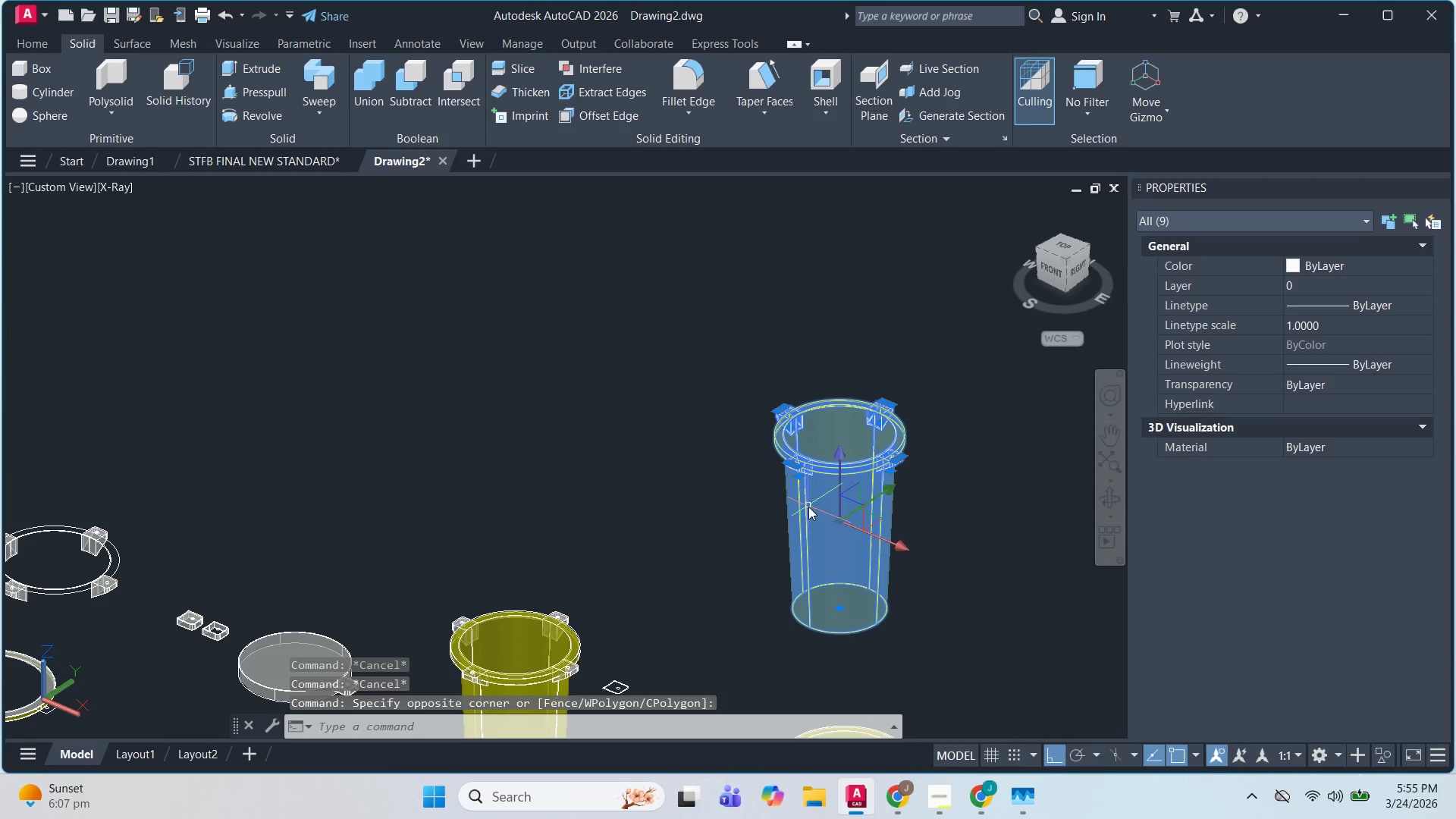 
key(Escape)
 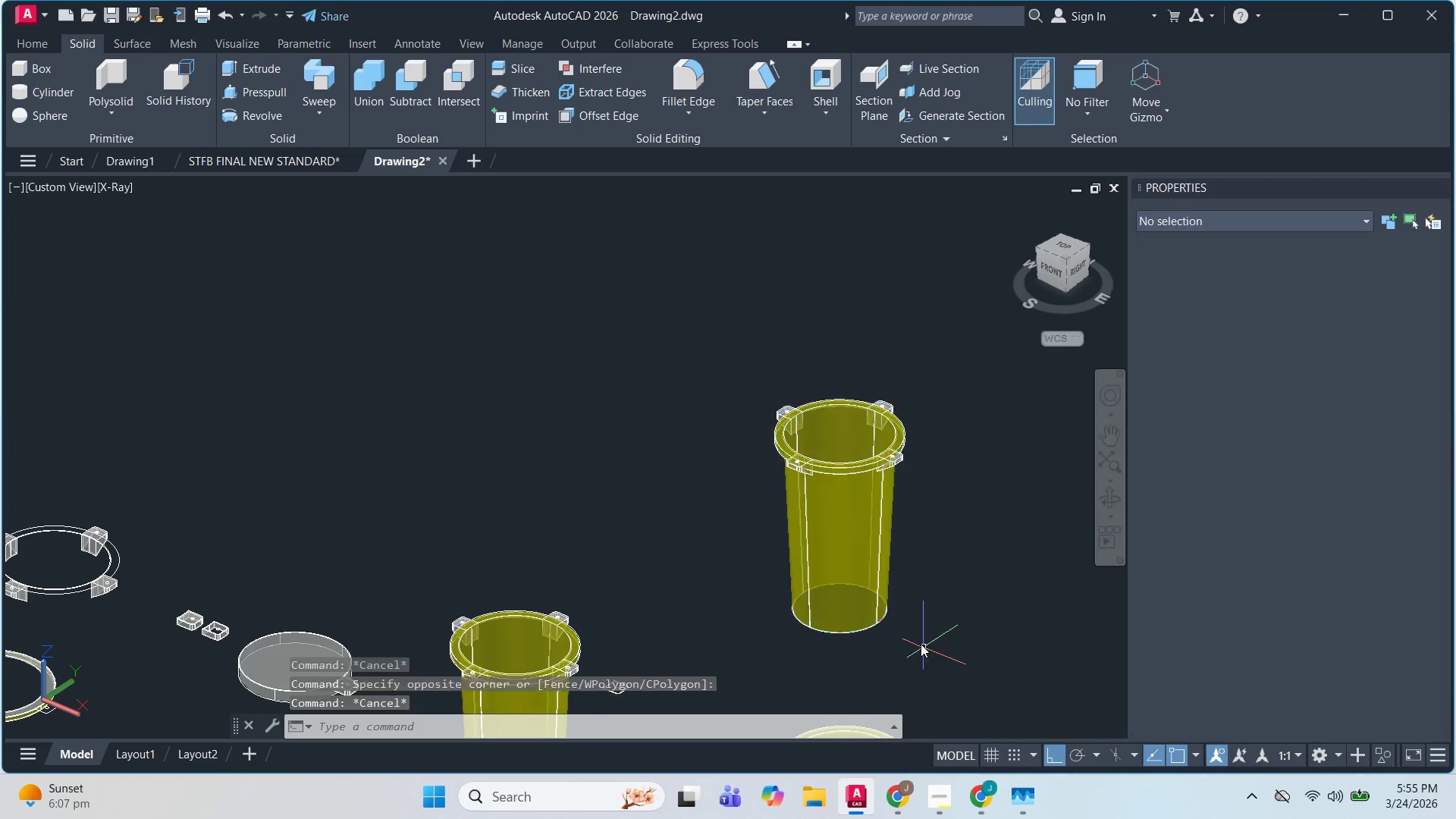 
key(Escape)
 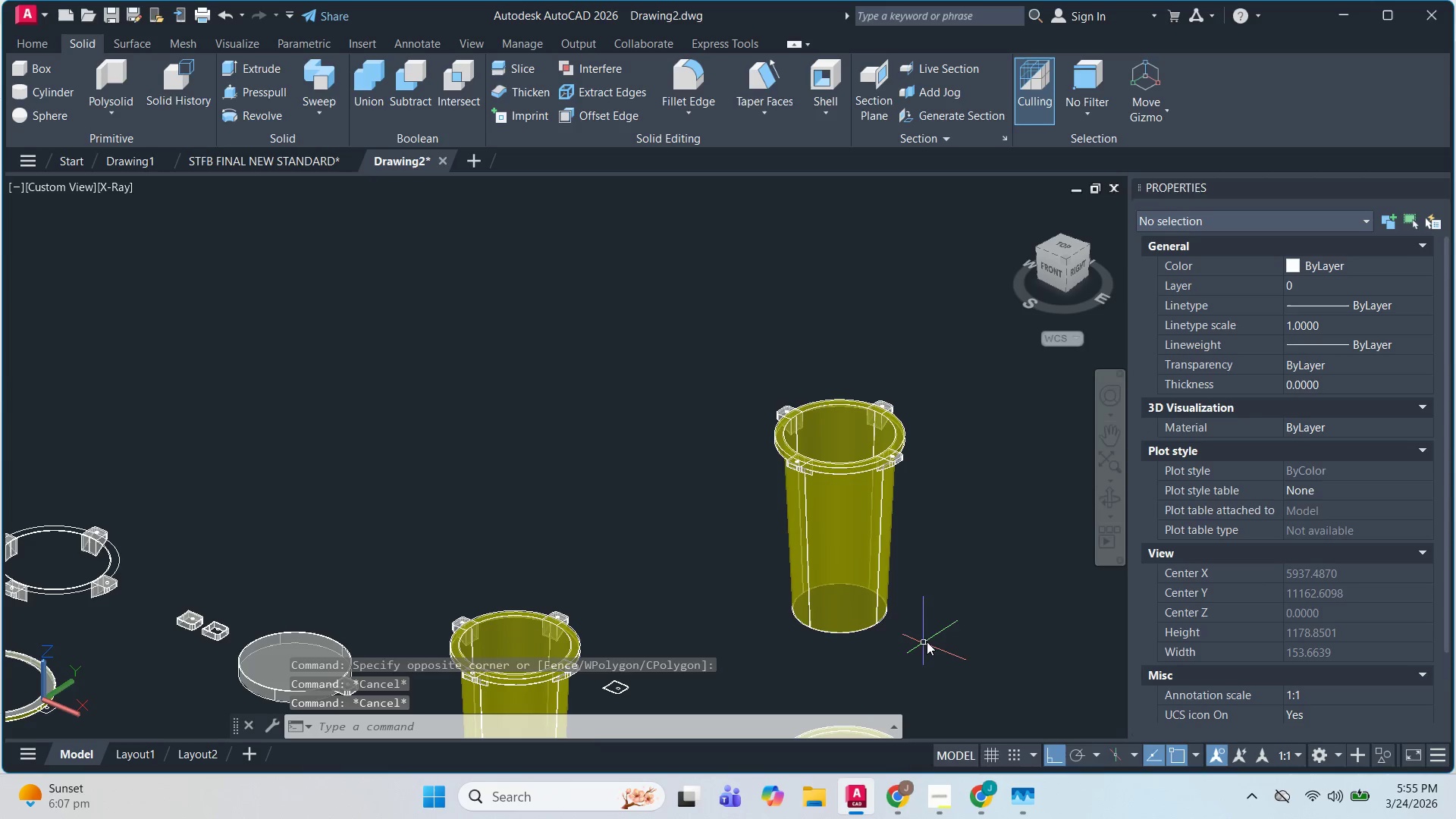 
left_click_drag(start_coordinate=[927, 642], to_coordinate=[927, 635])
 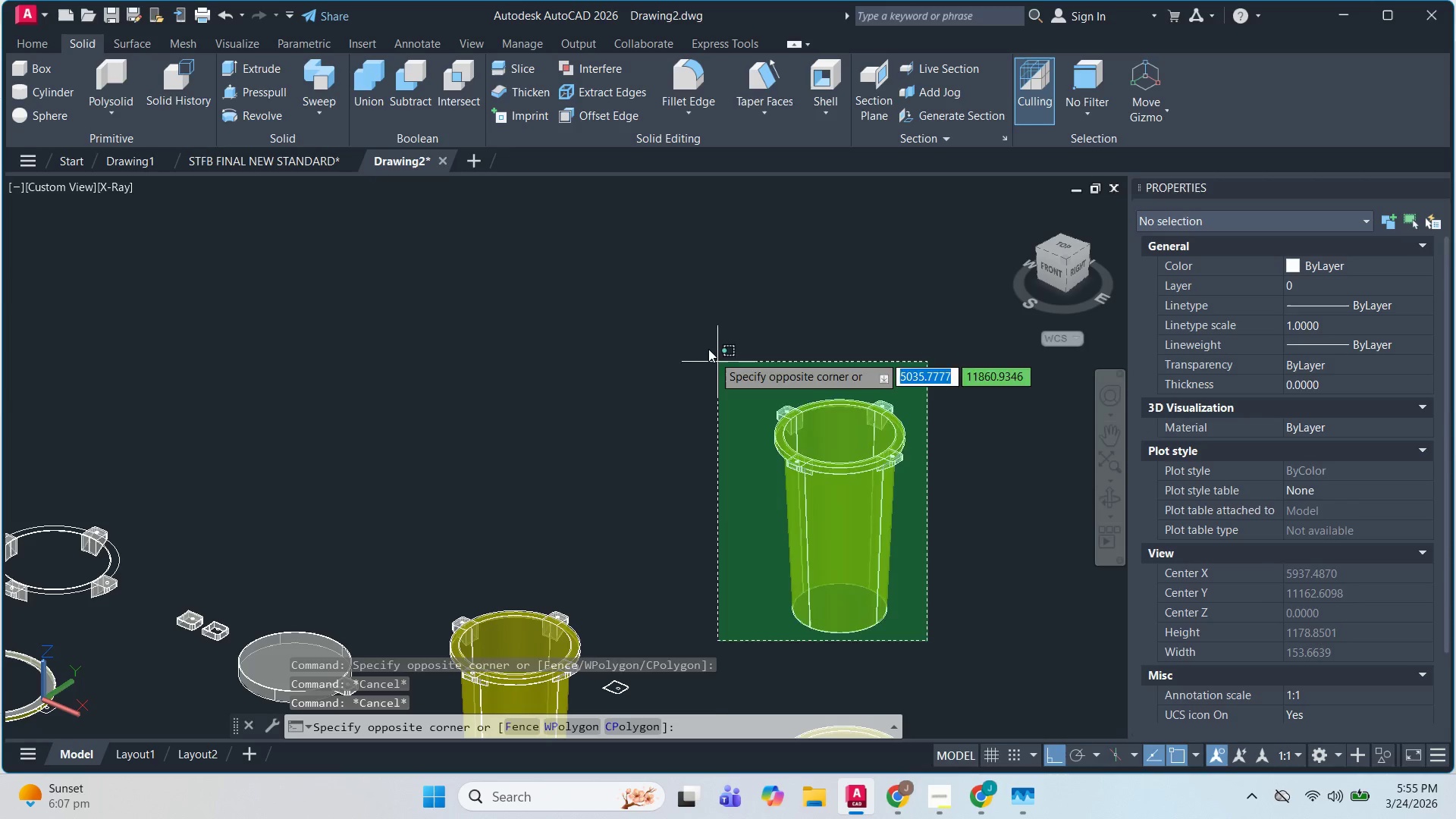 
left_click_drag(start_coordinate=[694, 331], to_coordinate=[692, 327])
 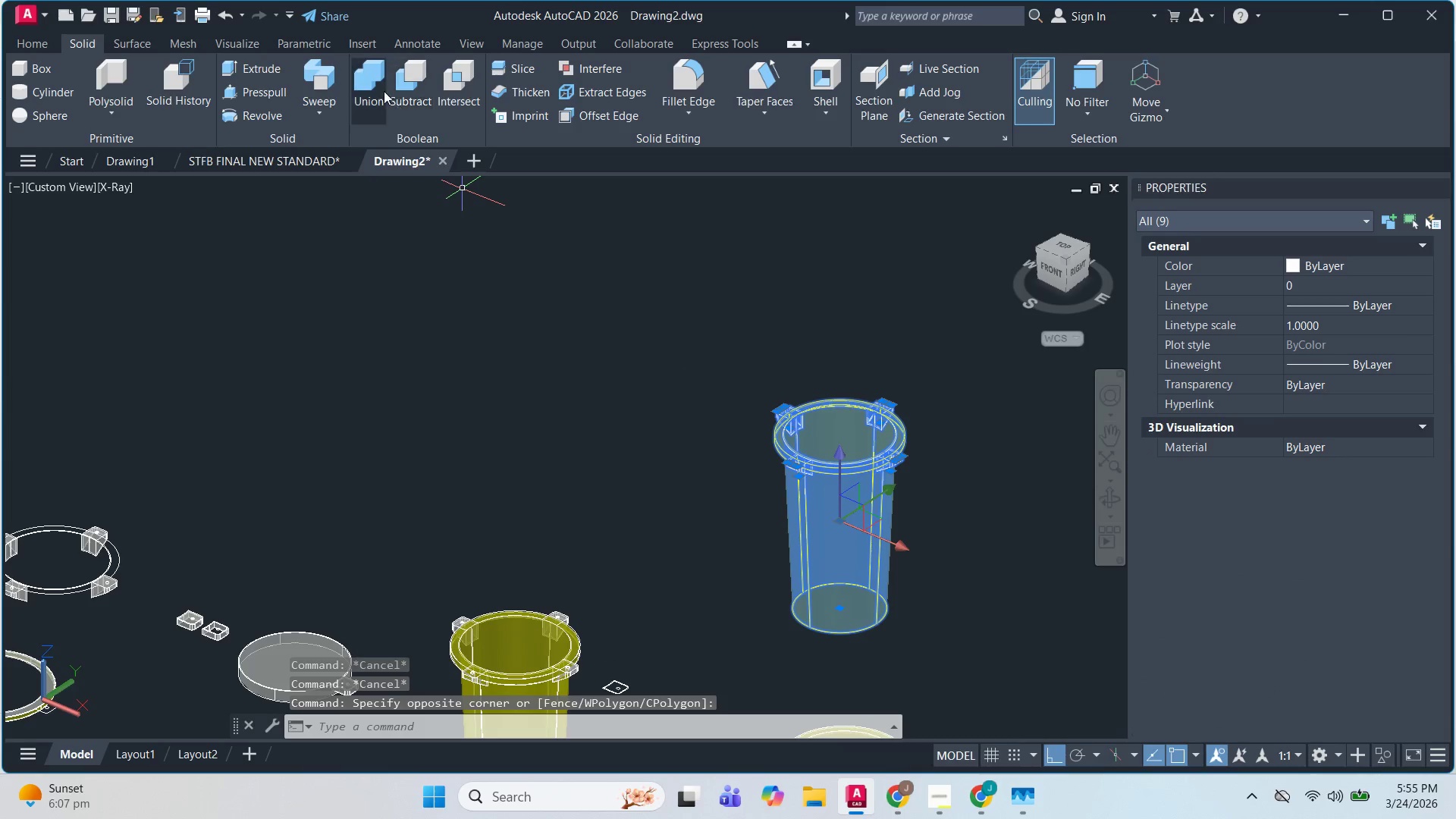 
left_click([375, 74])
 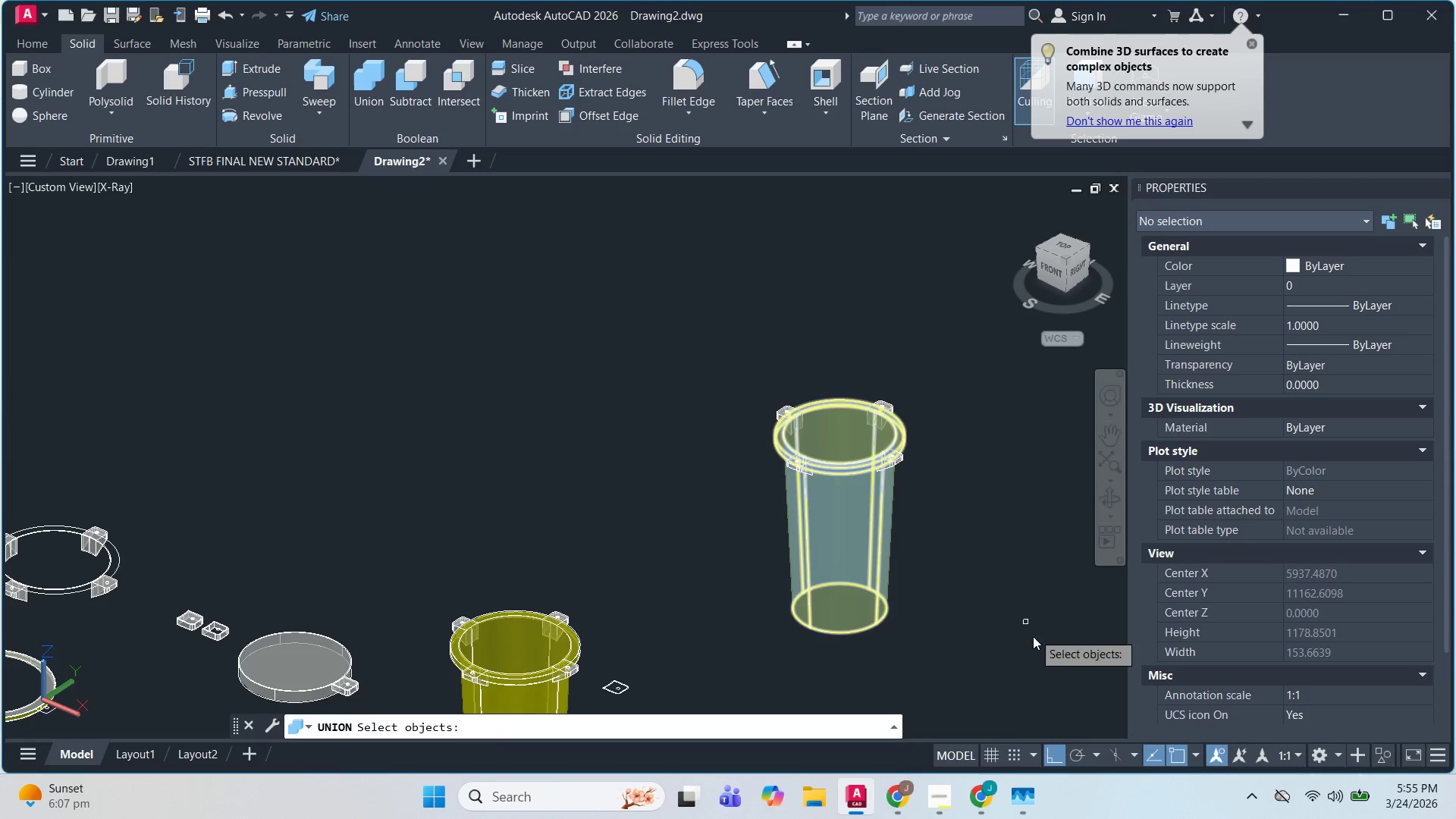 
double_click([666, 314])
 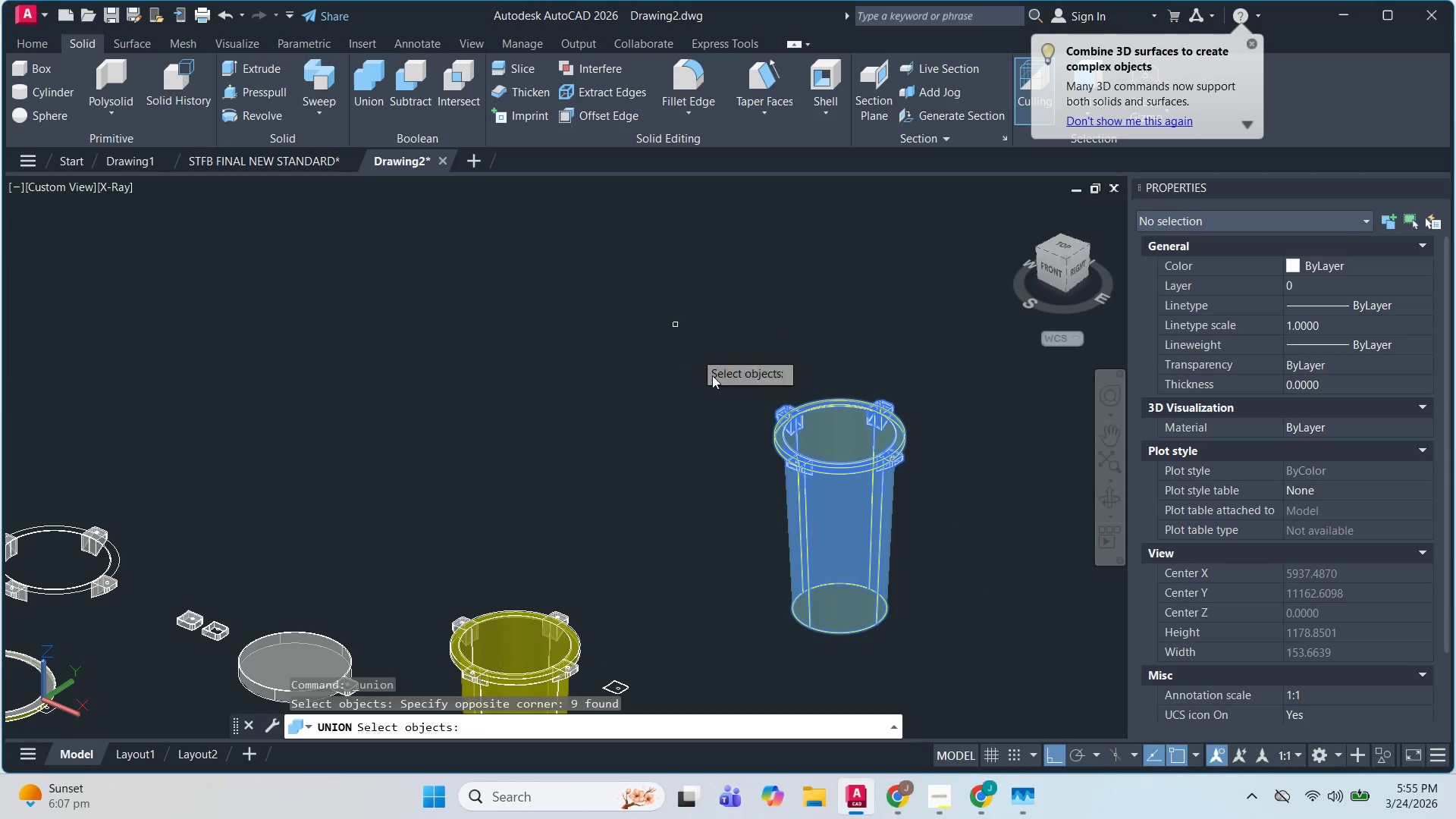 
key(Space)
 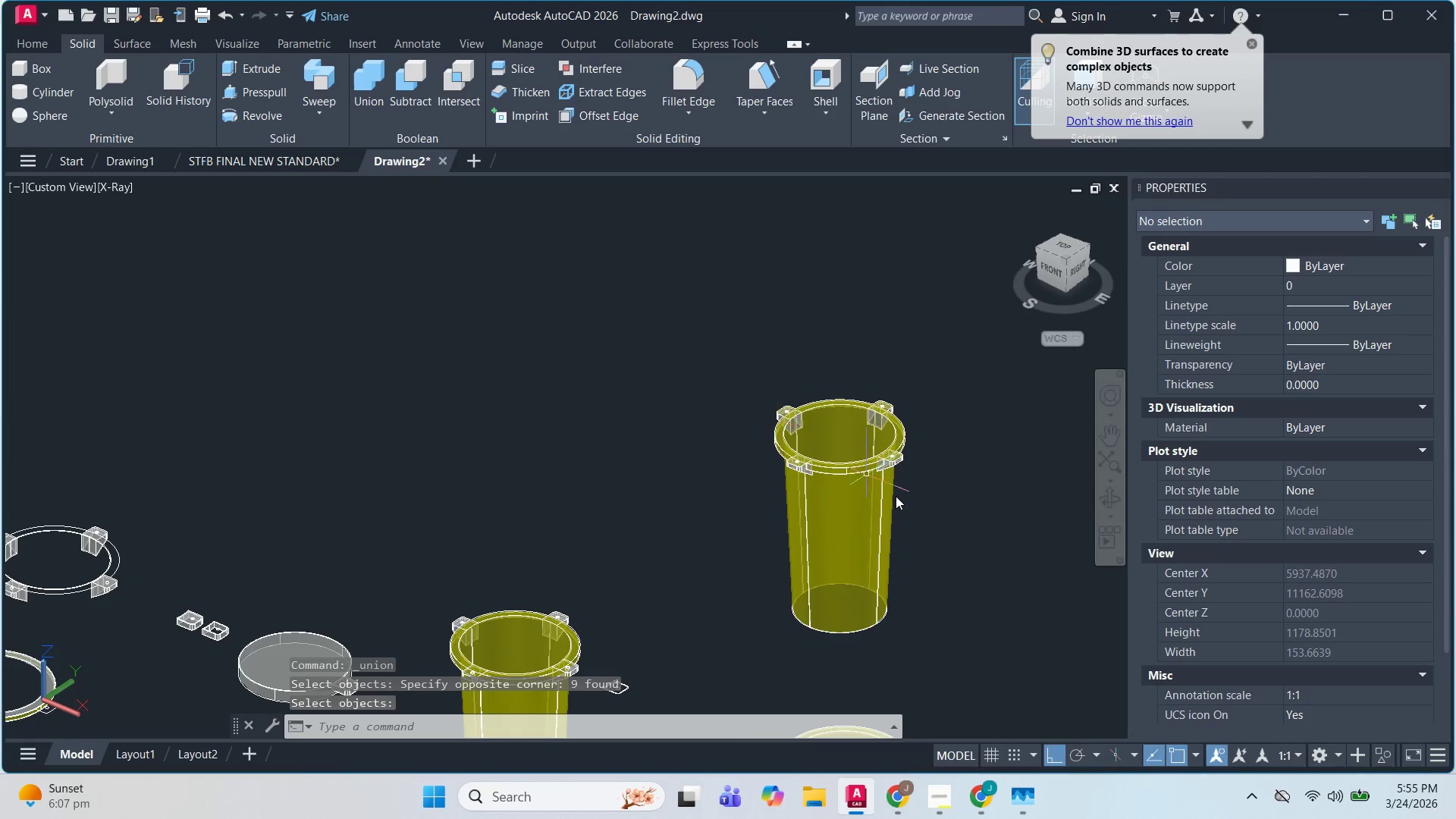 
left_click([910, 406])
 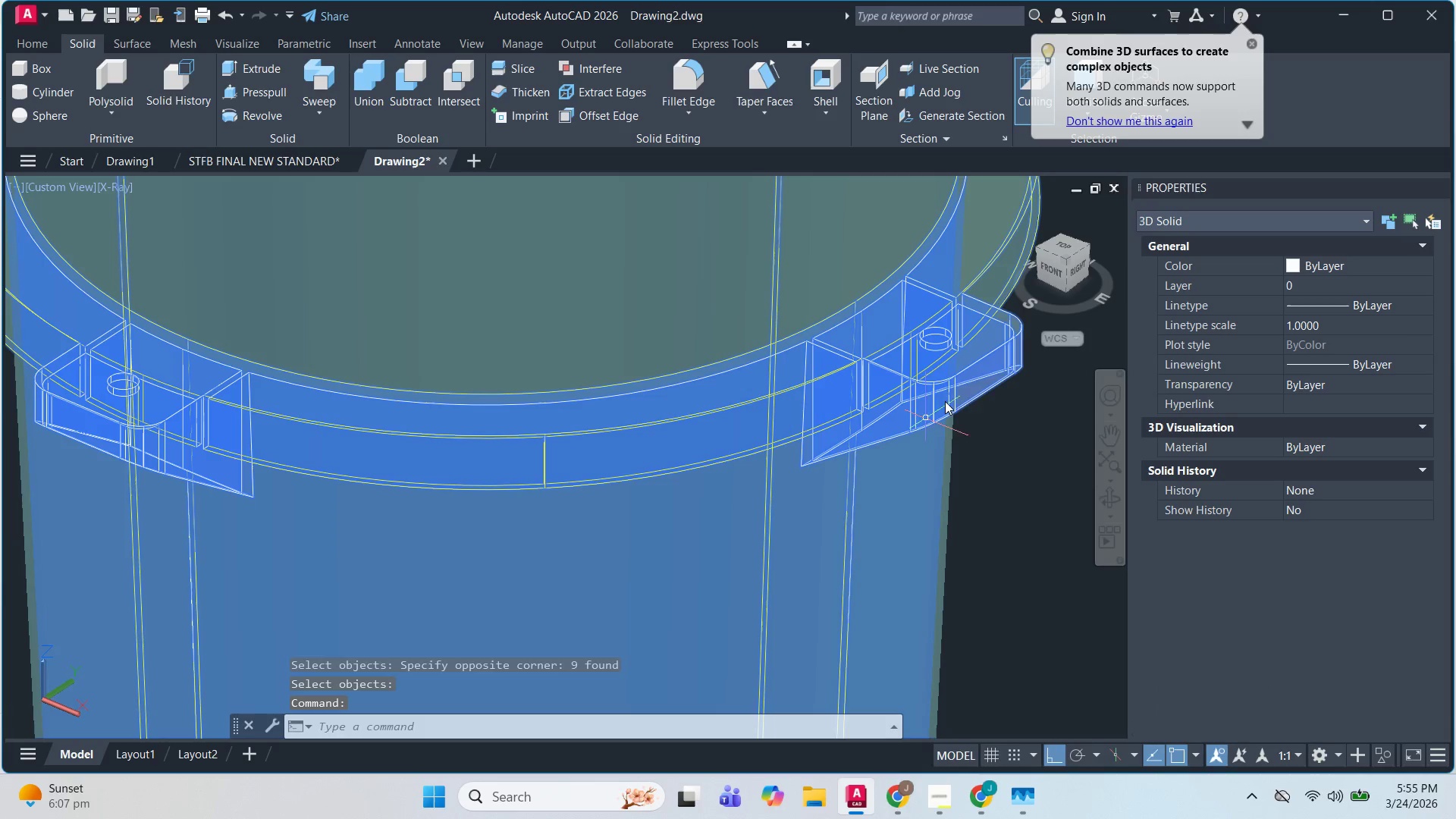 
scroll: coordinate [912, 449], scroll_direction: up, amount: 6.0
 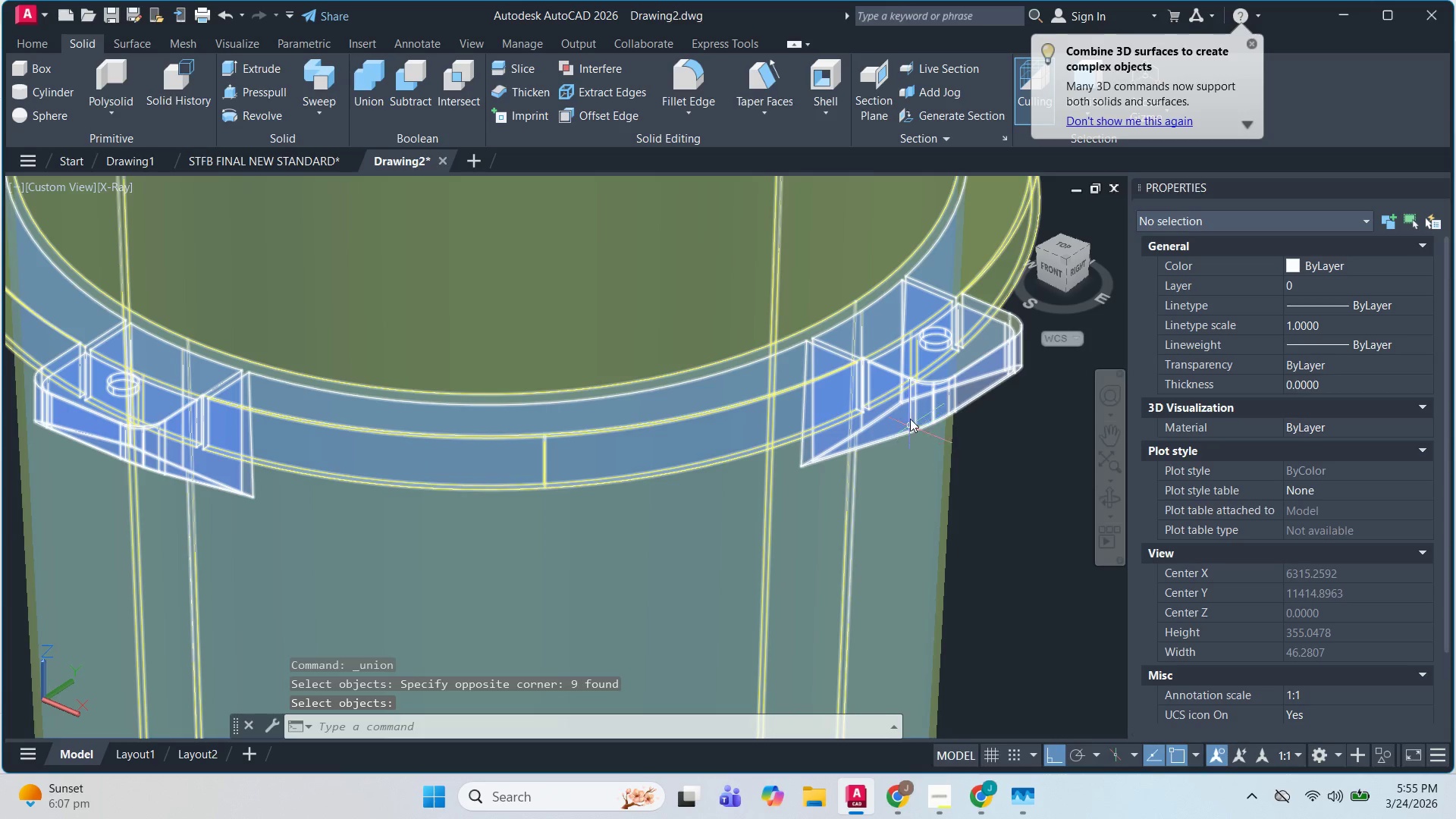 
hold_key(key=ShiftLeft, duration=0.56)
 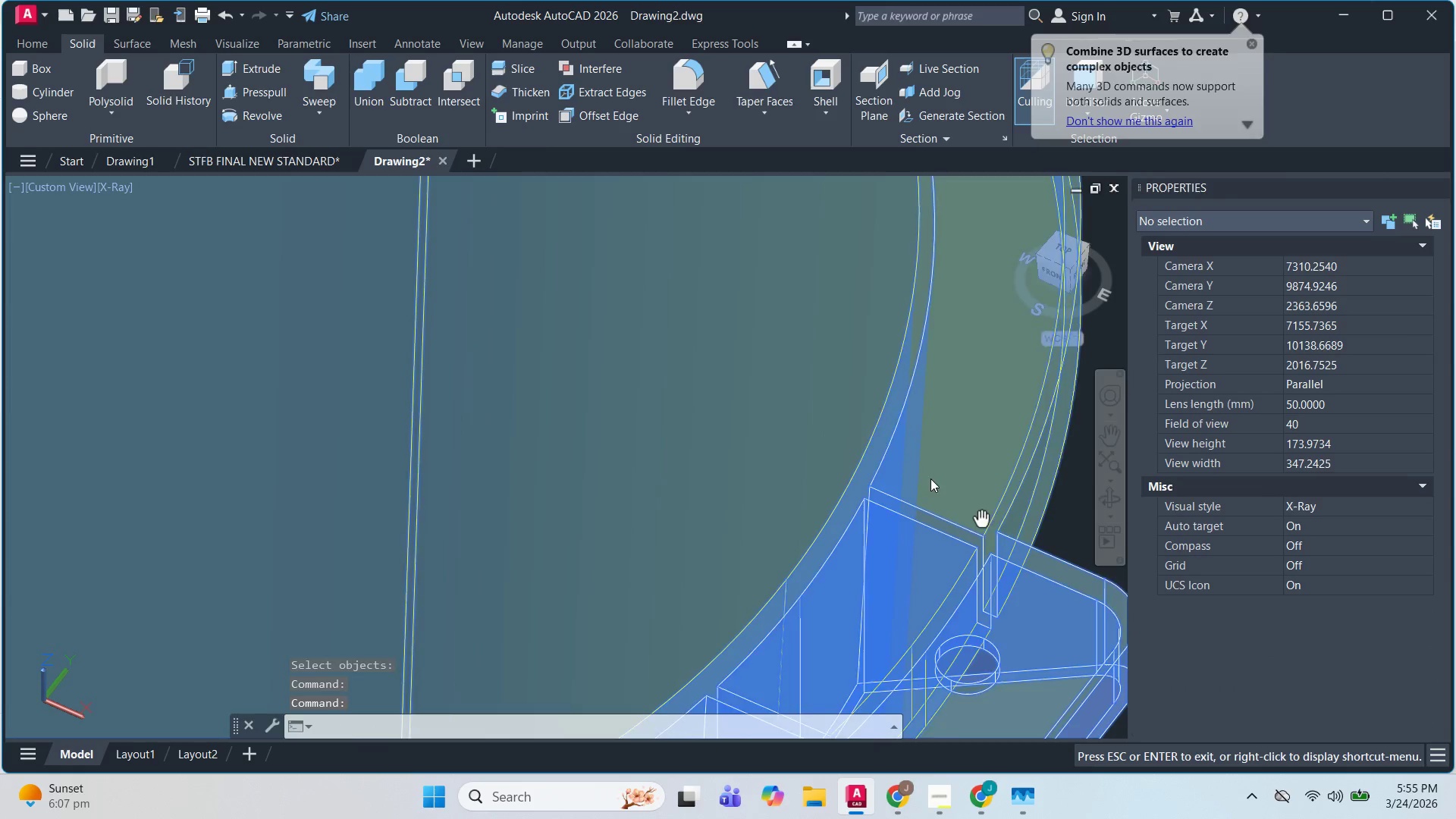 
scroll: coordinate [956, 367], scroll_direction: up, amount: 2.0
 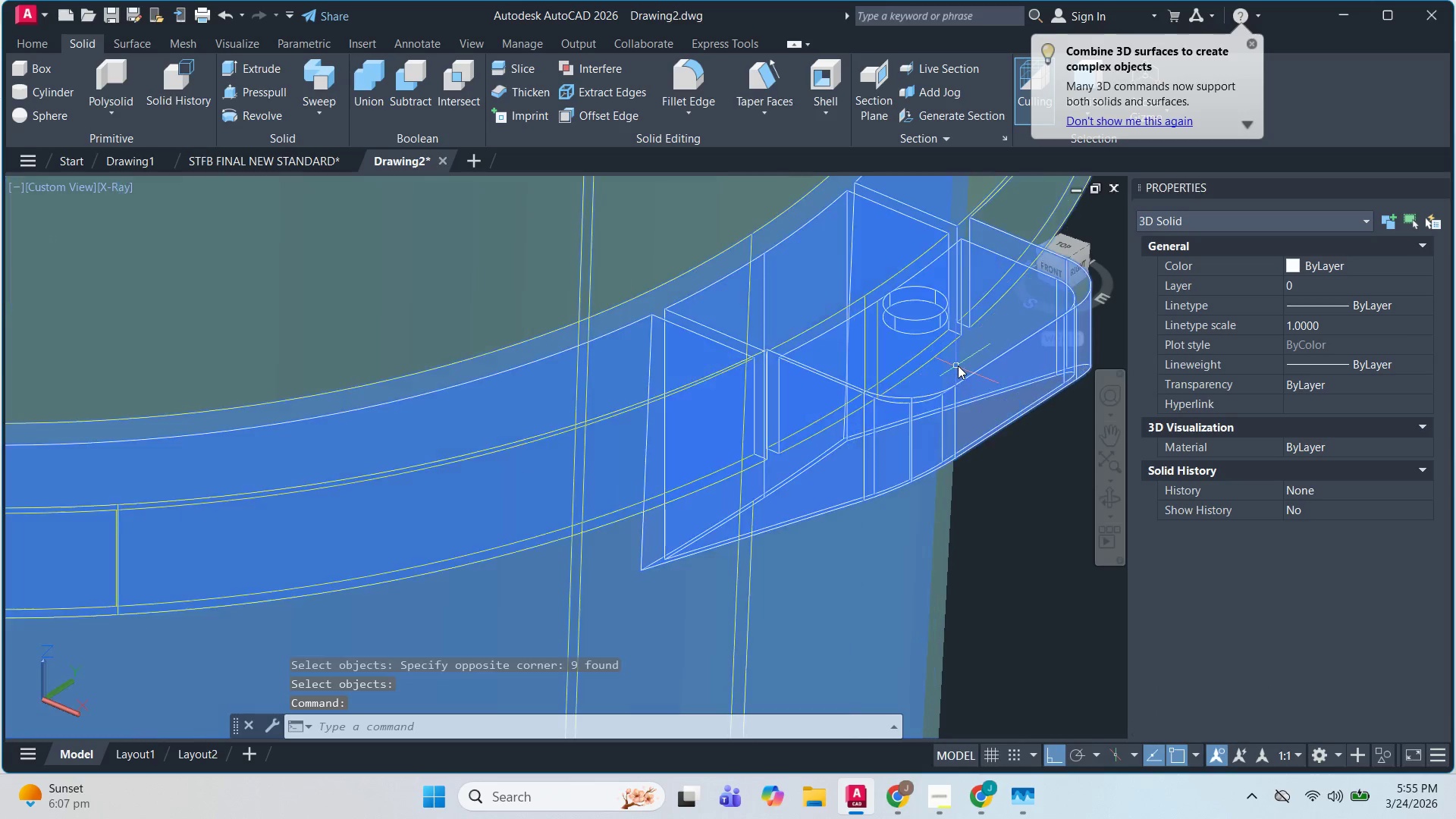 
key(Escape)
 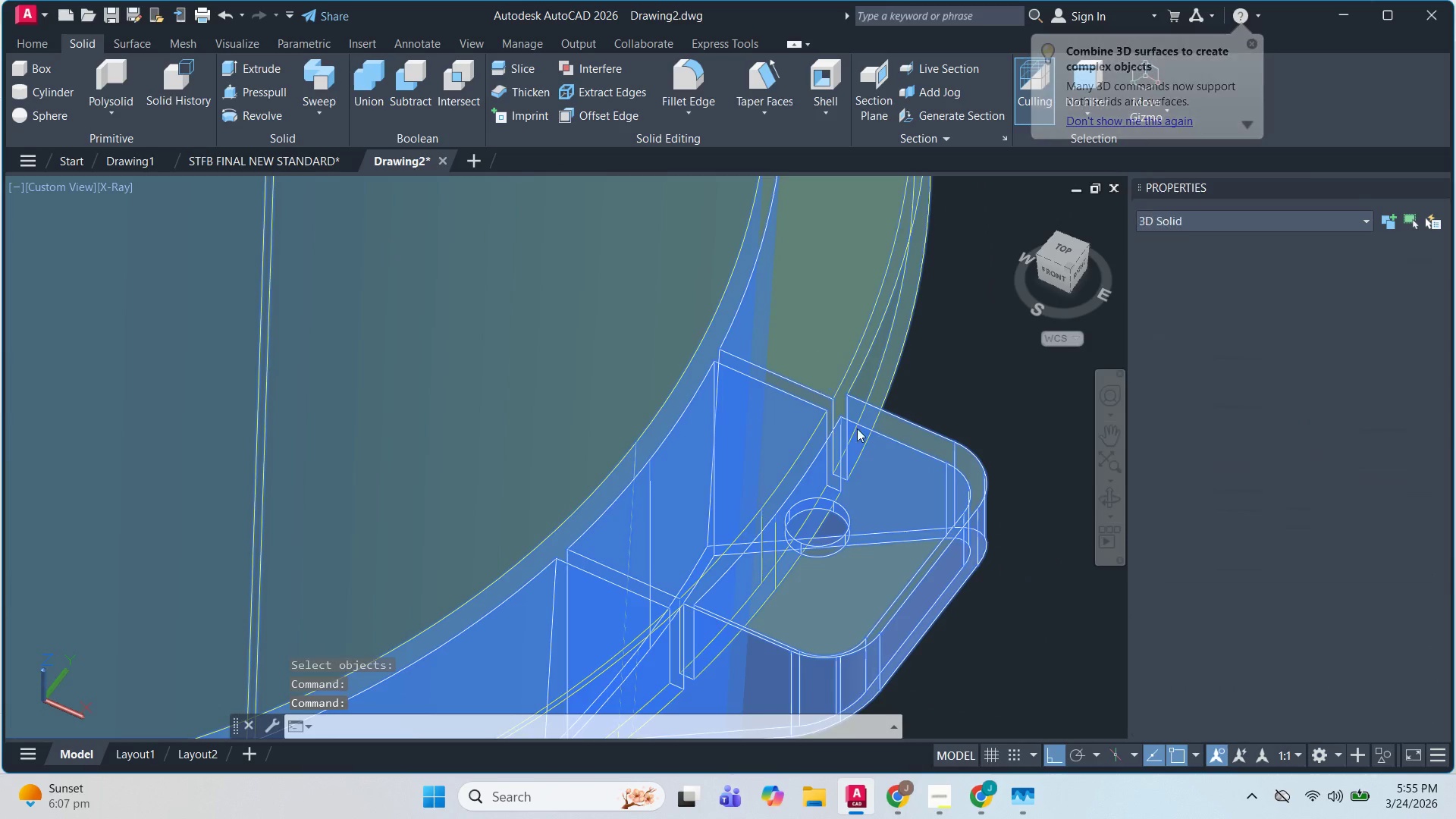 
key(Escape)
 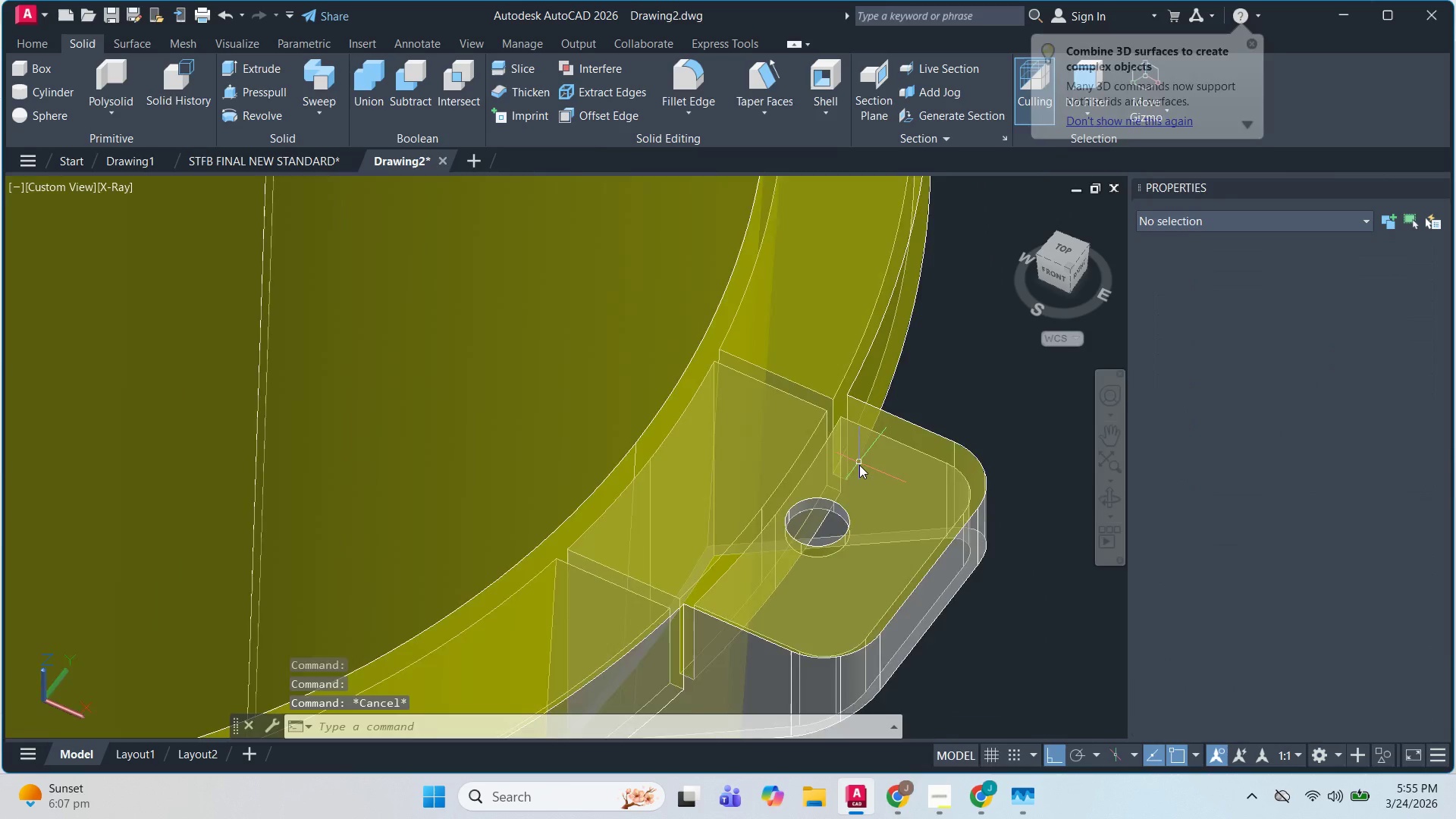 
hold_key(key=ShiftLeft, duration=1.51)
 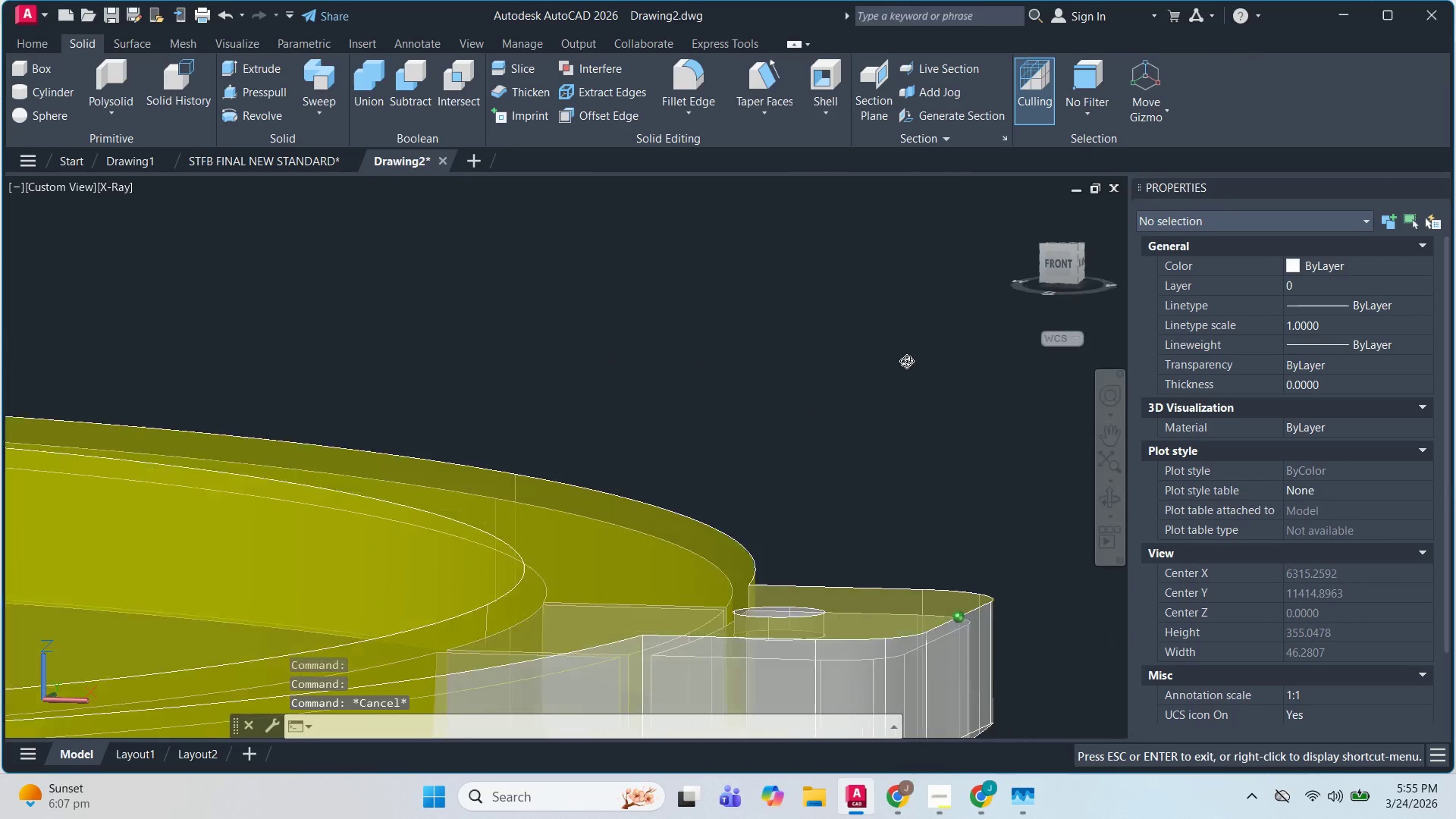 
scroll: coordinate [859, 465], scroll_direction: up, amount: 1.0
 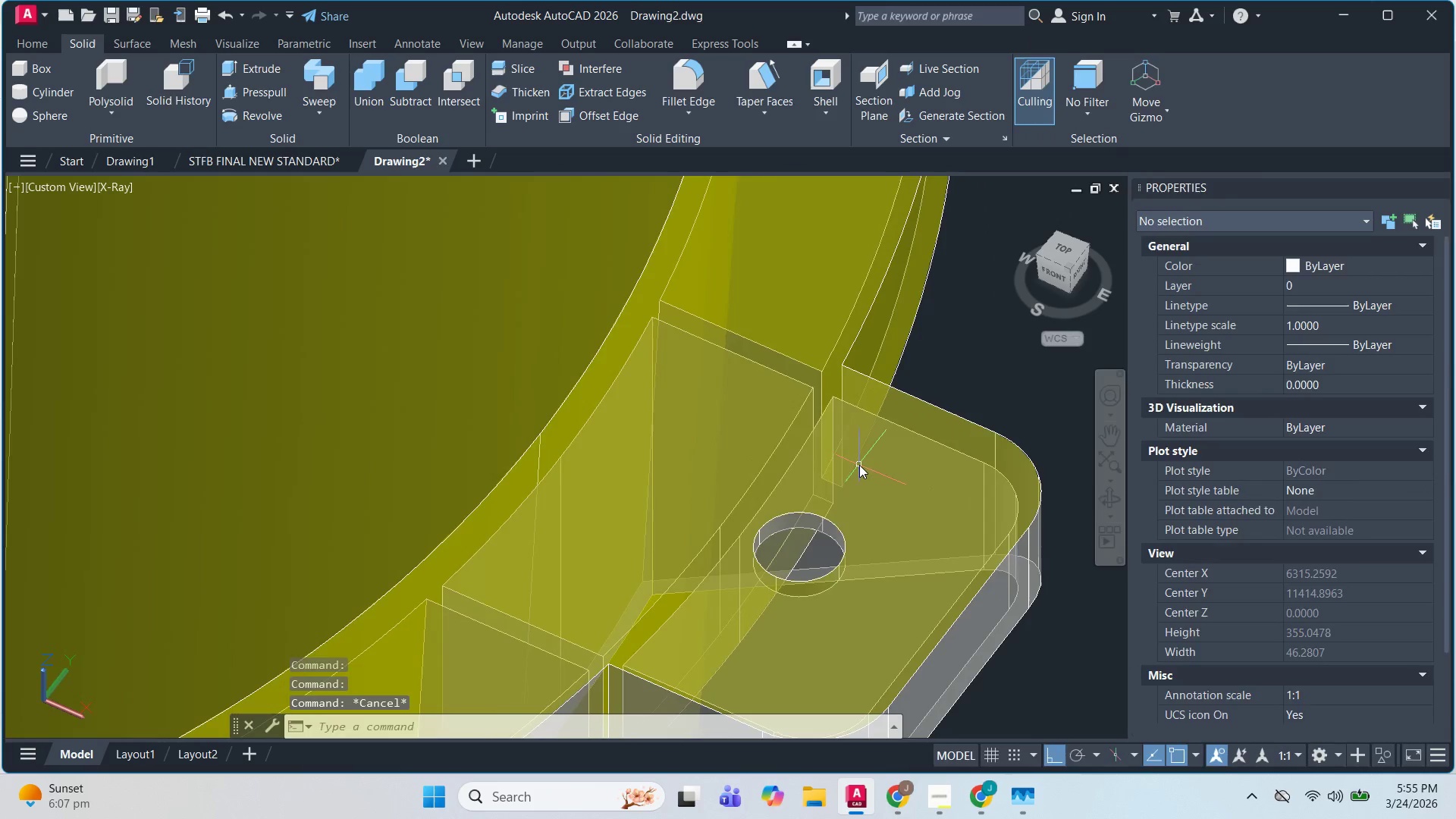 
hold_key(key=ShiftLeft, duration=1.02)
 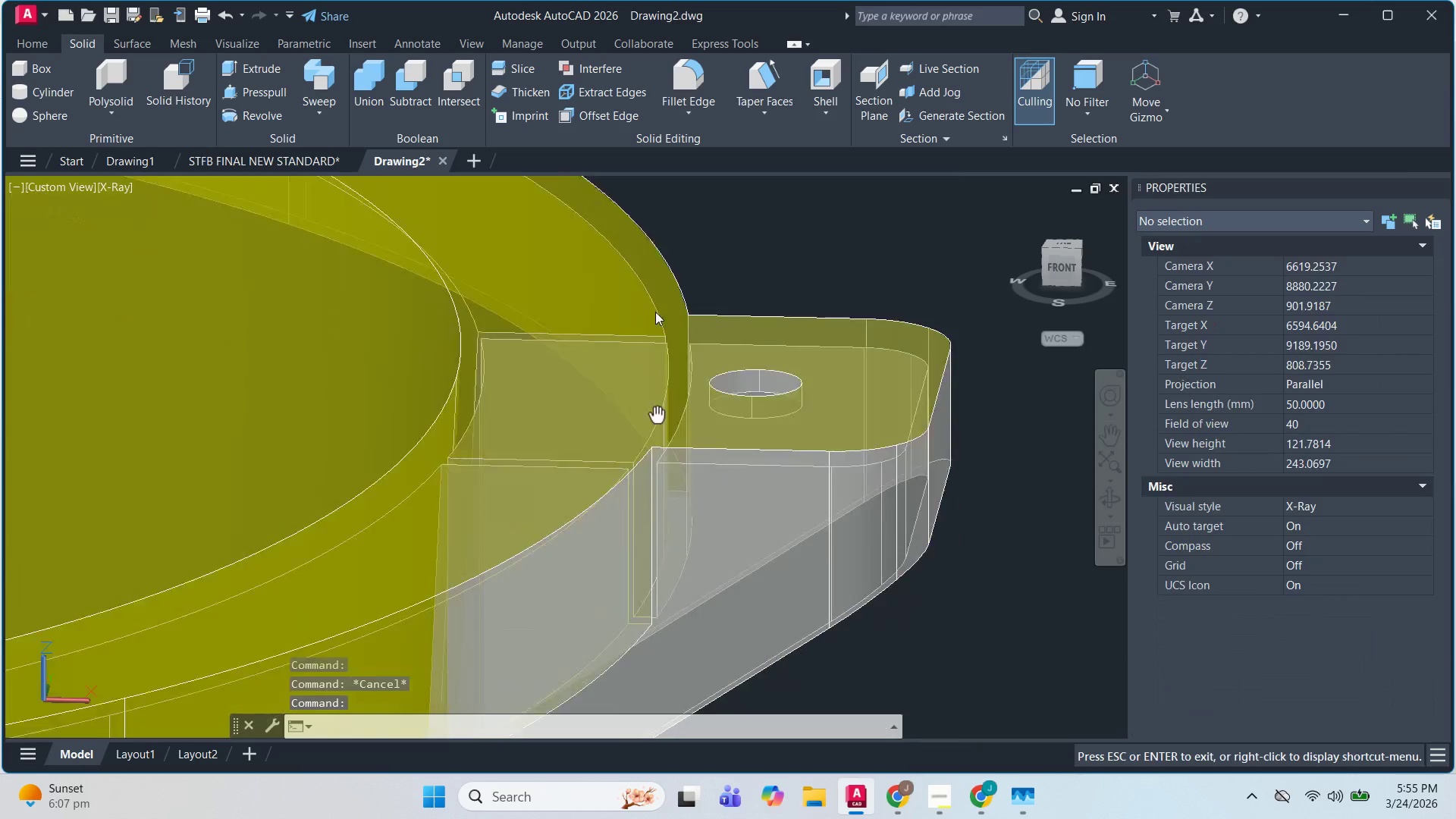 
hold_key(key=ShiftLeft, duration=1.52)
 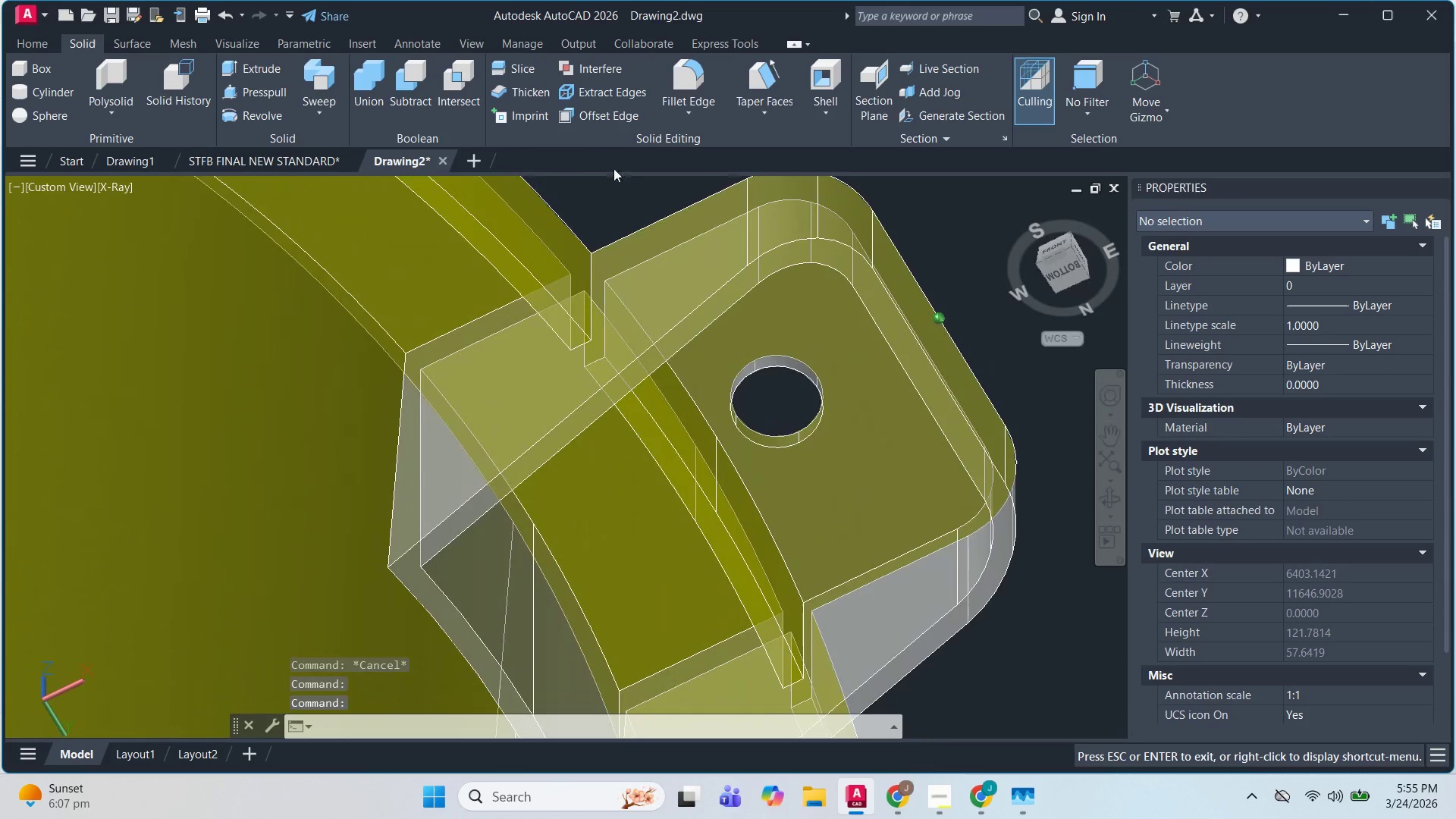 
hold_key(key=ShiftLeft, duration=1.02)
 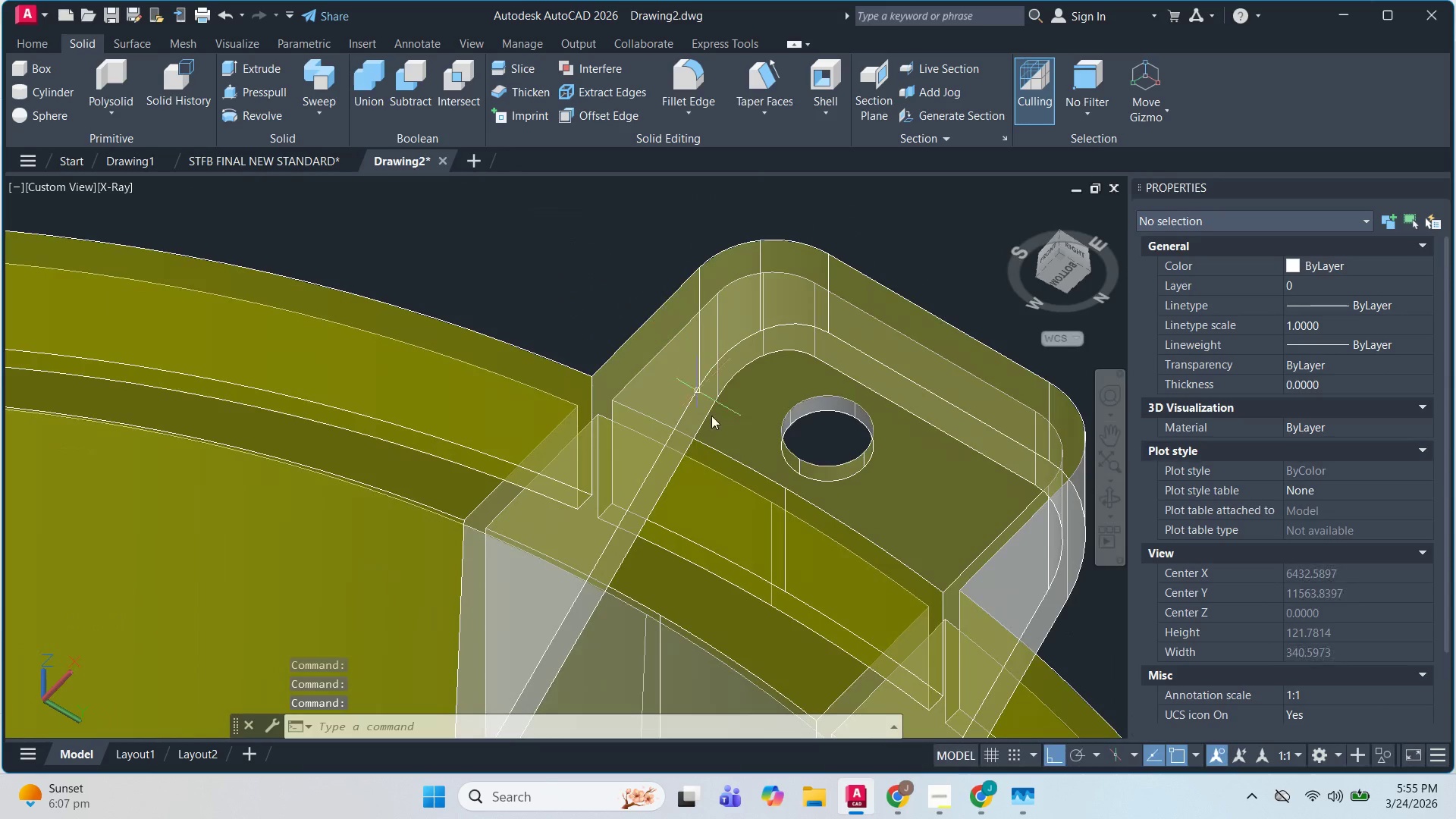 
hold_key(key=ShiftLeft, duration=1.52)
 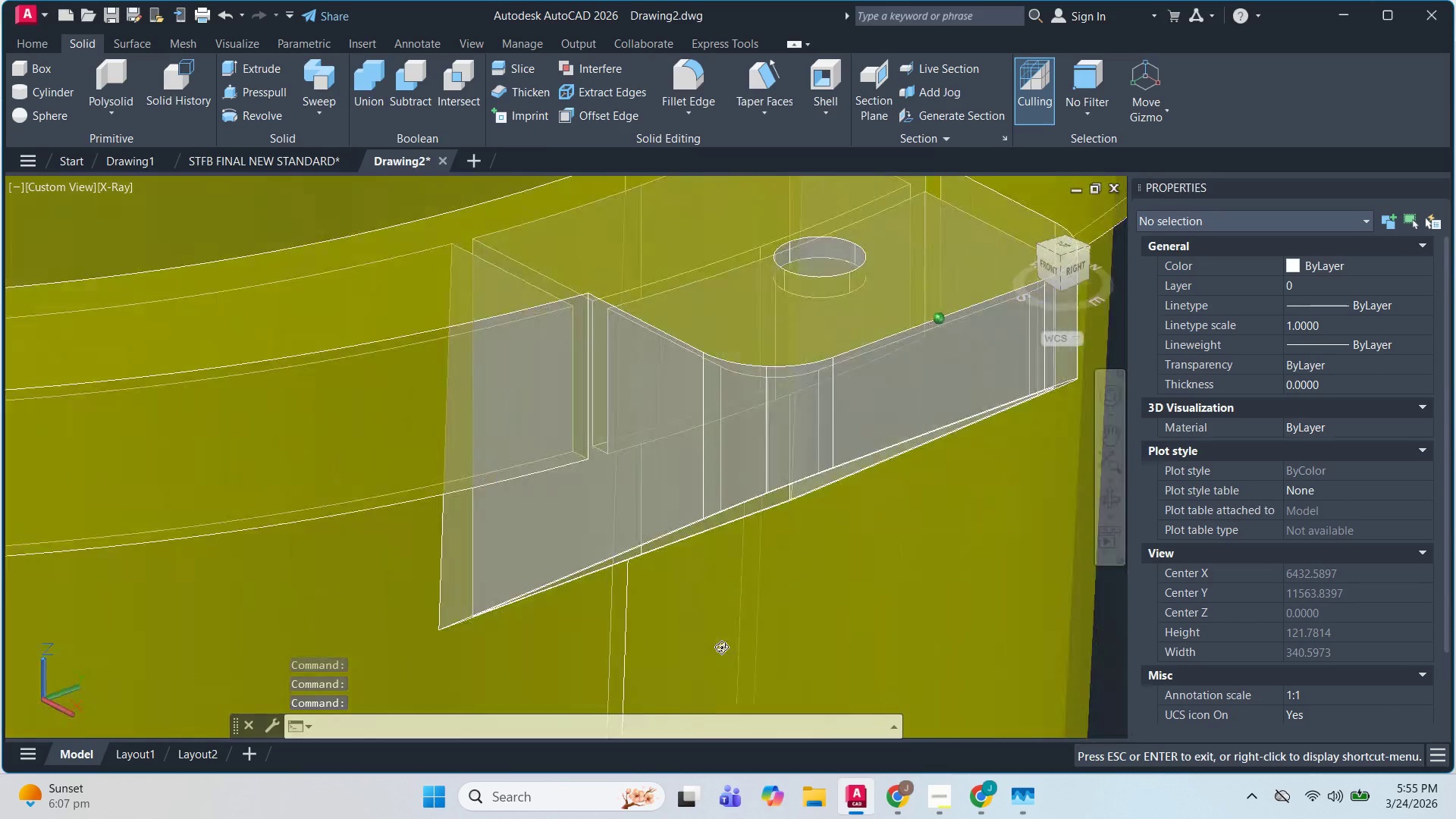 
hold_key(key=ShiftLeft, duration=1.52)
 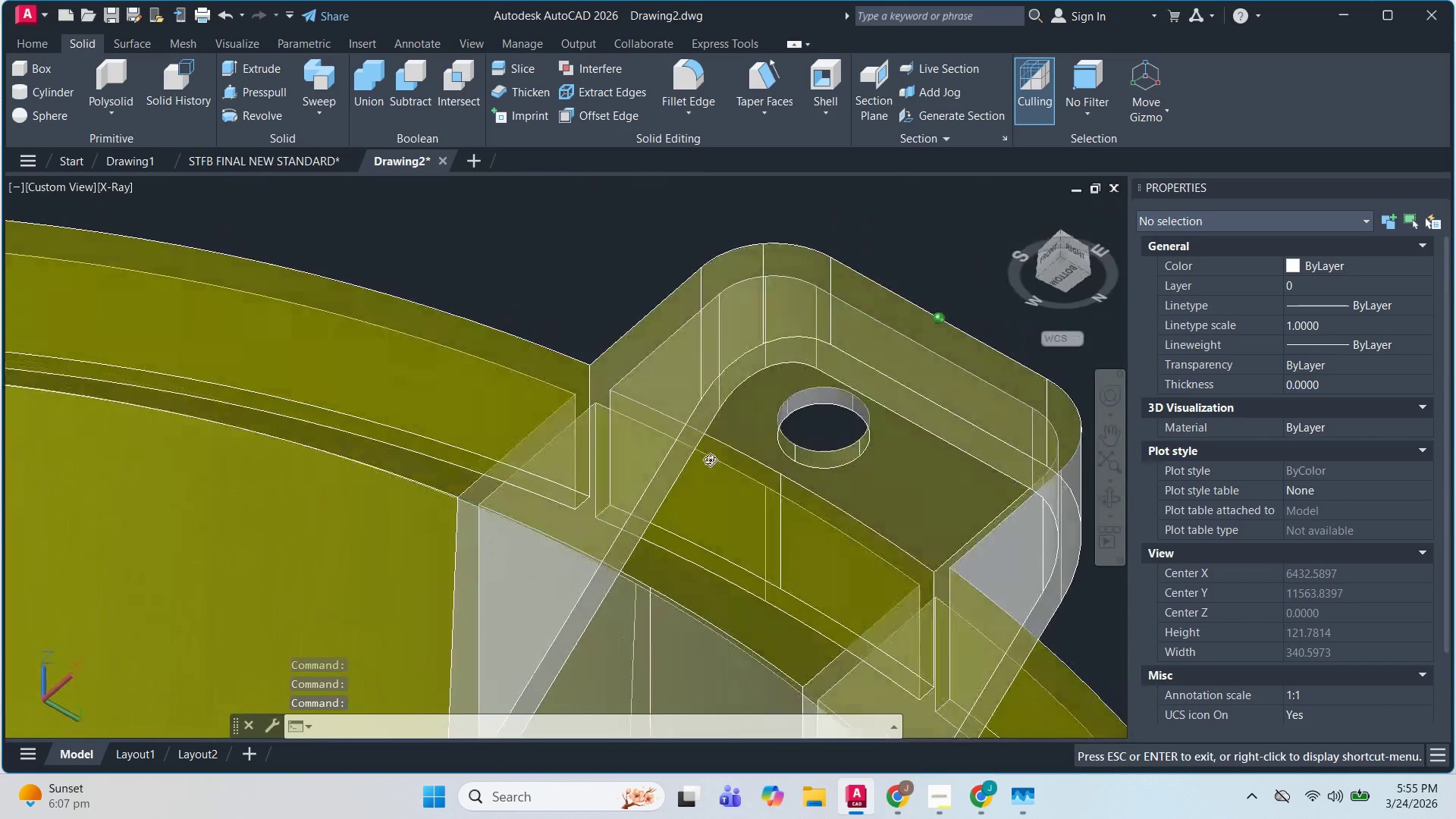 
hold_key(key=ShiftLeft, duration=1.51)
 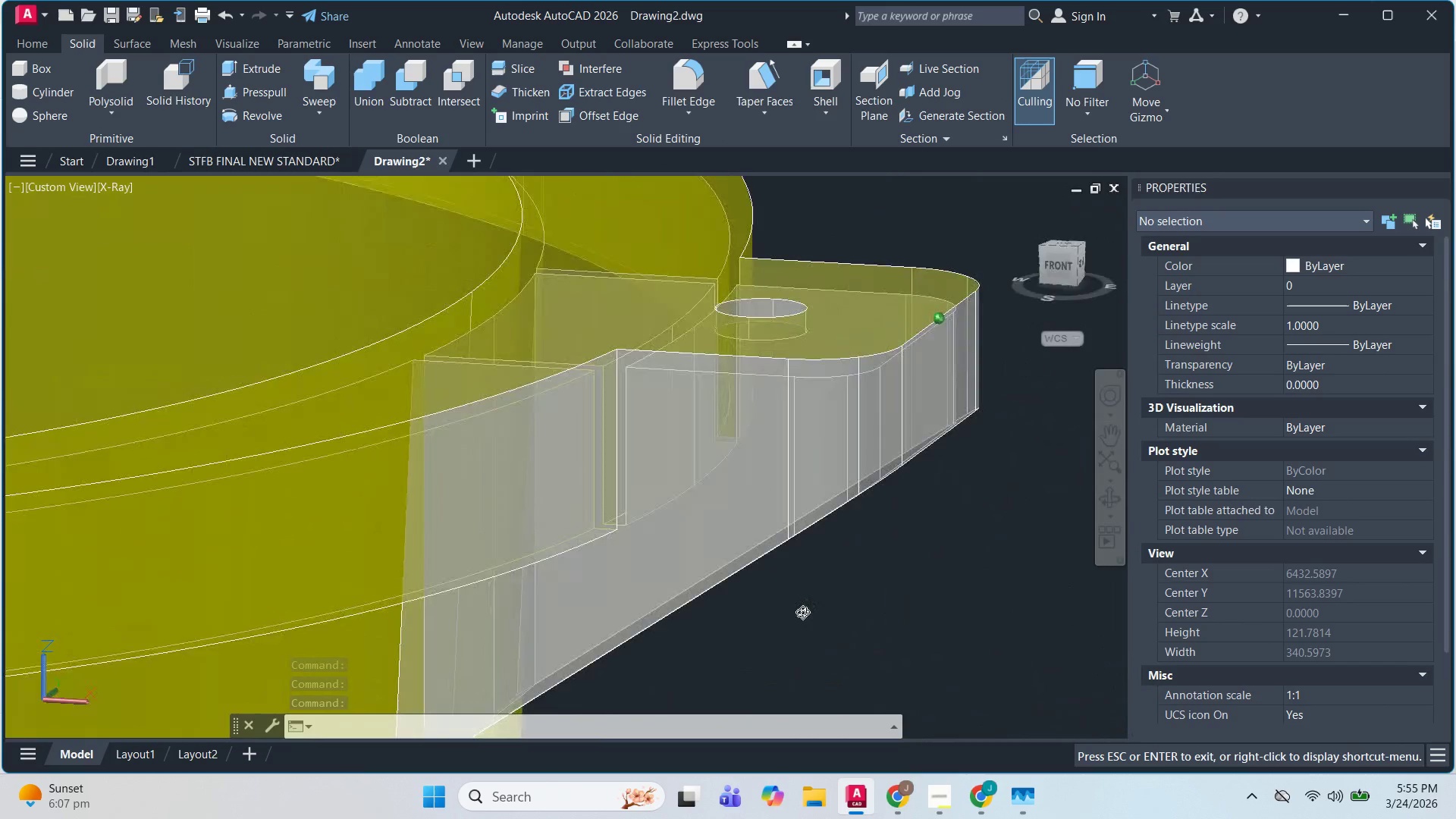 
hold_key(key=ShiftLeft, duration=1.52)
 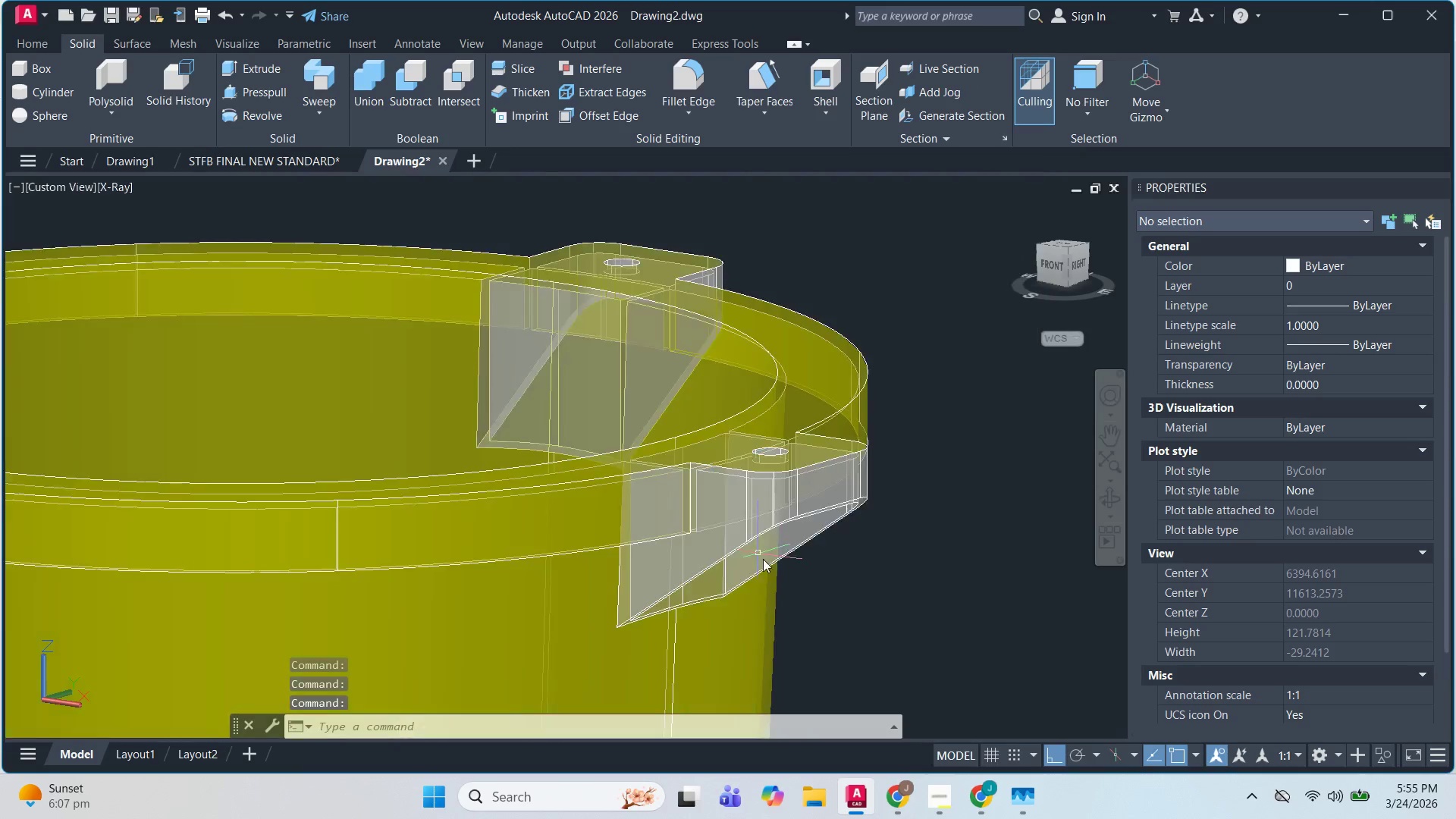 
key(Shift+ShiftLeft)
 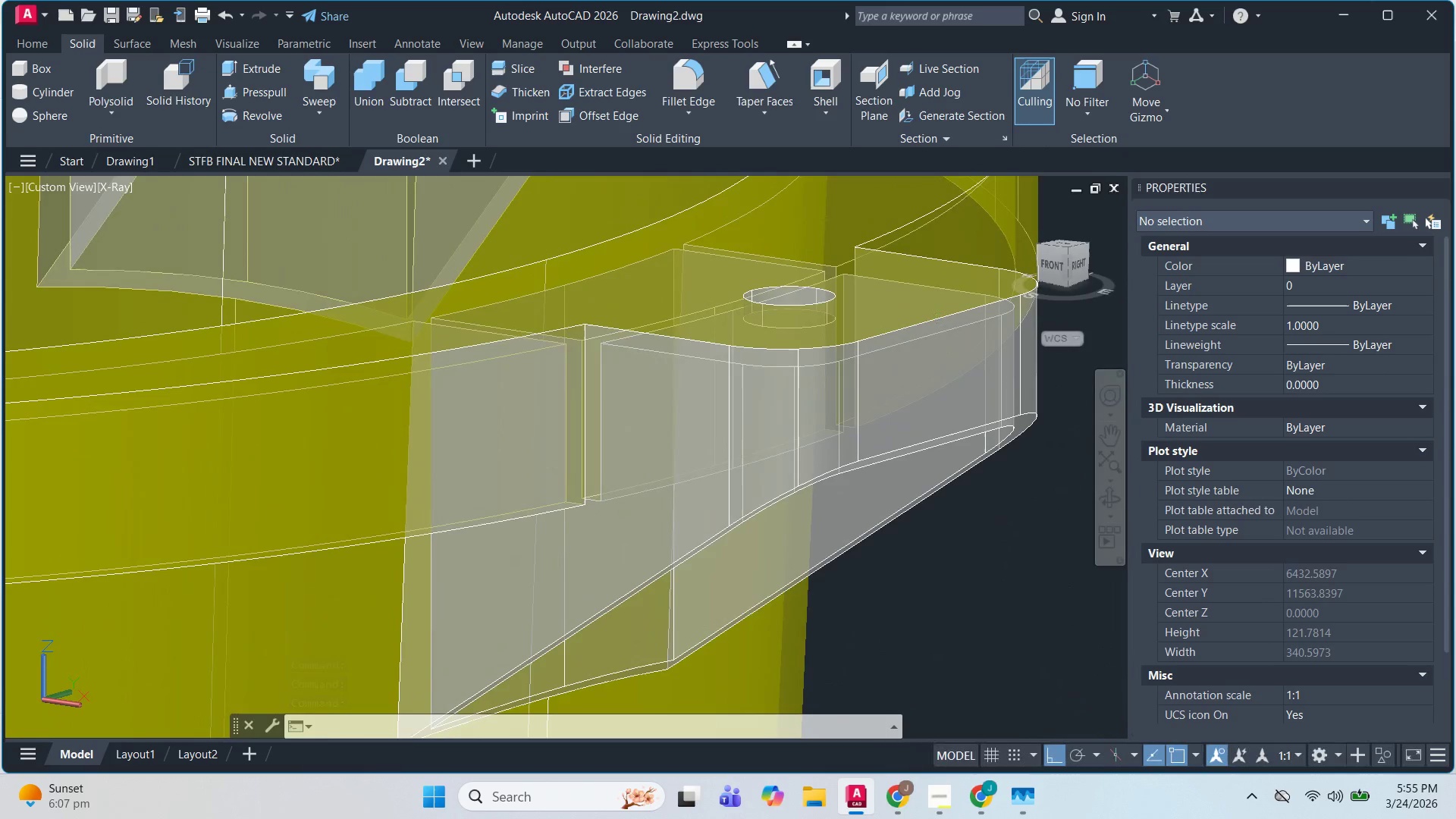 
key(Shift+ShiftLeft)
 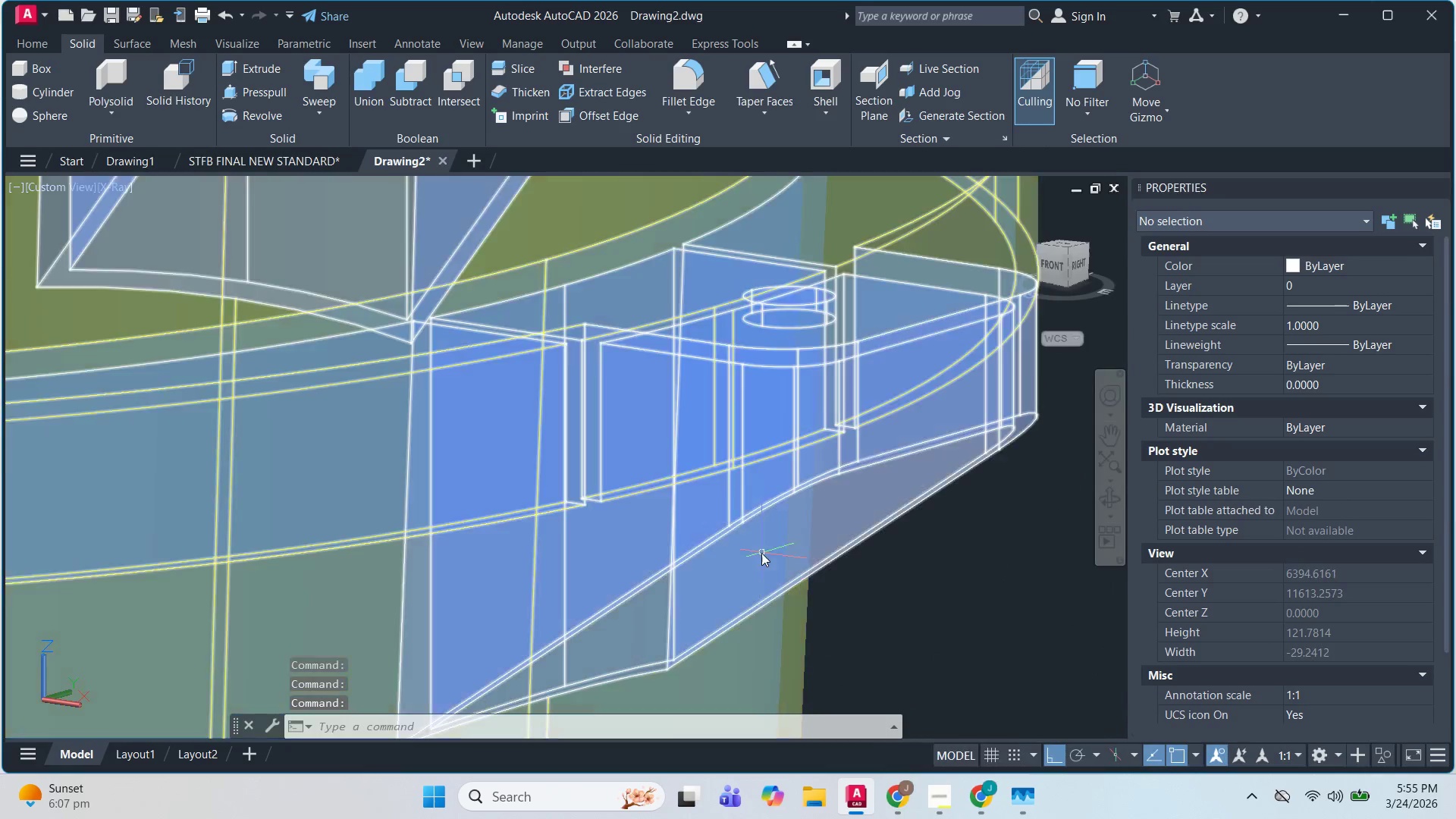 
scroll: coordinate [758, 552], scroll_direction: down, amount: 2.0
 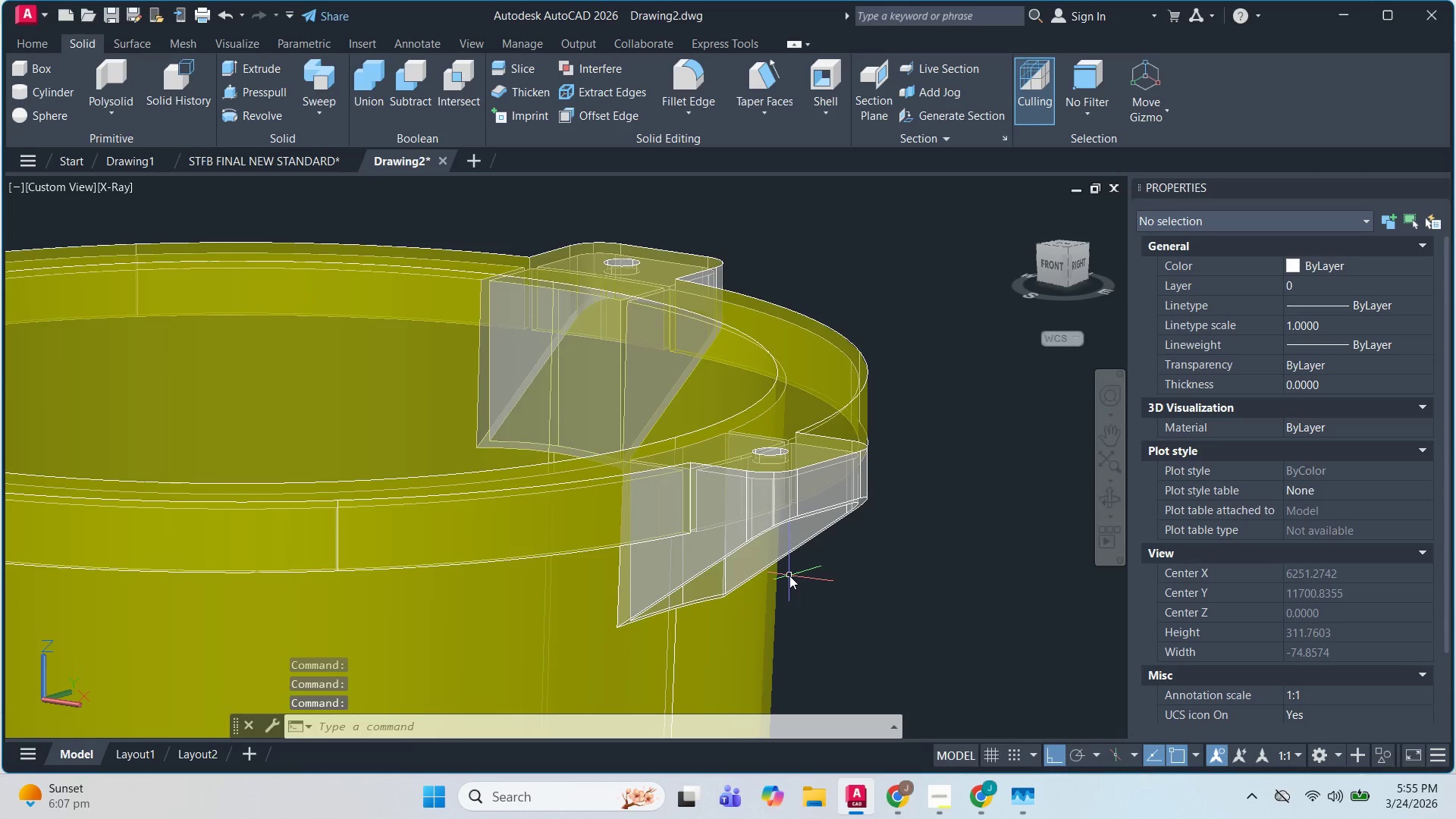 
key(Control+Z)
 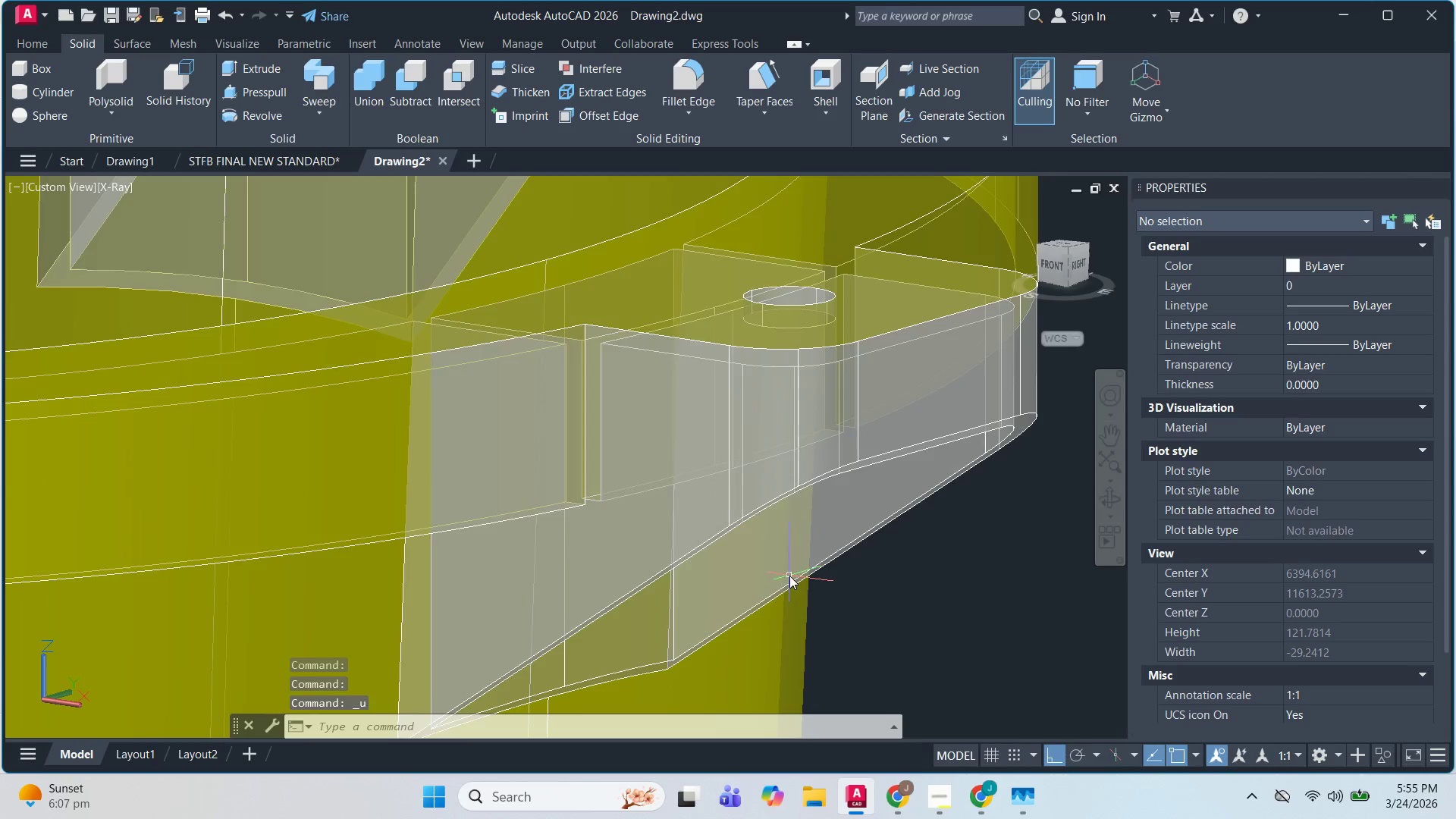 
key(Control+Z)
 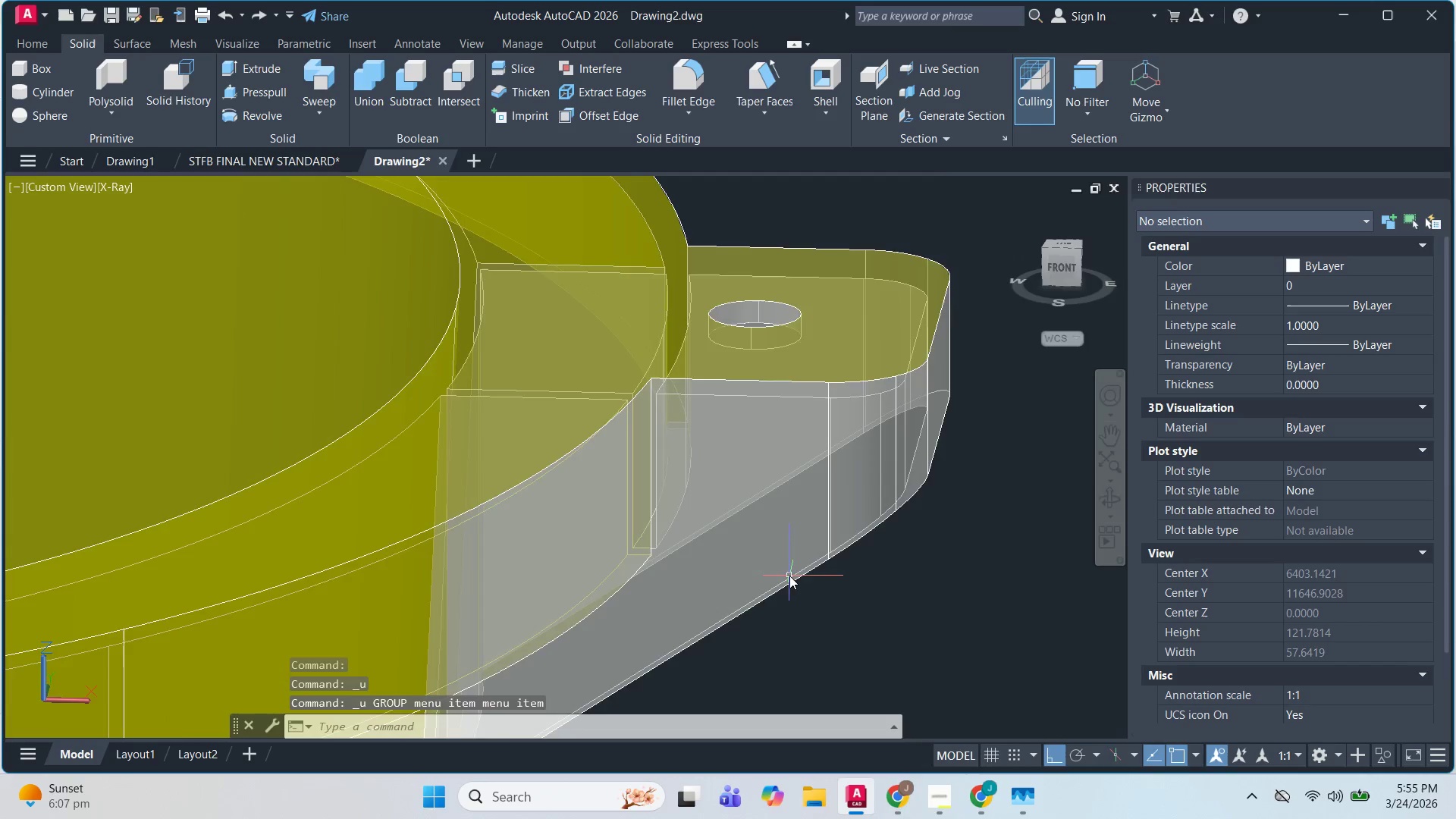 
key(Control+Z)
 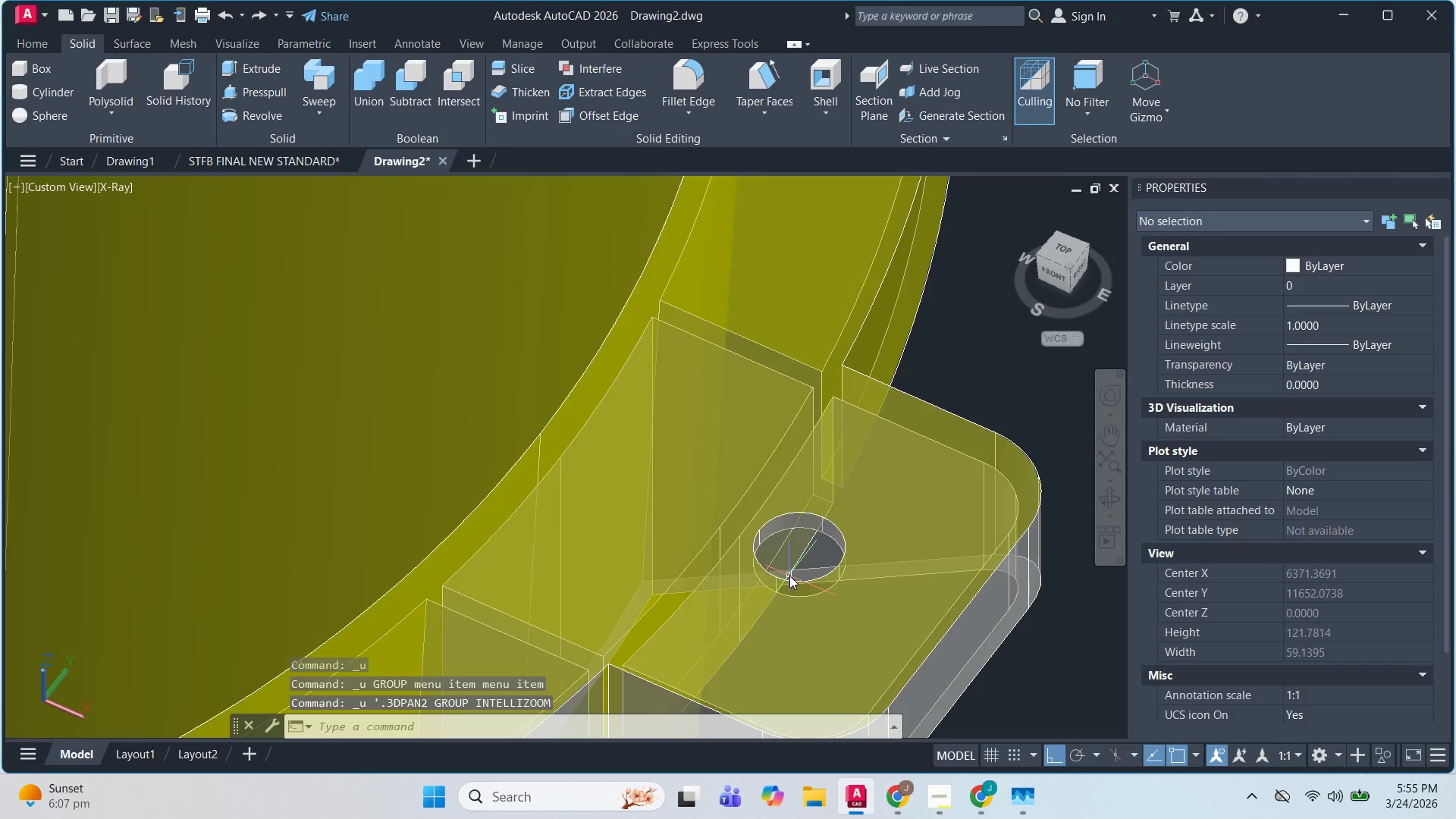 
key(Control+Z)
 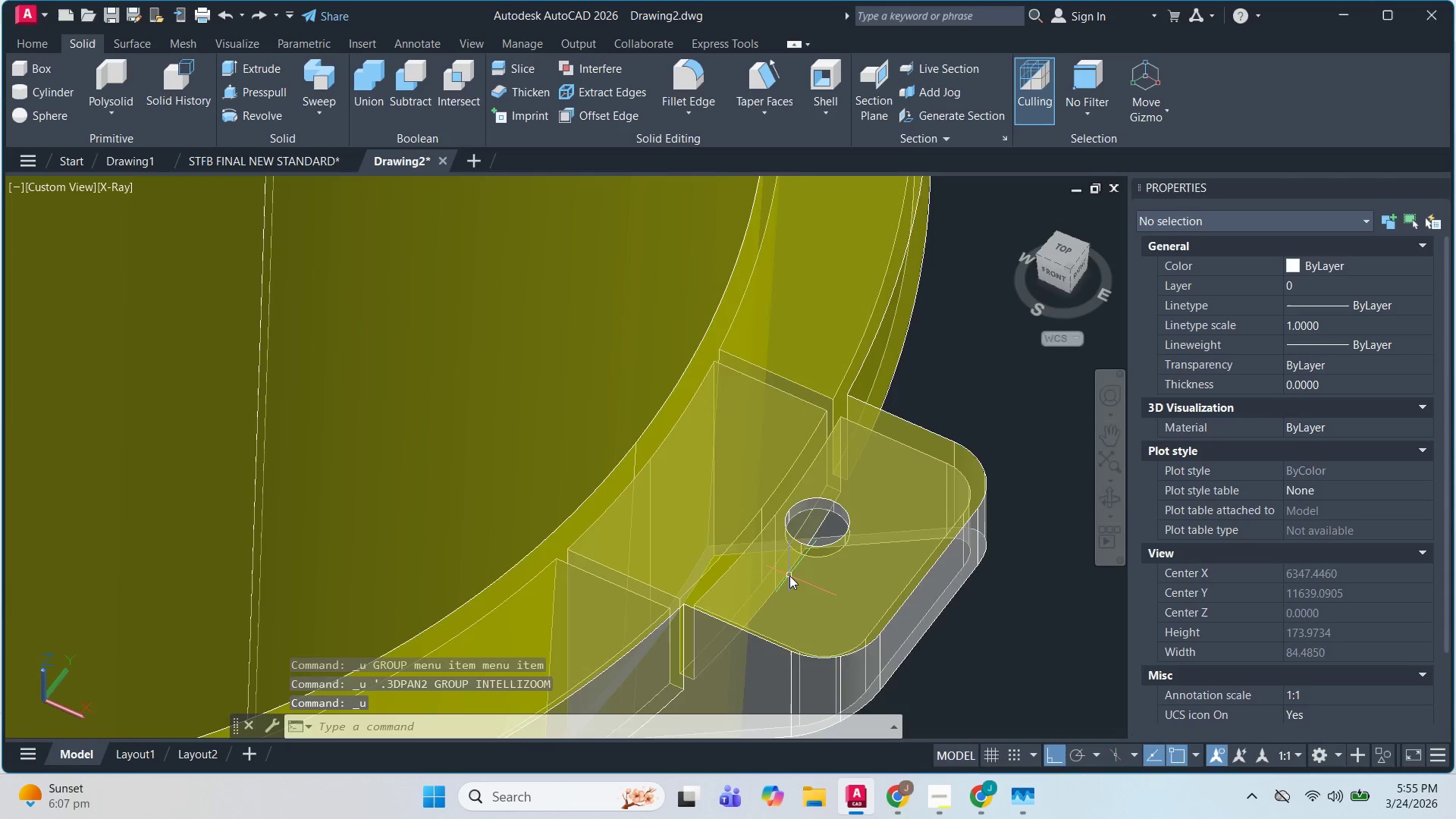 
key(Control+Z)
 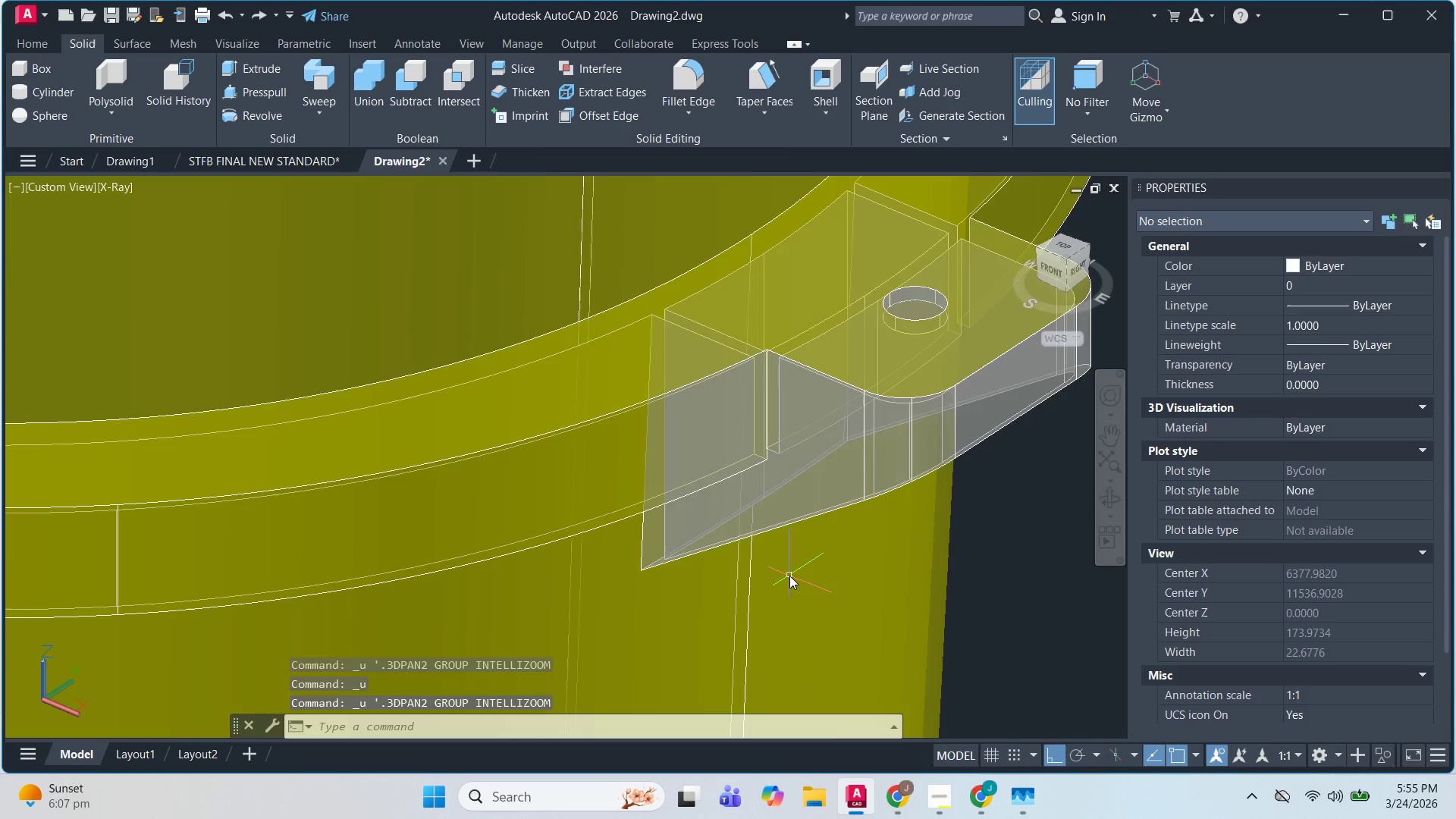 
key(Control+Z)
 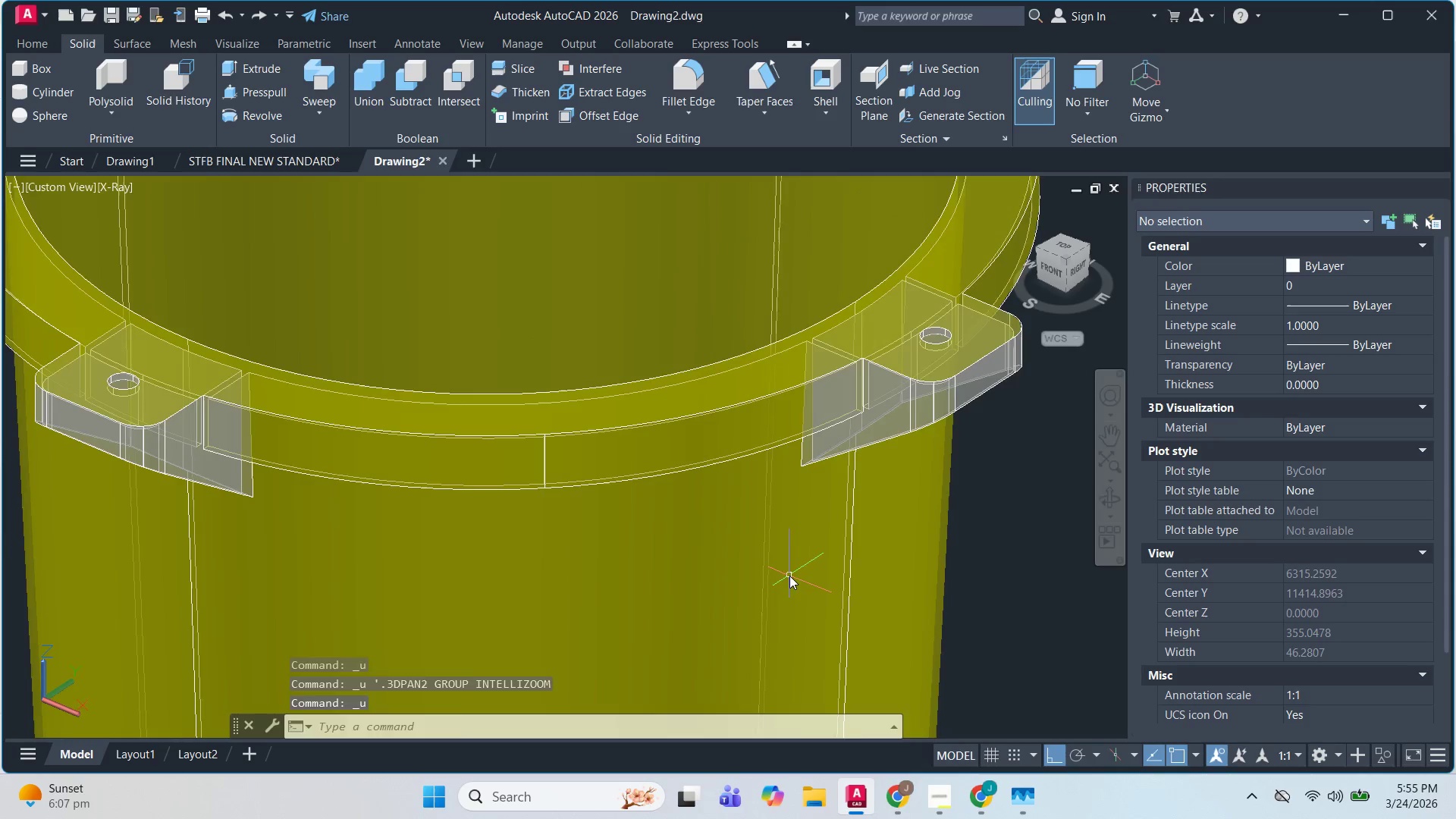 
key(Control+Z)
 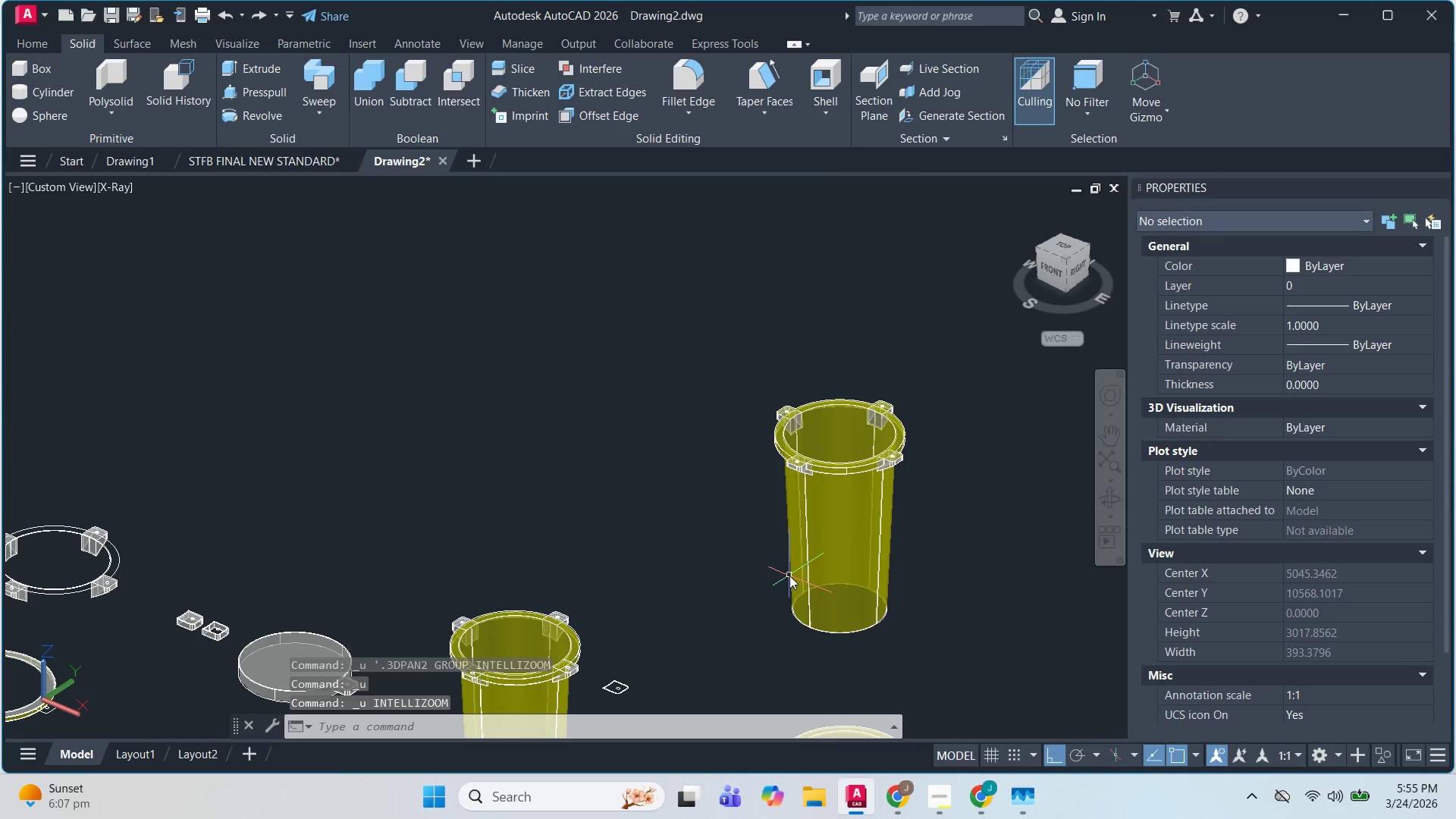 
key(Control+Z)
 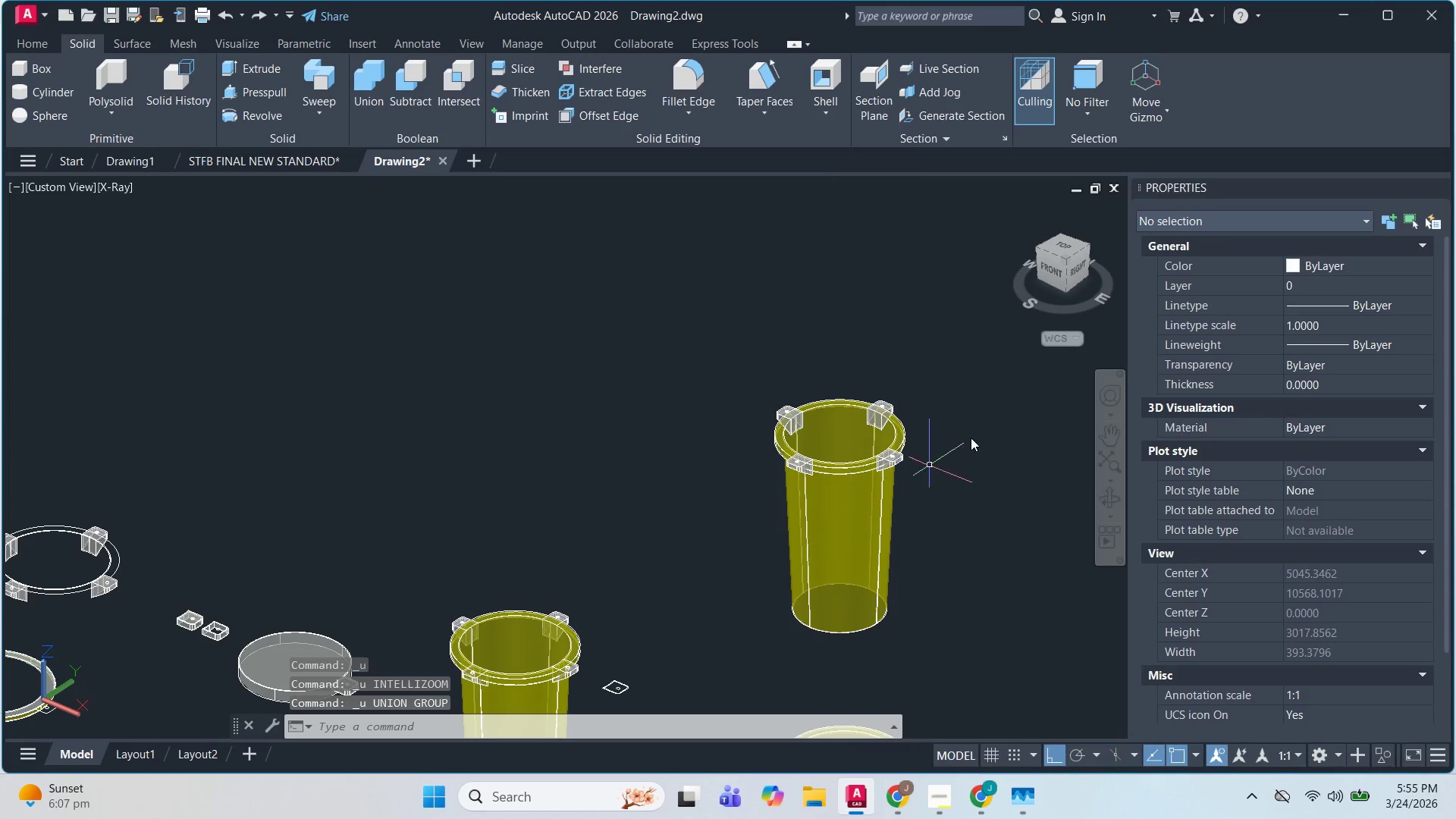 
key(Escape)
 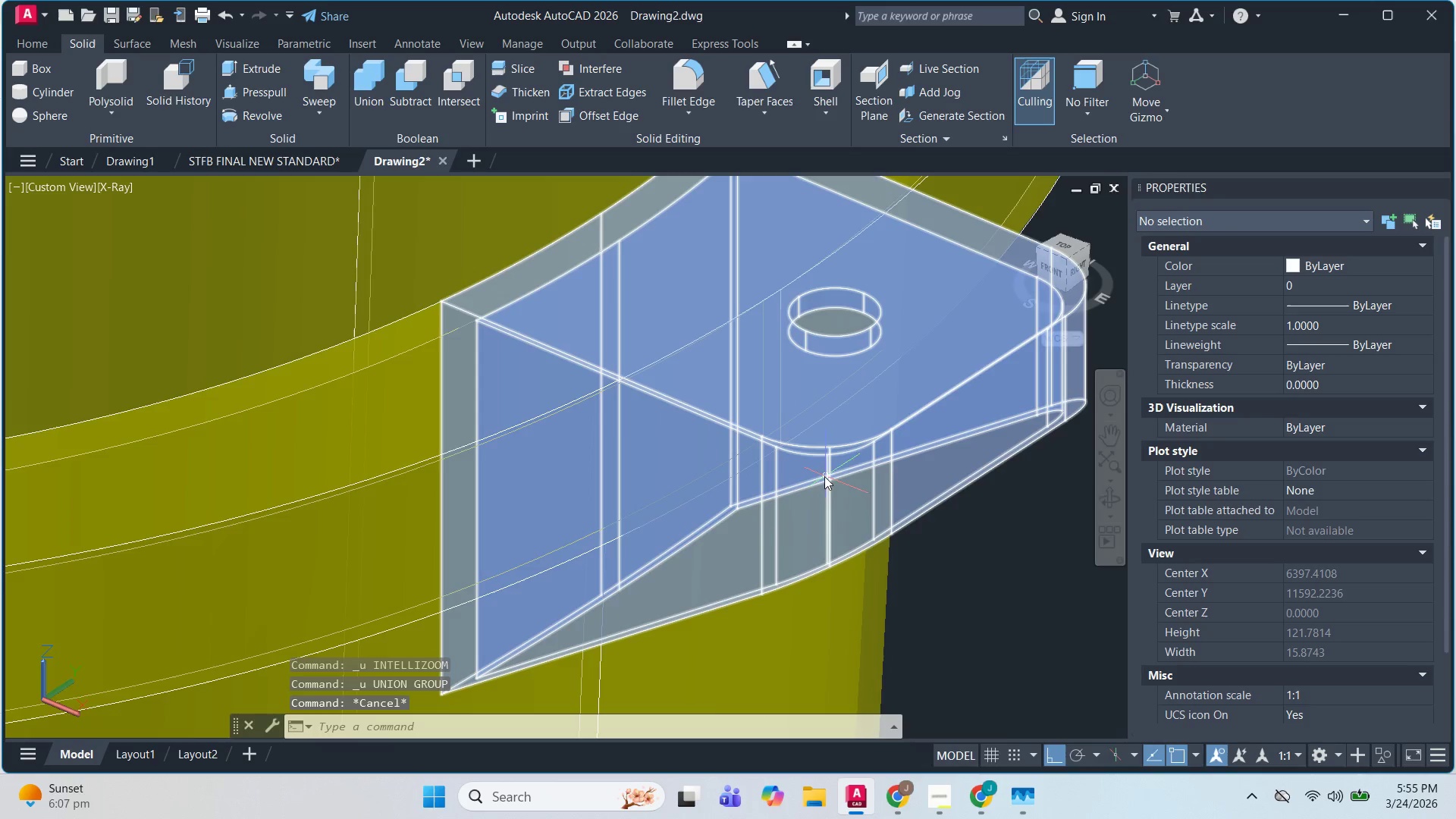 
scroll: coordinate [830, 479], scroll_direction: up, amount: 9.0
 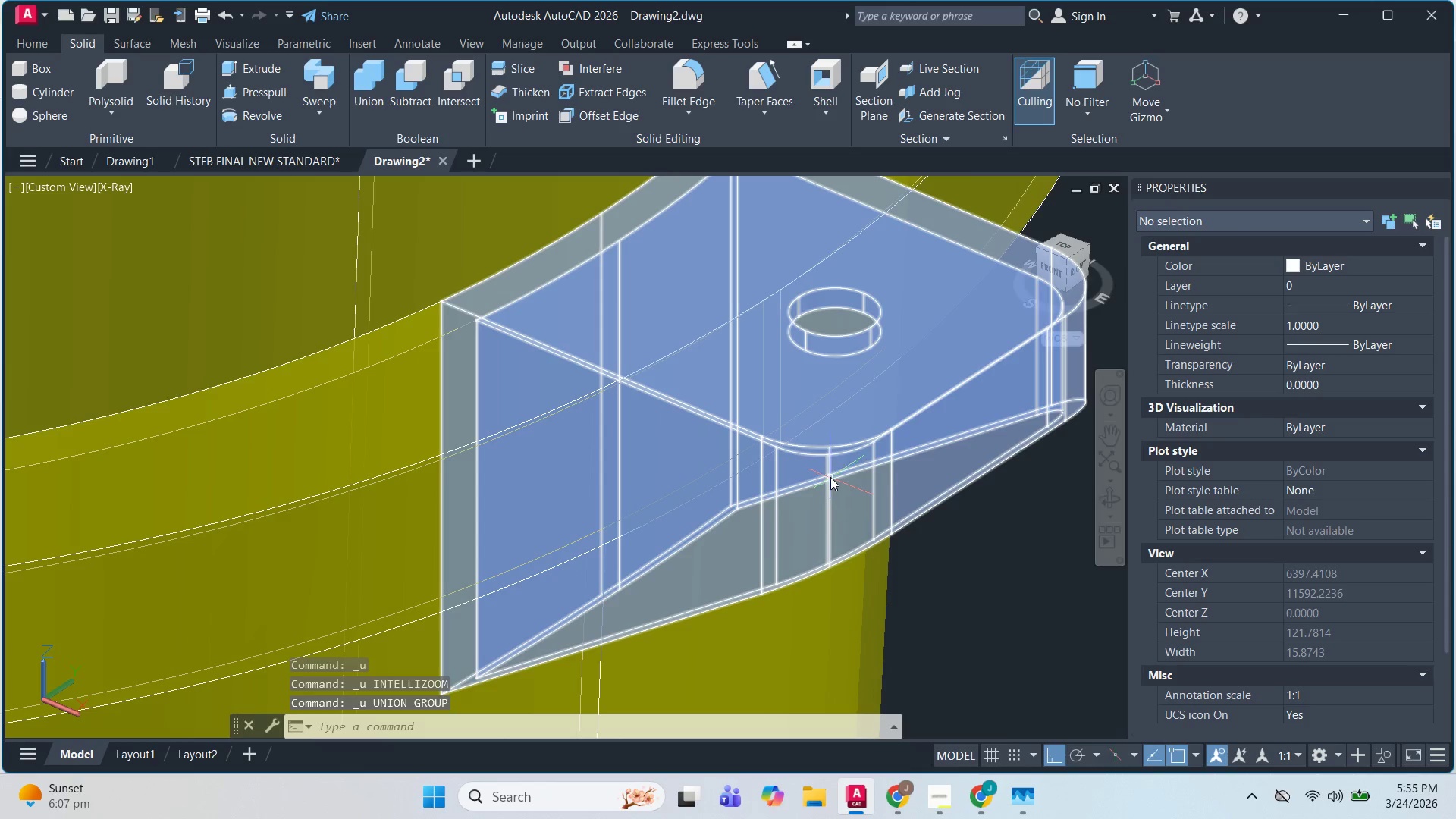 
hold_key(key=ShiftLeft, duration=0.44)
scroll: coordinate [315, 492], scroll_direction: down, amount: 6.0
 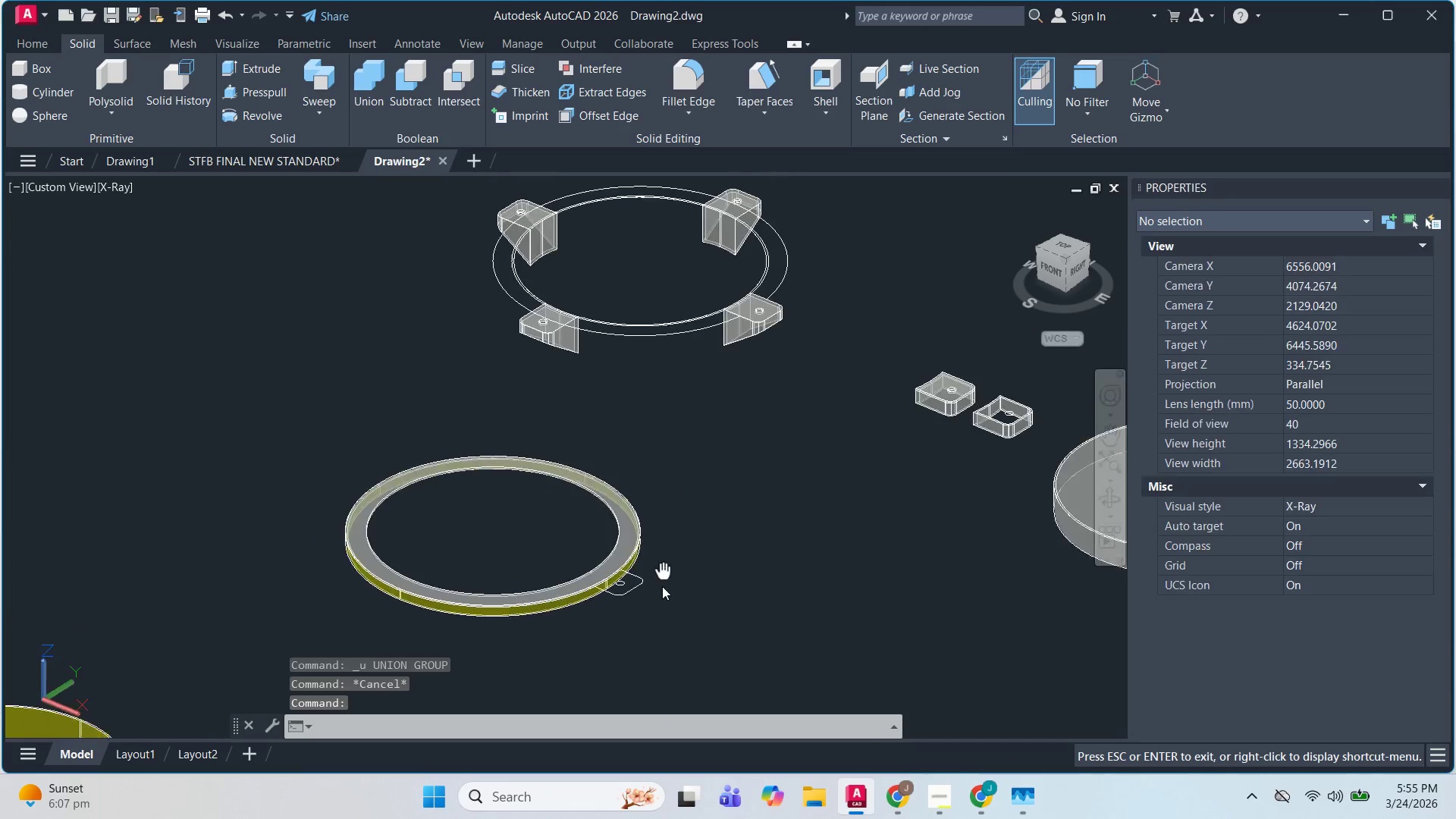 
wait(9.43)
 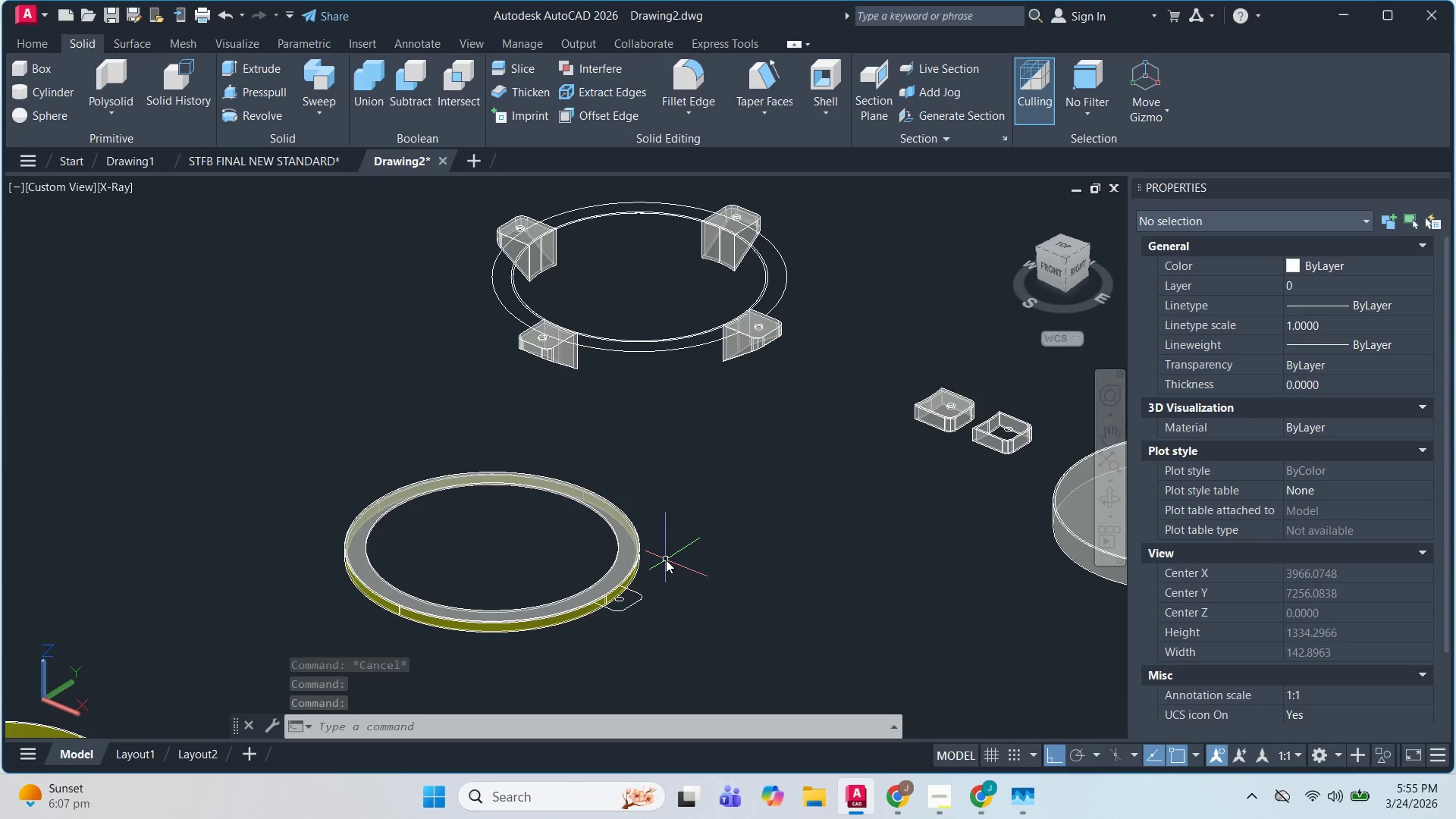 
scroll: coordinate [752, 359], scroll_direction: down, amount: 3.0
 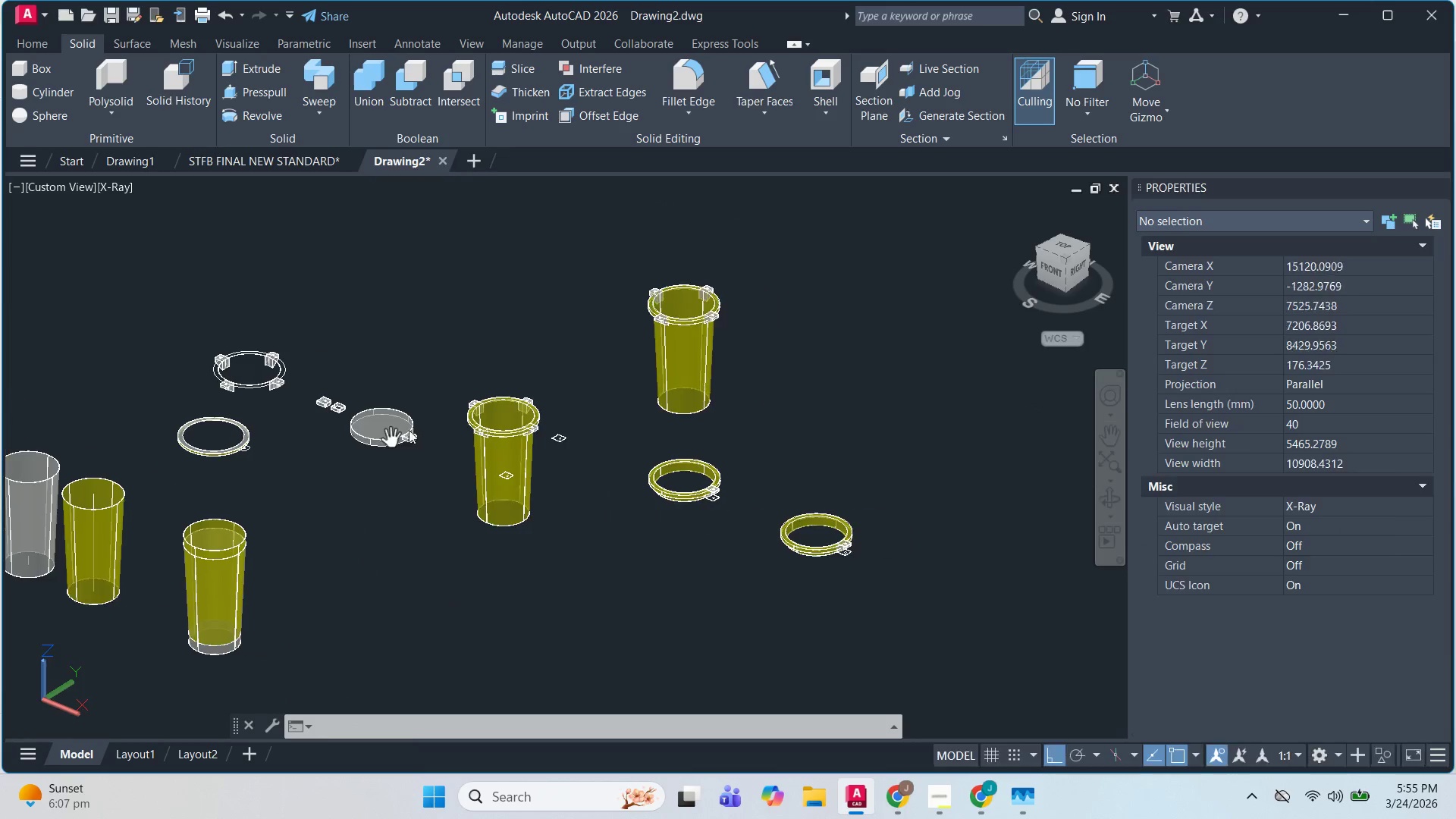 
key(Escape)
 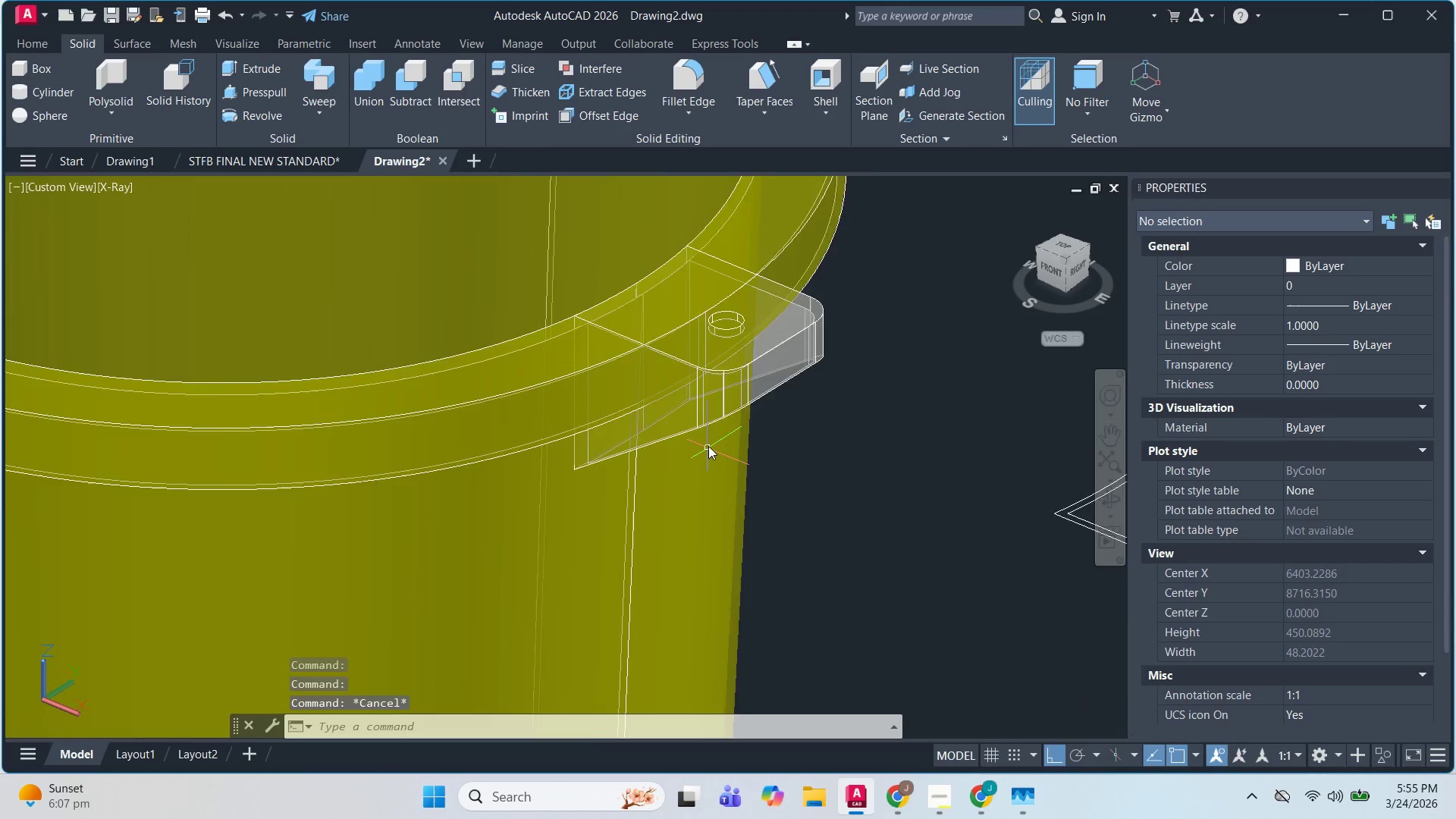 
key(Escape)
 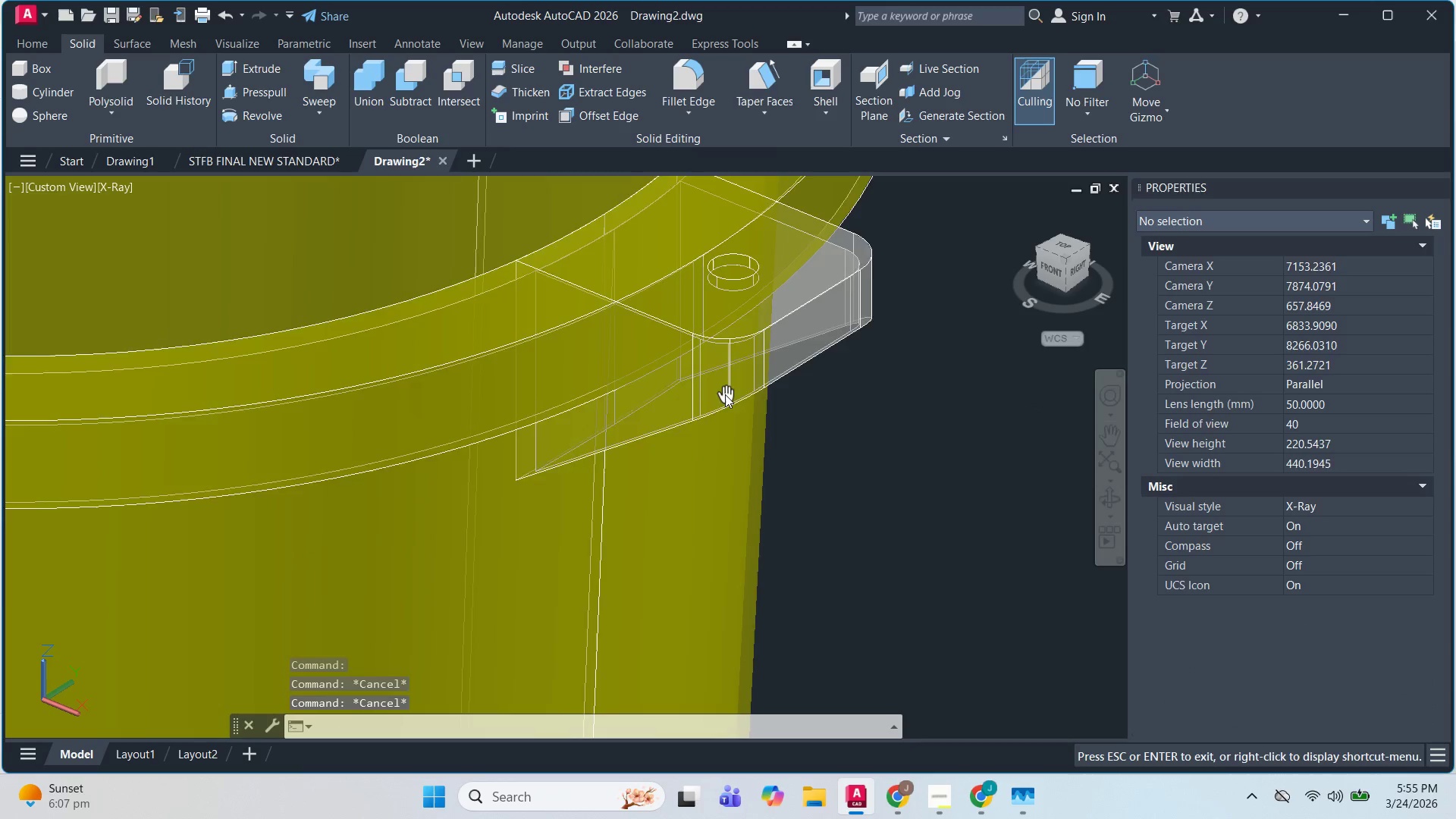 
scroll: coordinate [708, 446], scroll_direction: up, amount: 9.0
 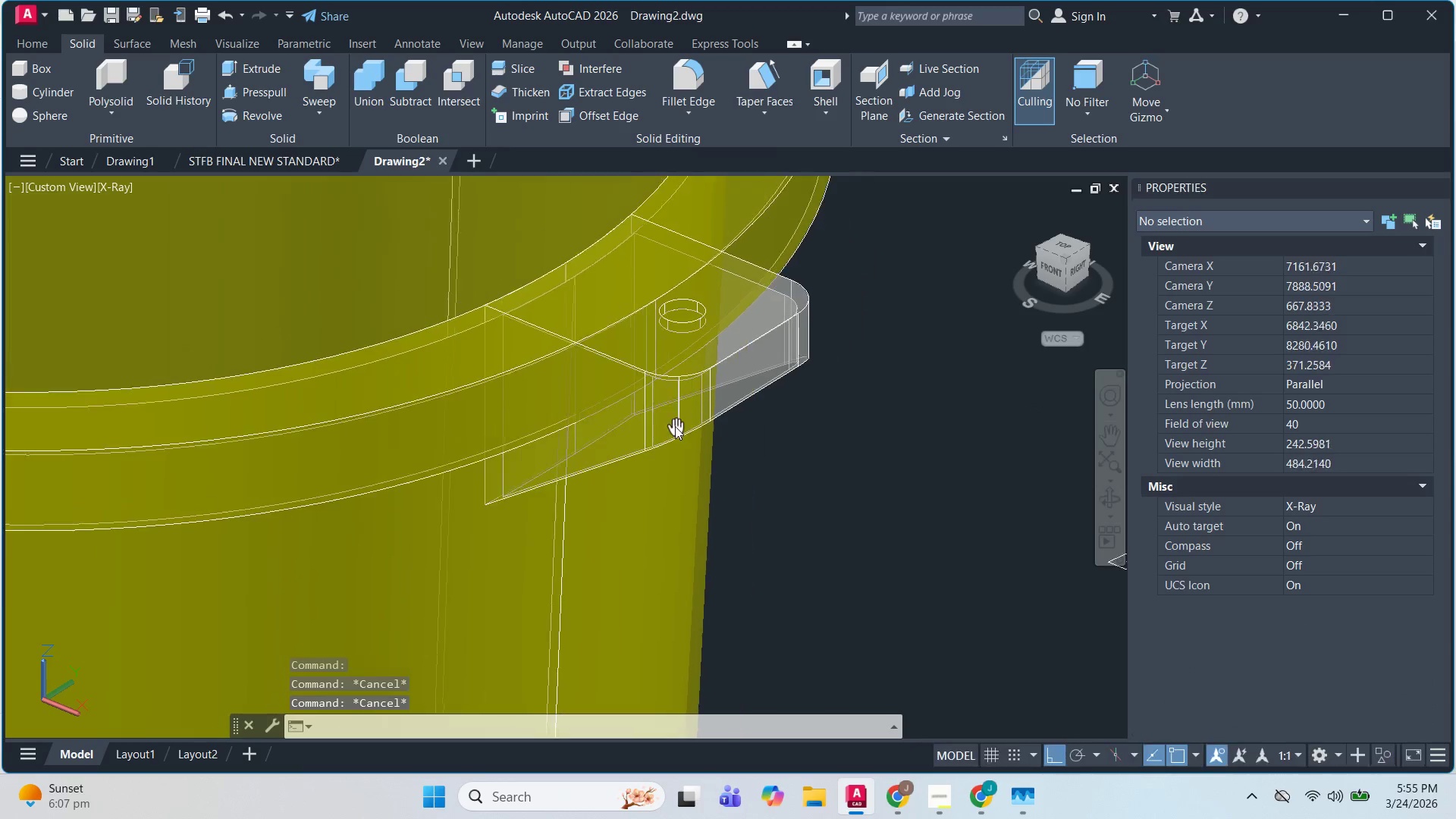 
key(Escape)
 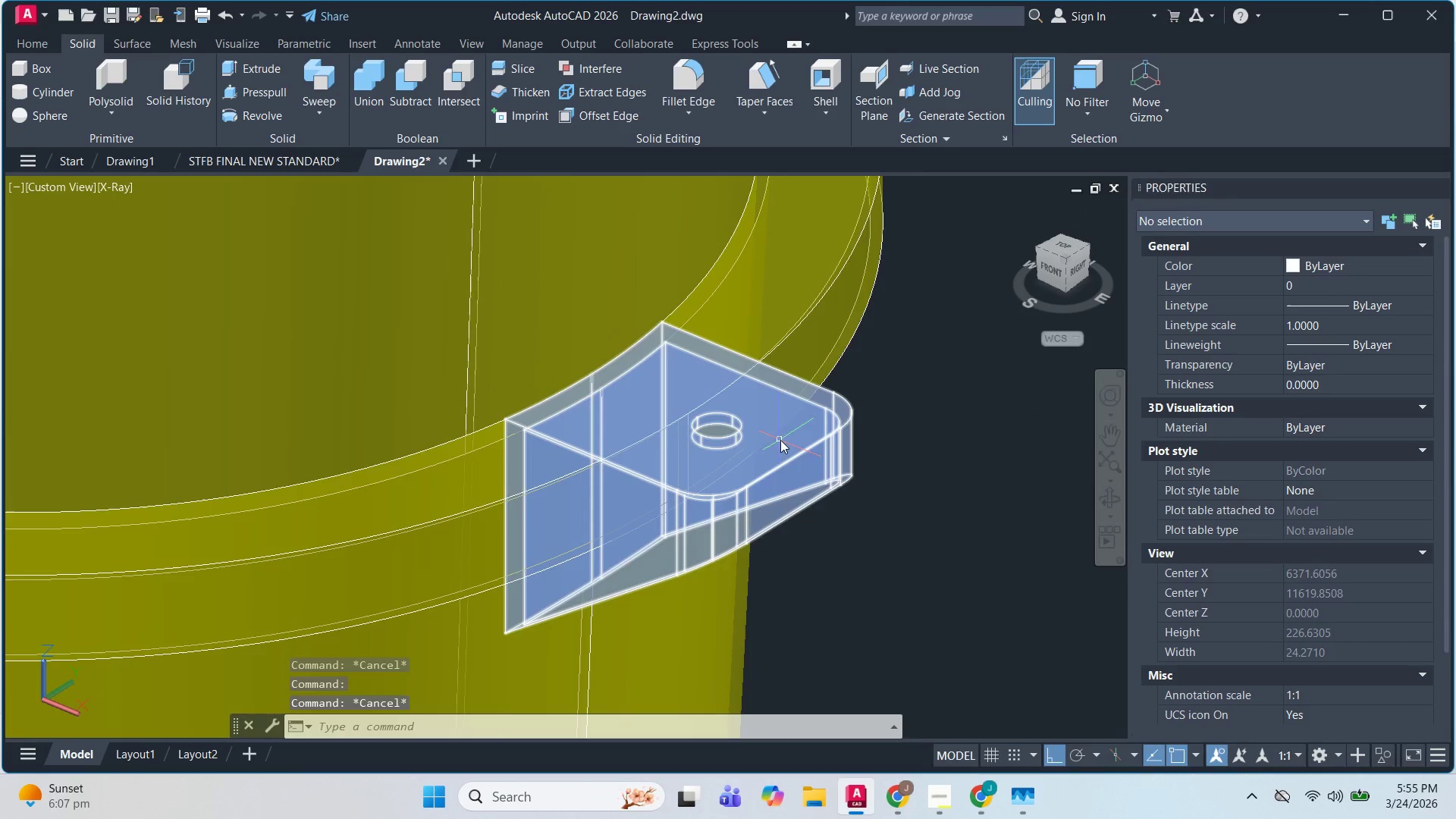 
hold_key(key=ShiftLeft, duration=1.51)
 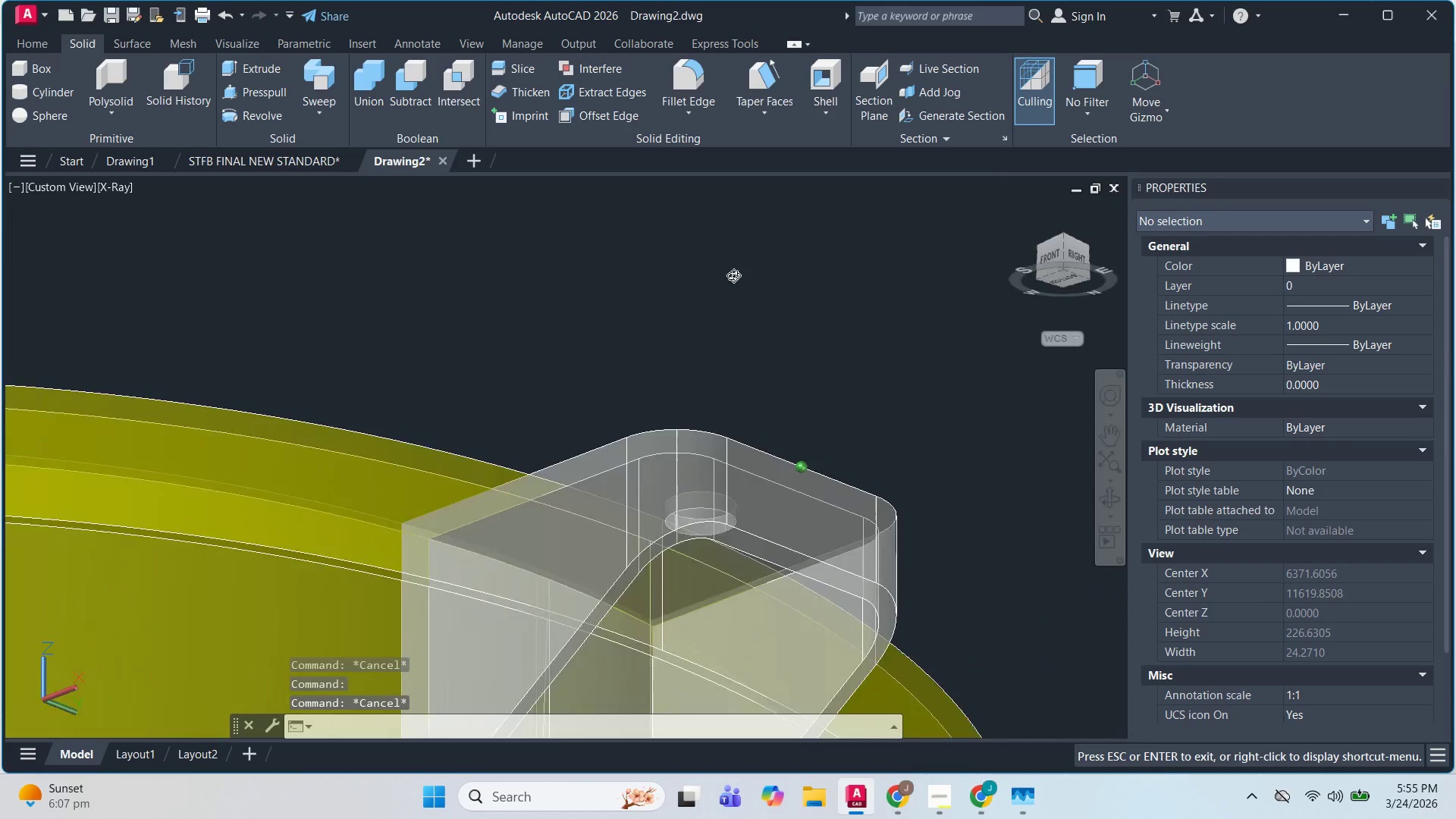 
scroll: coordinate [776, 435], scroll_direction: up, amount: 1.0
 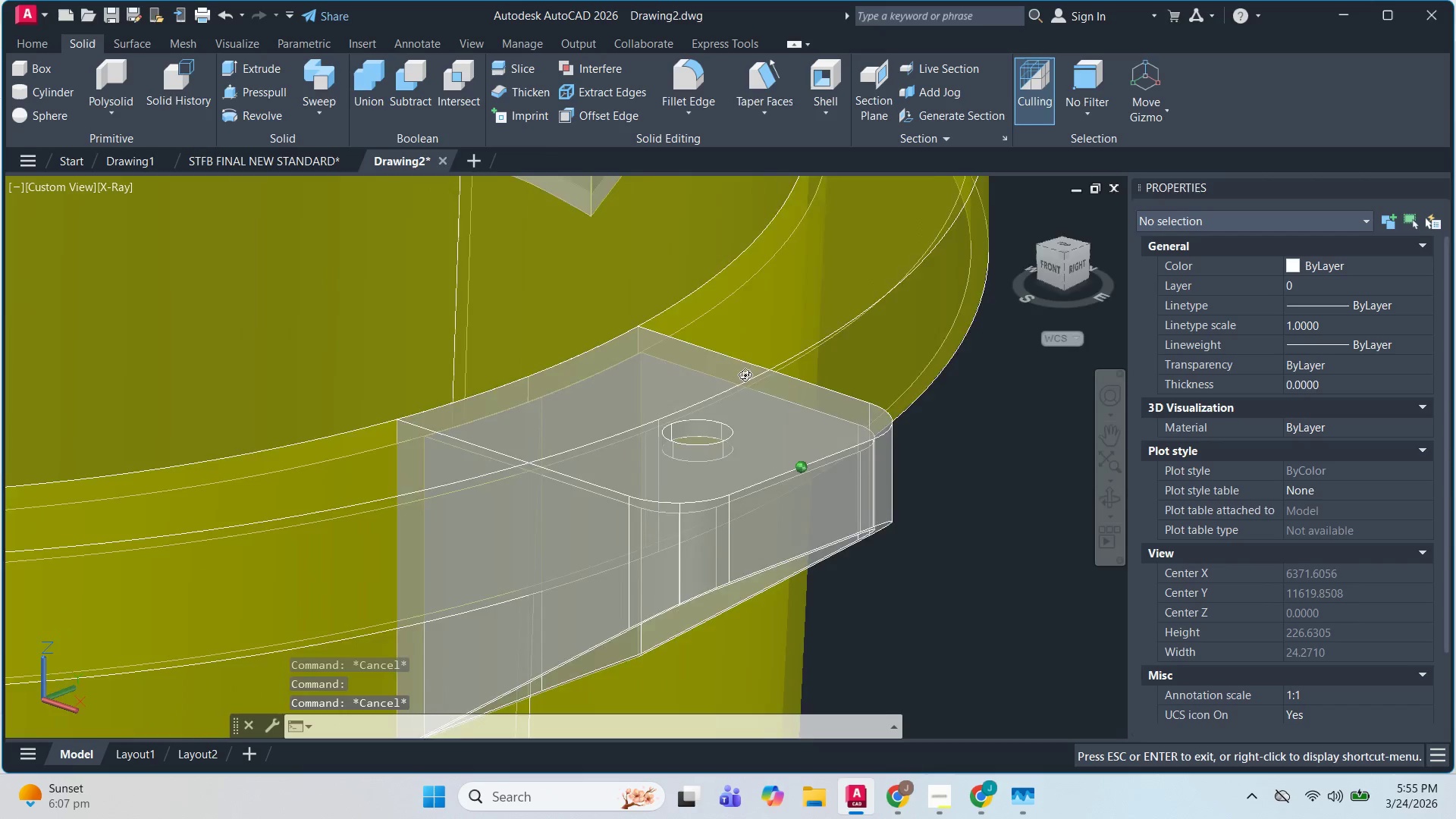 
hold_key(key=ShiftLeft, duration=1.52)
 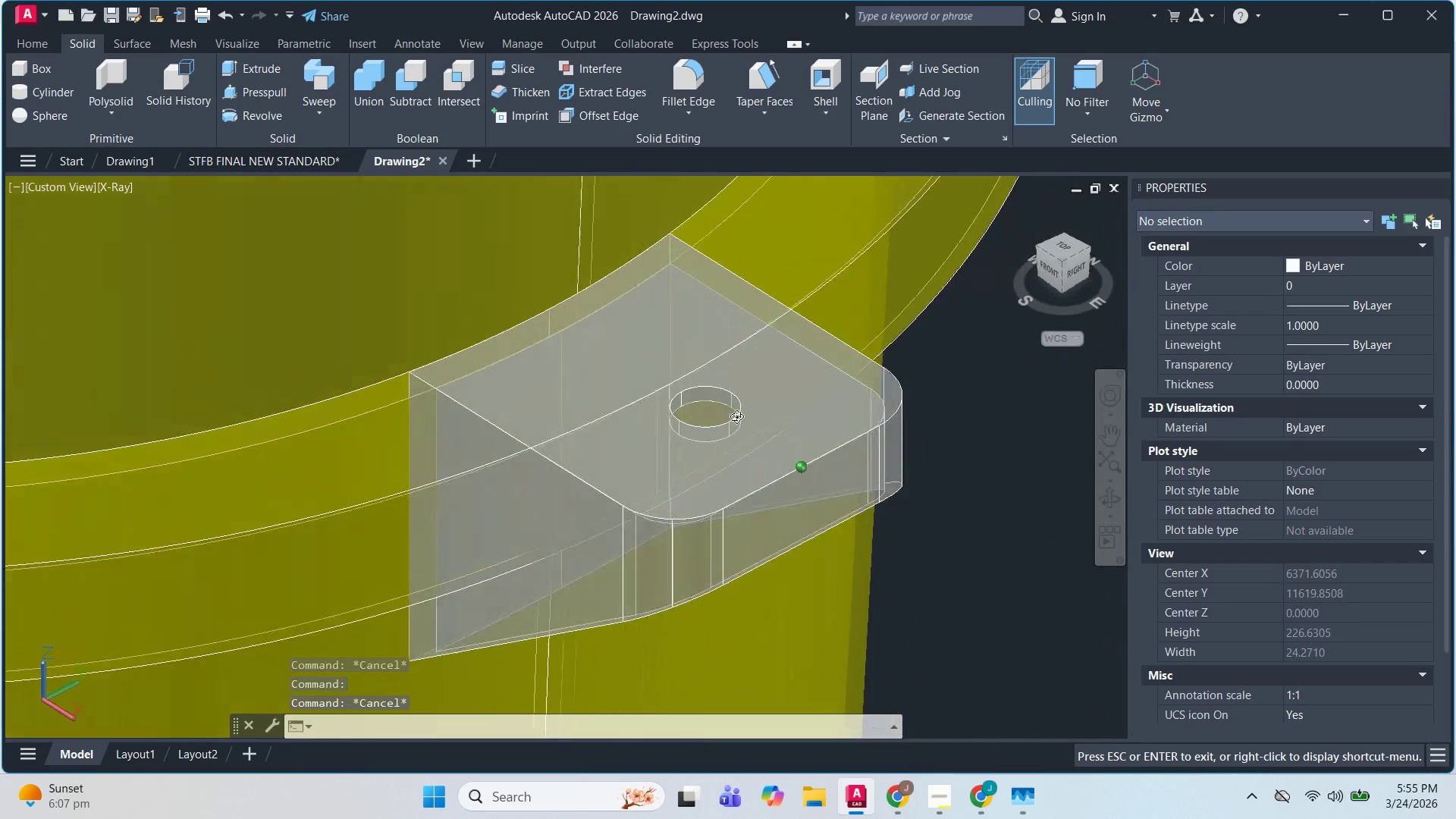 
hold_key(key=ShiftLeft, duration=0.86)
 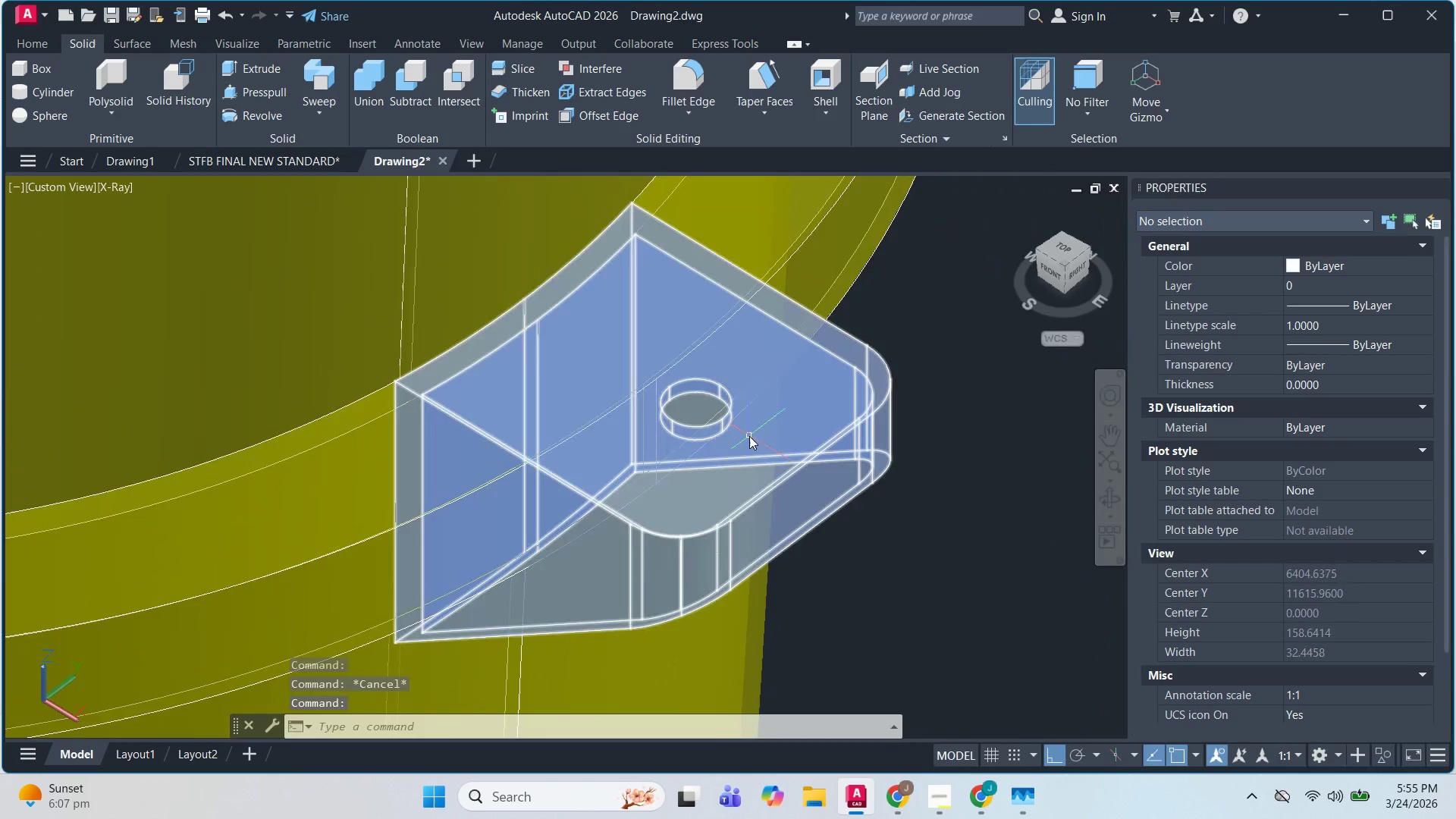 
scroll: coordinate [749, 436], scroll_direction: down, amount: 7.0
 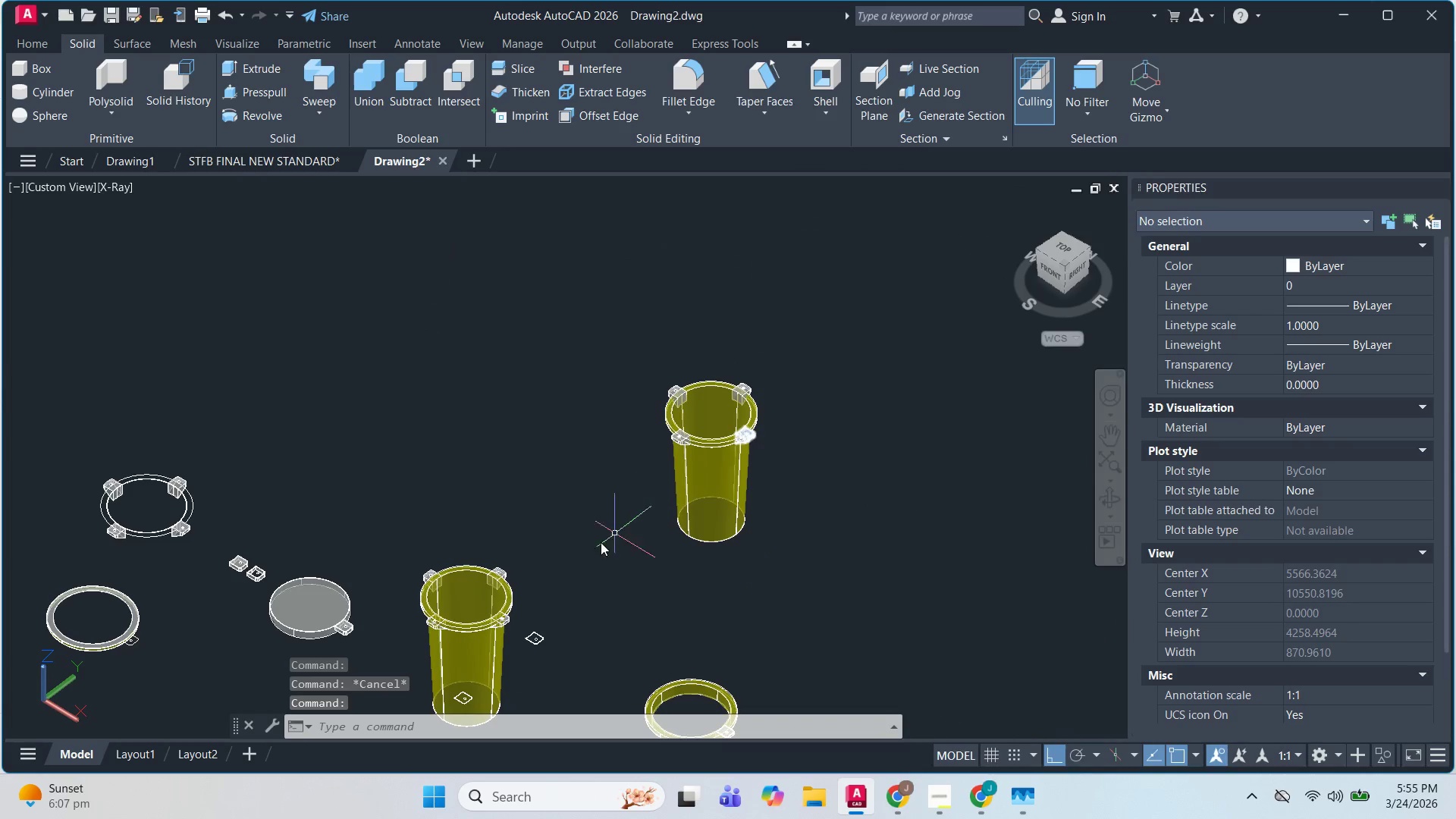 
scroll: coordinate [921, 291], scroll_direction: up, amount: 5.0
 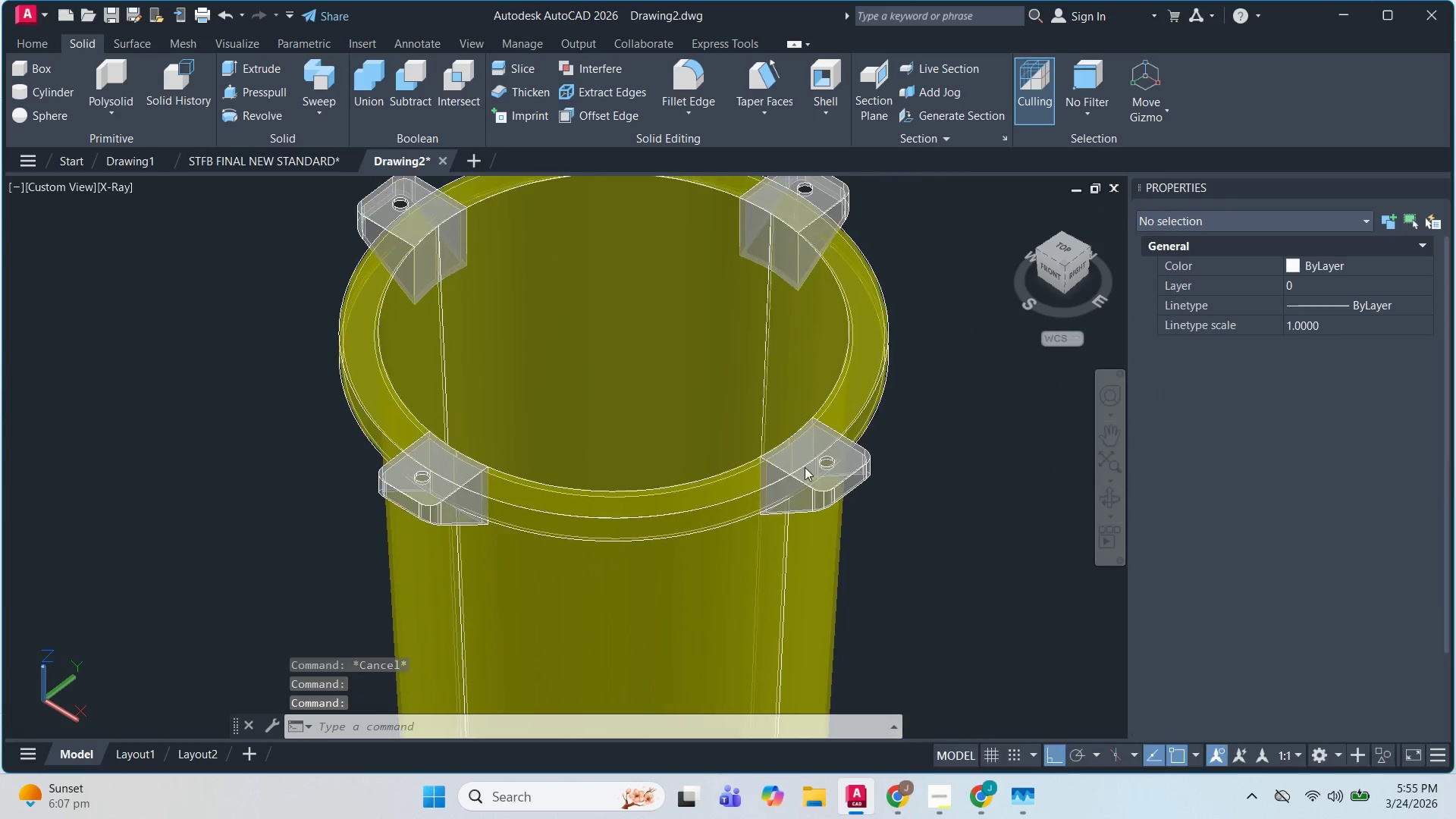 
key(Escape)
 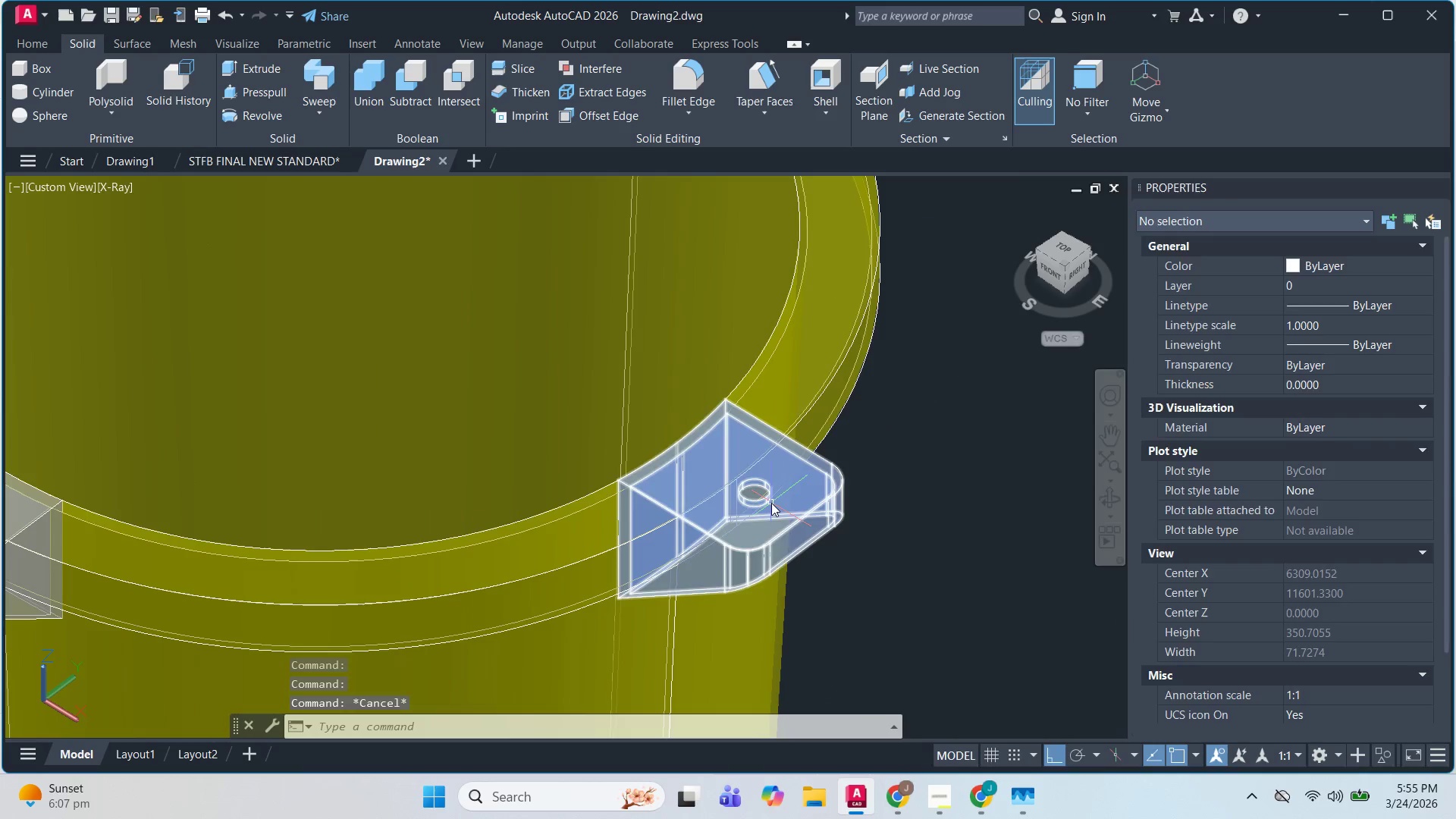 
key(Escape)
 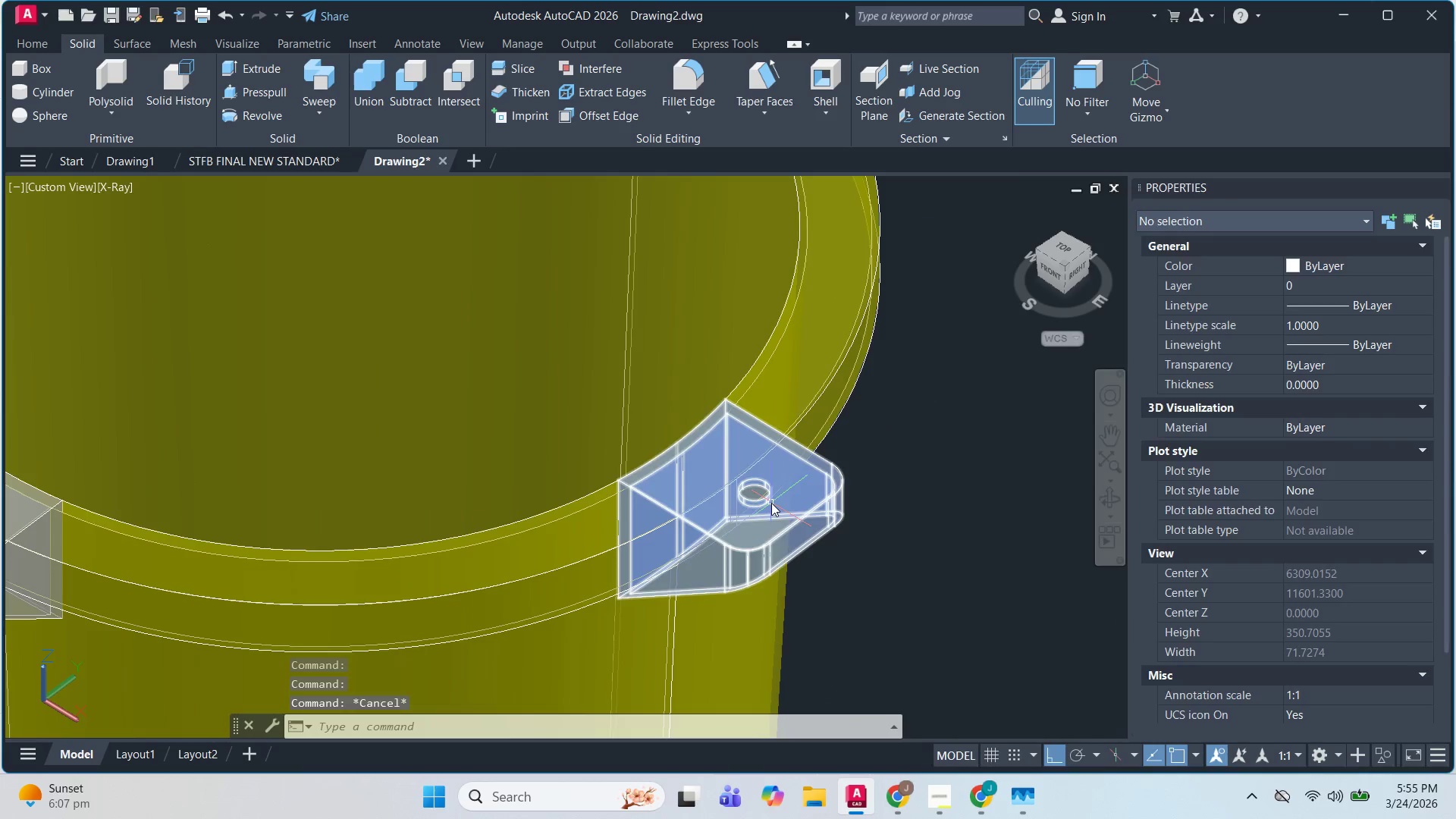 
left_click([771, 503])
 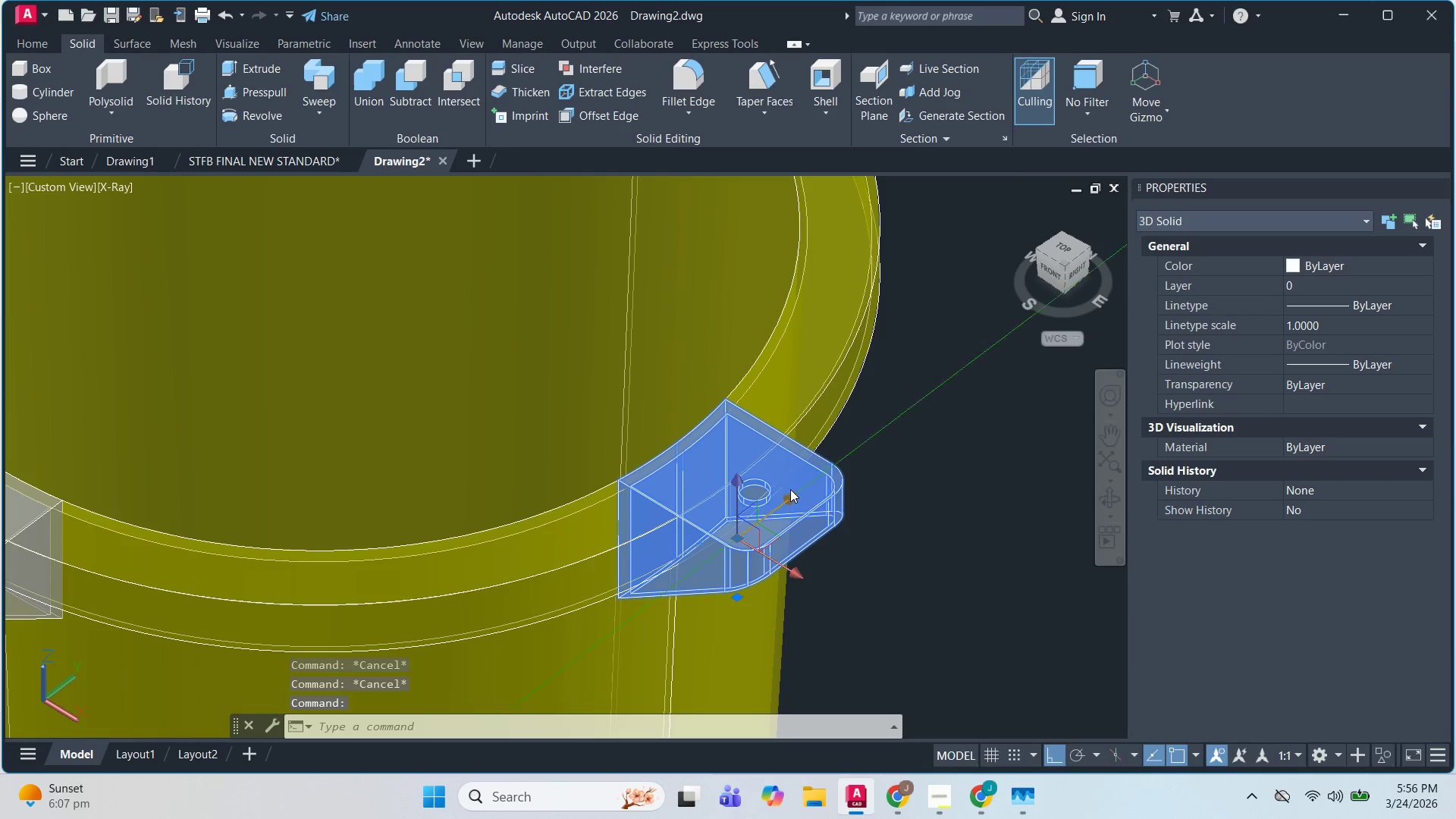 
scroll: coordinate [887, 441], scroll_direction: up, amount: 2.0
 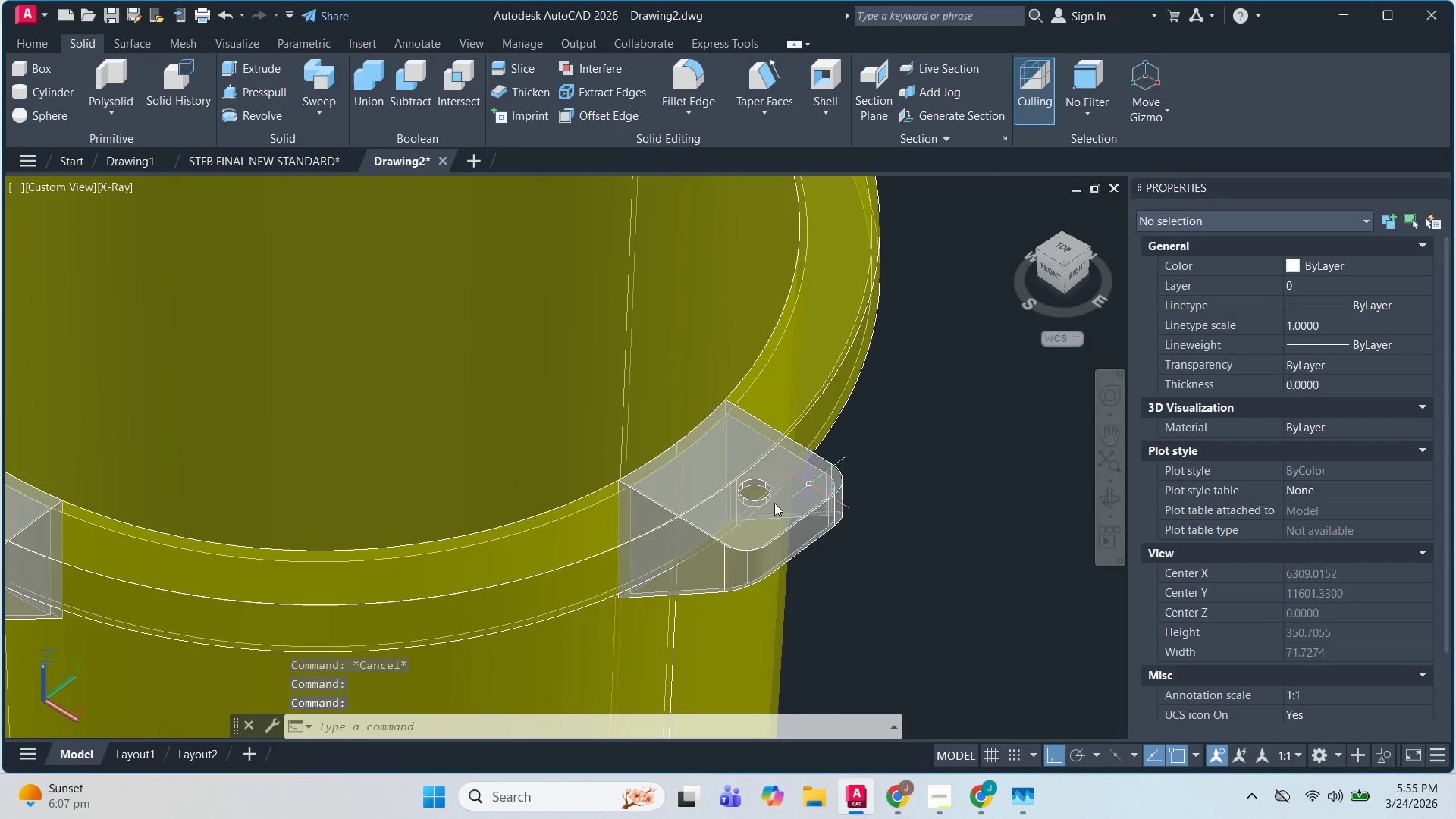 
key(Escape)
 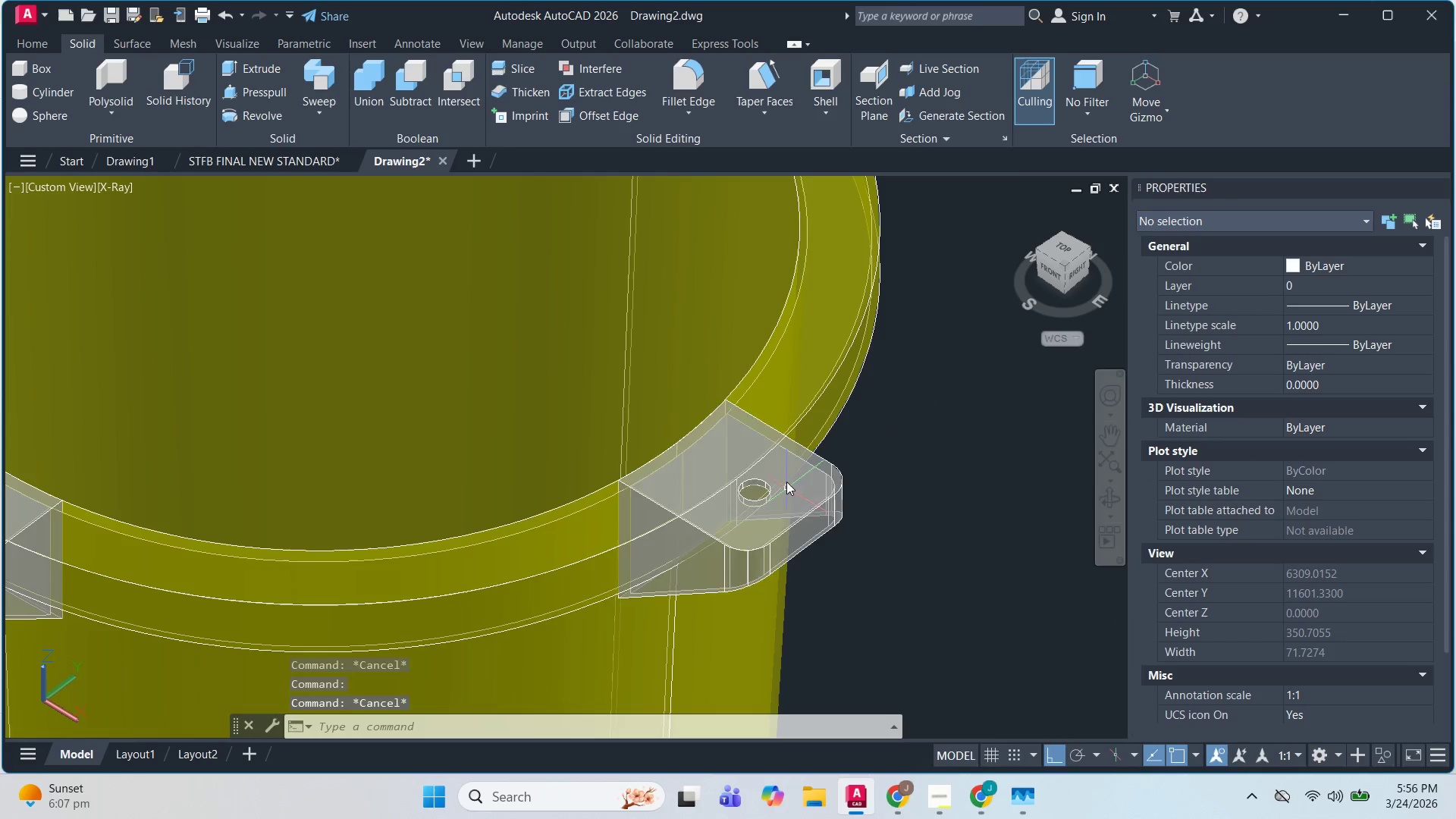 
key(Escape)
 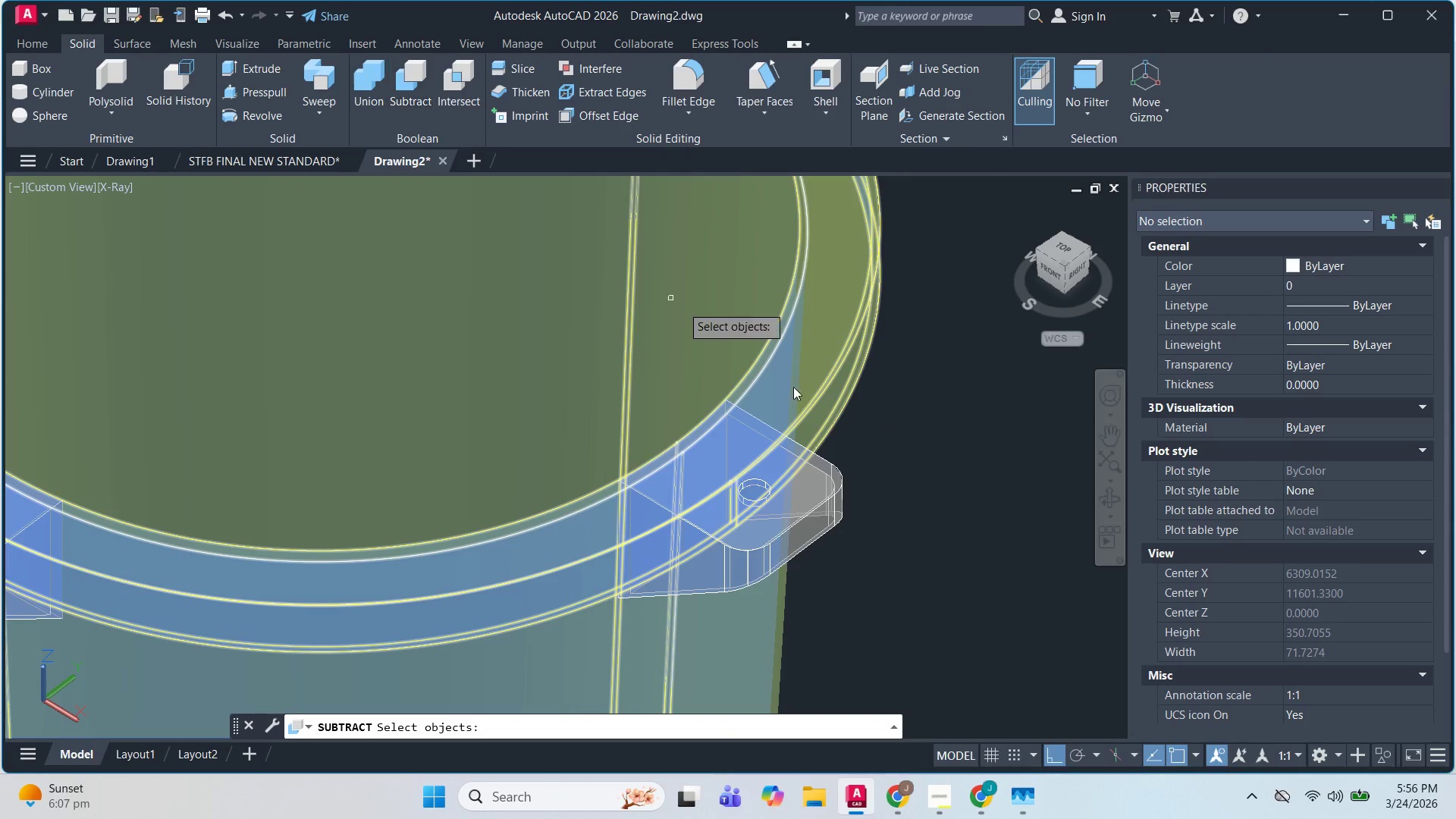 
left_click([797, 386])
 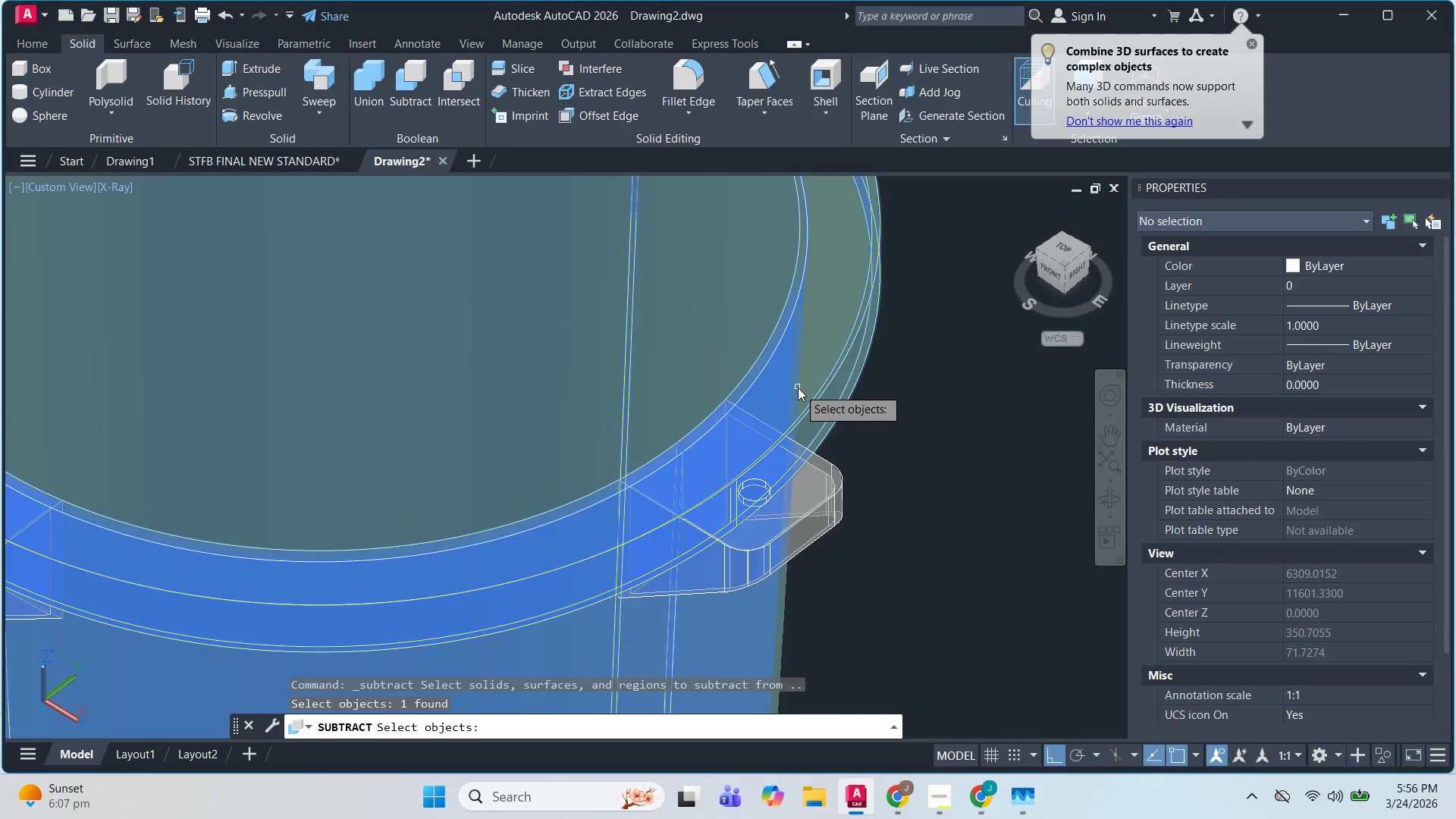 
scroll: coordinate [805, 391], scroll_direction: down, amount: 3.0
 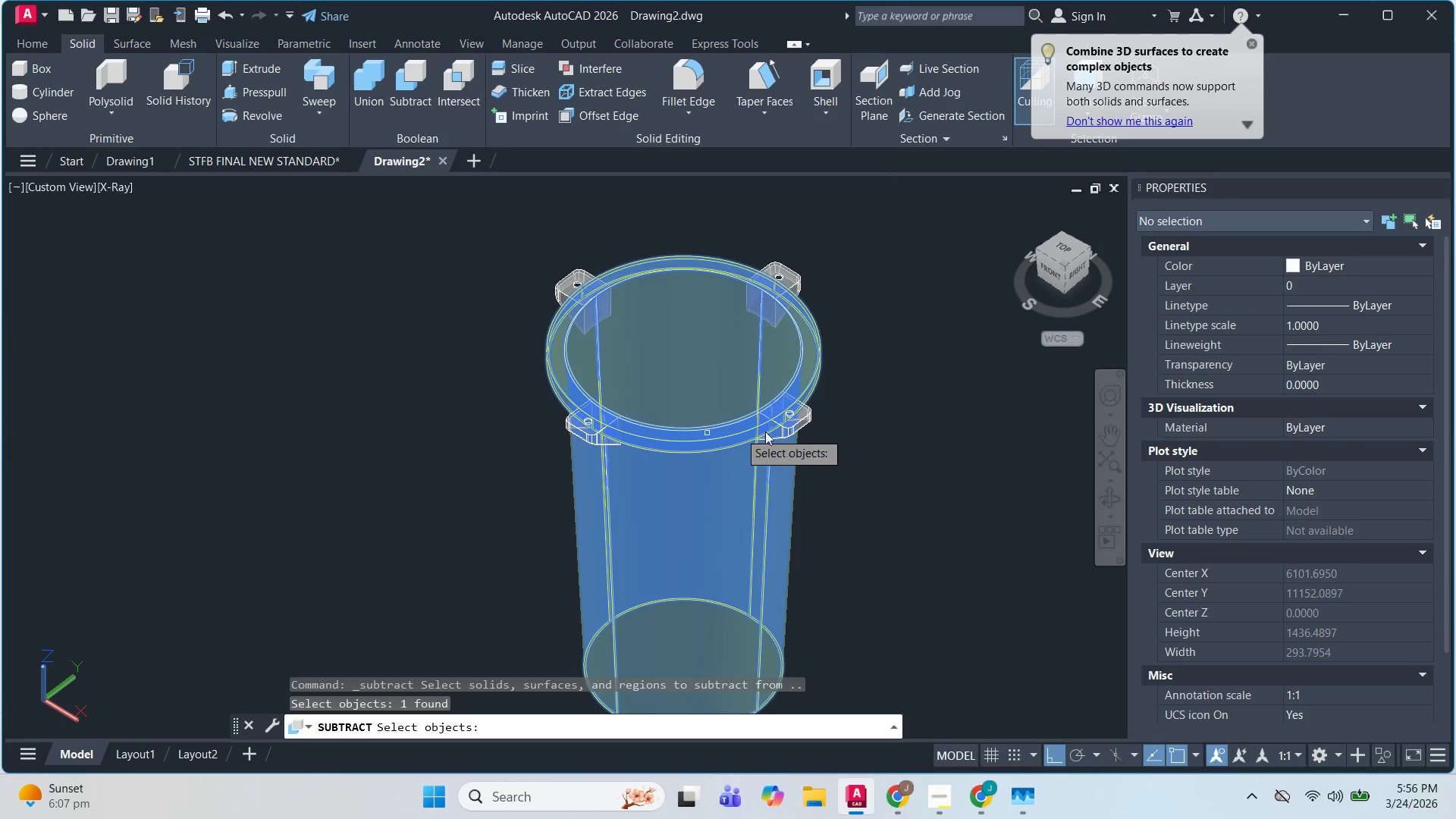 
scroll: coordinate [818, 438], scroll_direction: up, amount: 2.0
 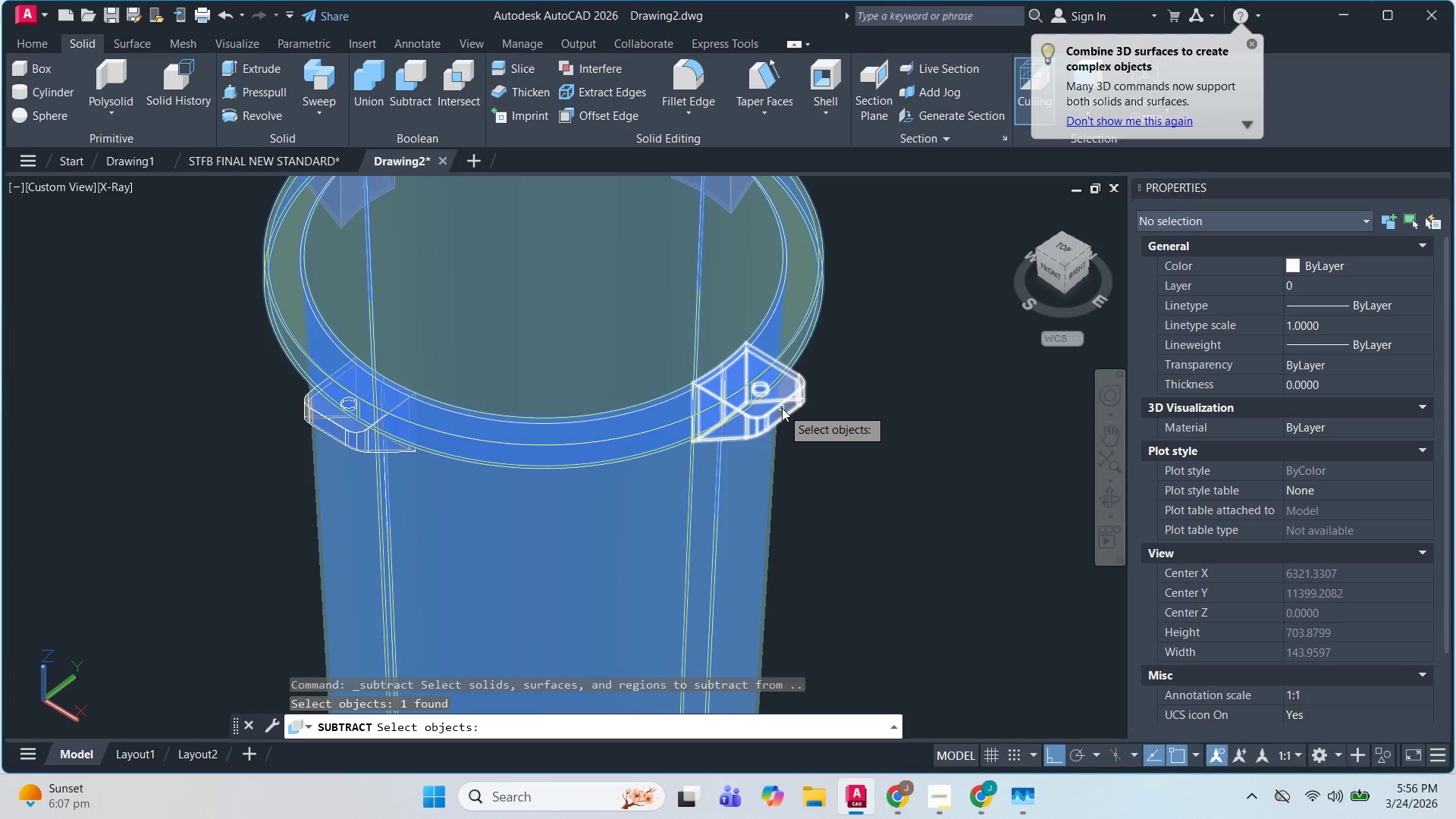 
left_click([782, 408])
 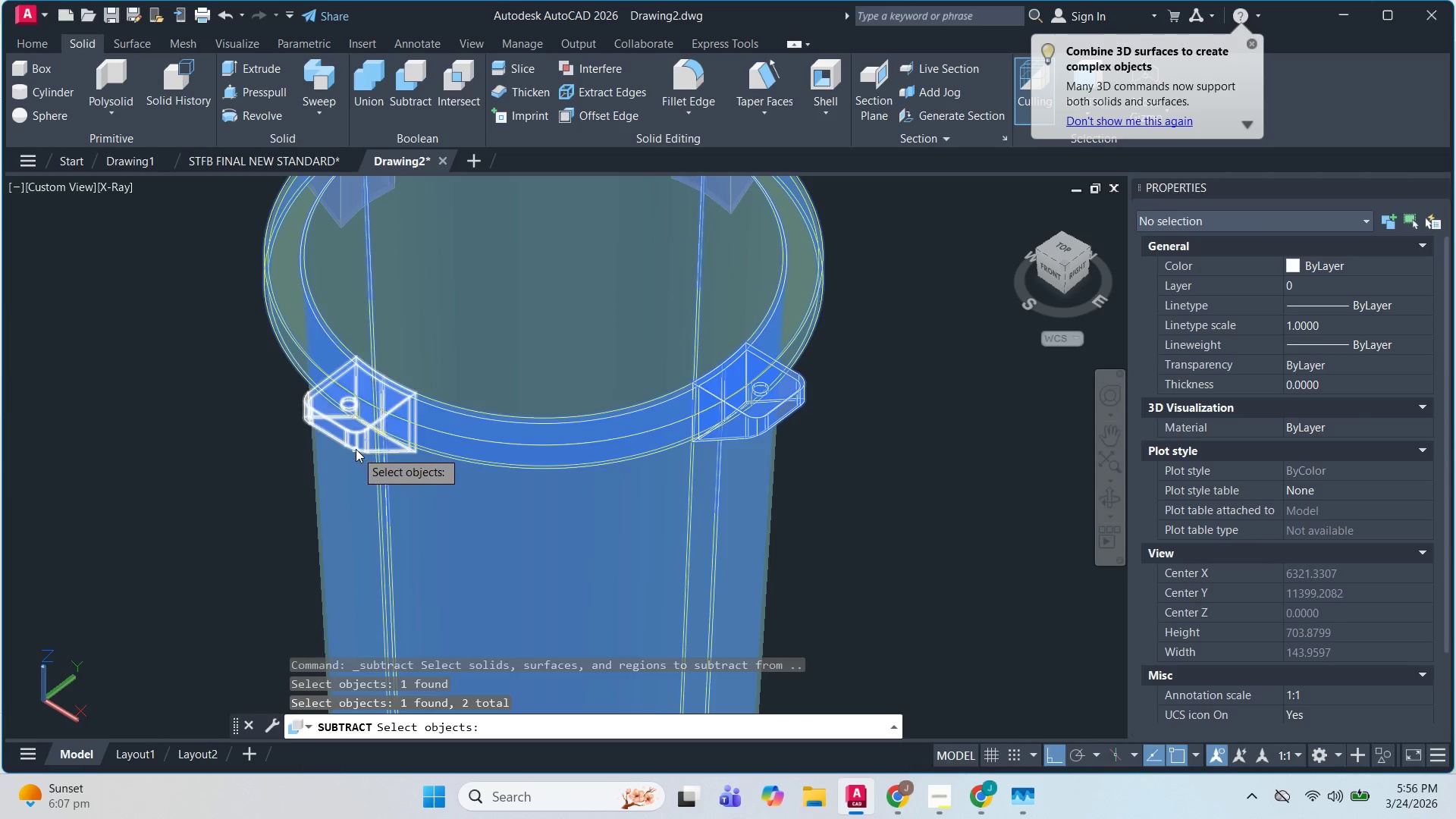 
left_click([356, 444])
 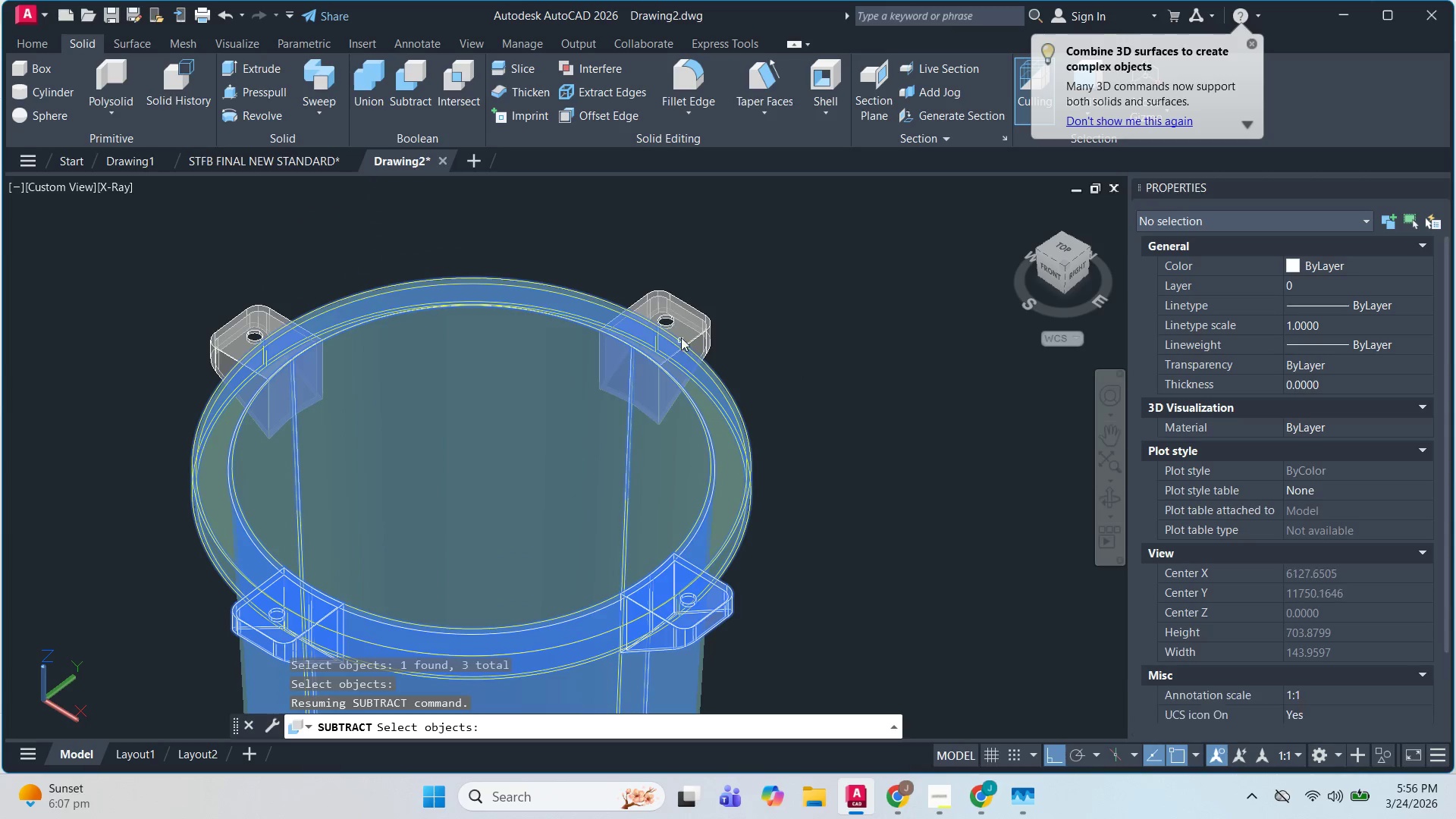 
left_click([691, 322])
 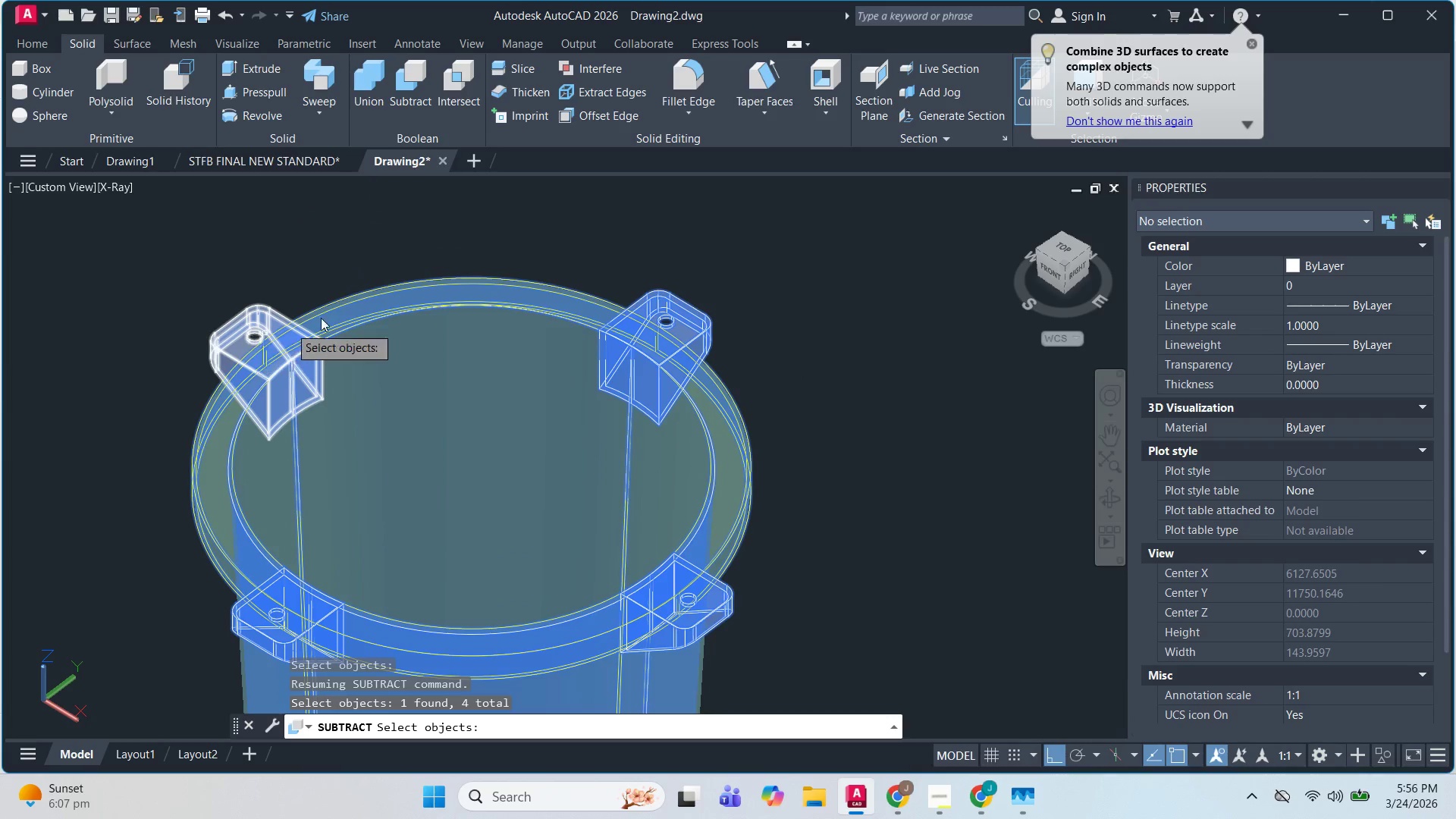 
key(Escape)
 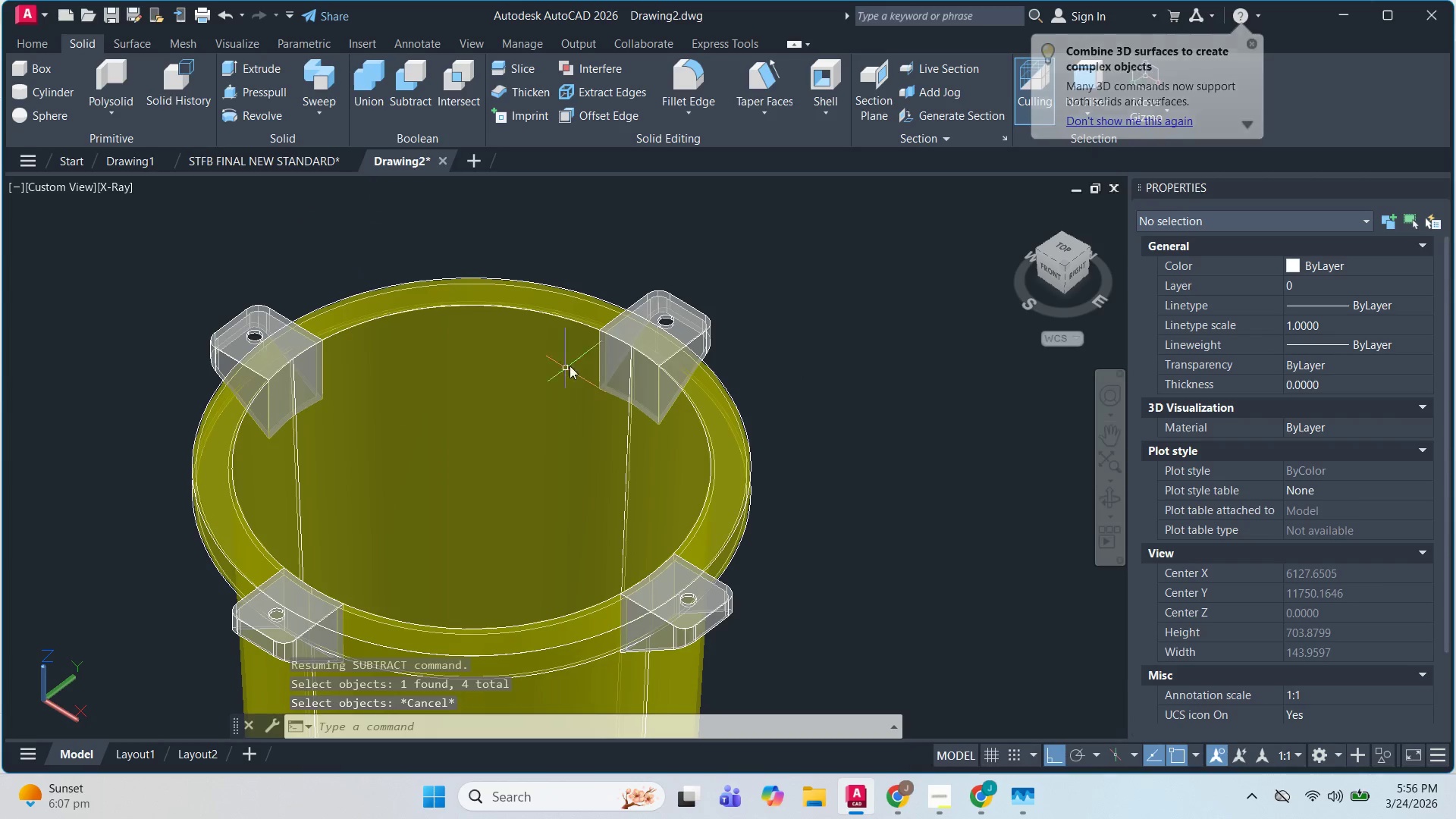 
key(Escape)
 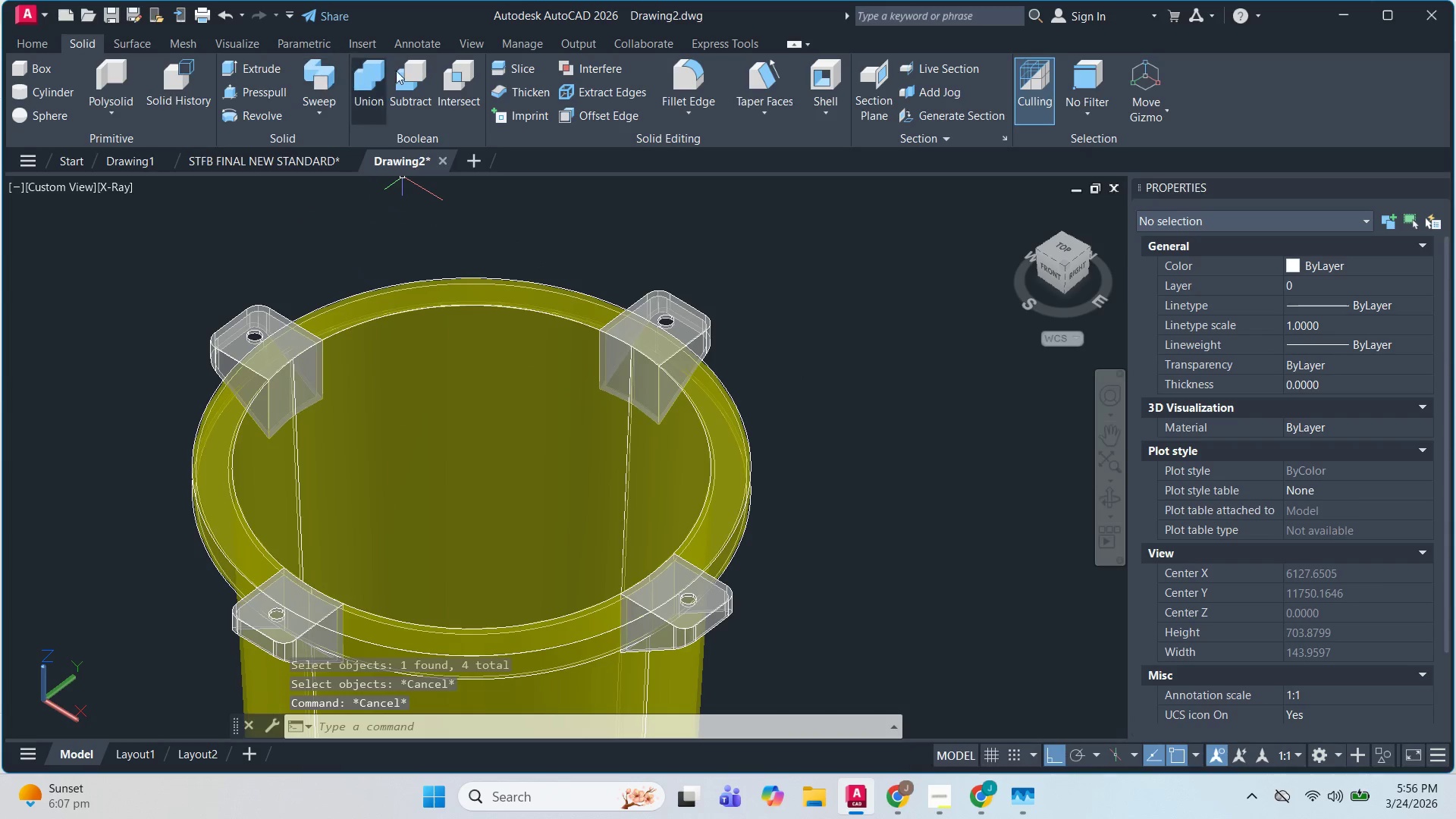 
left_click([409, 73])
 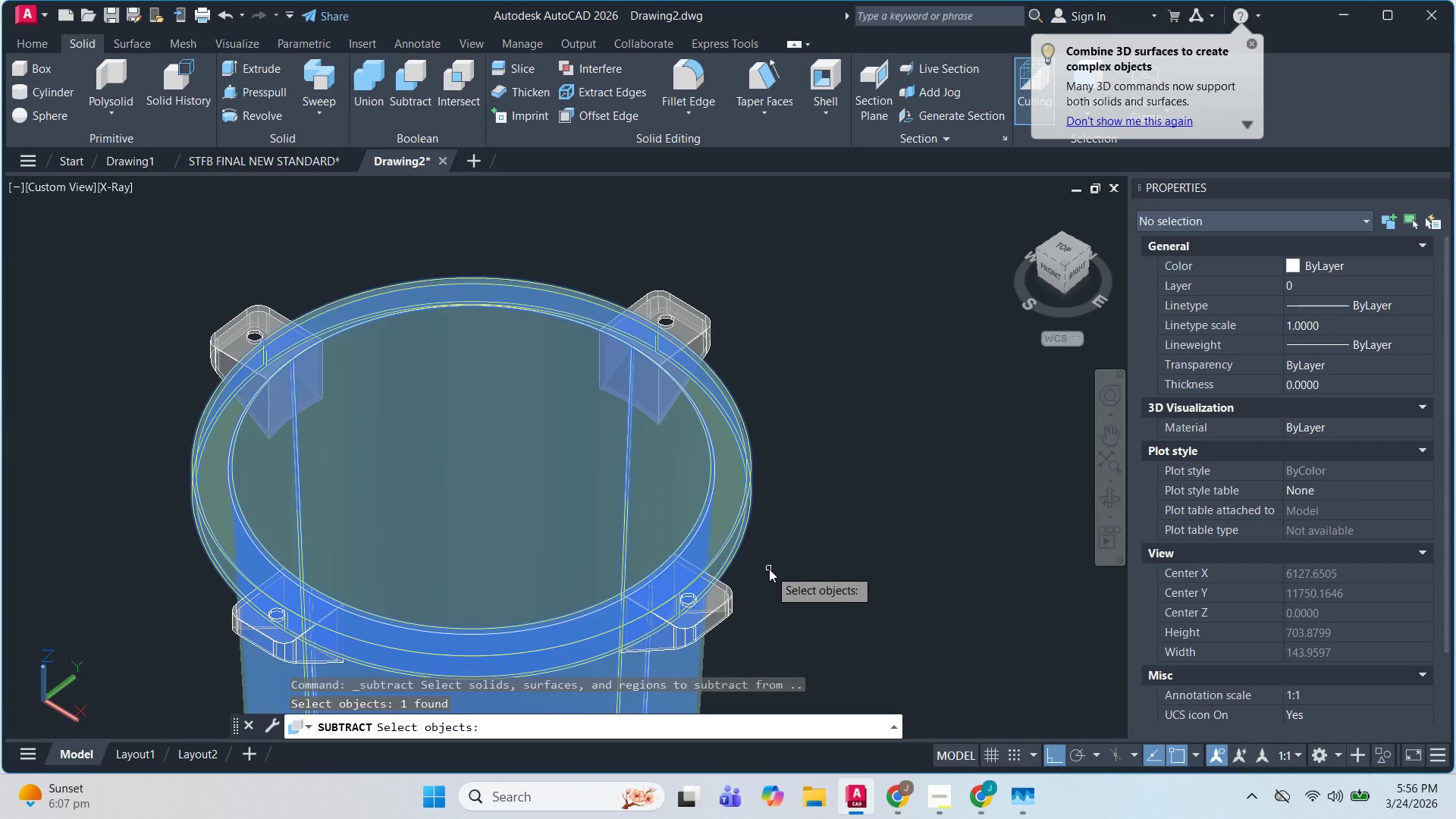 
key(Space)
 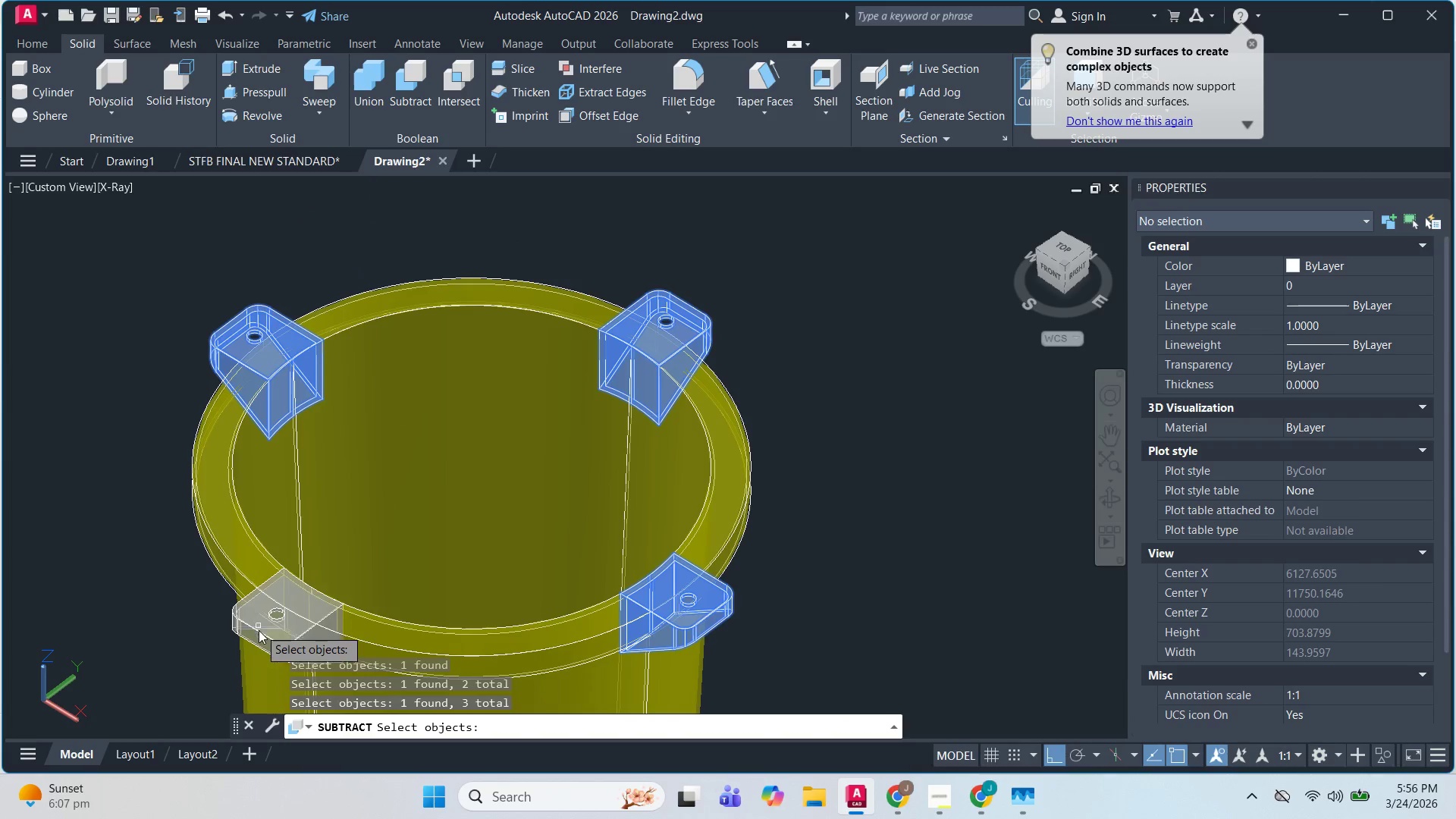 
left_click([246, 634])
 